 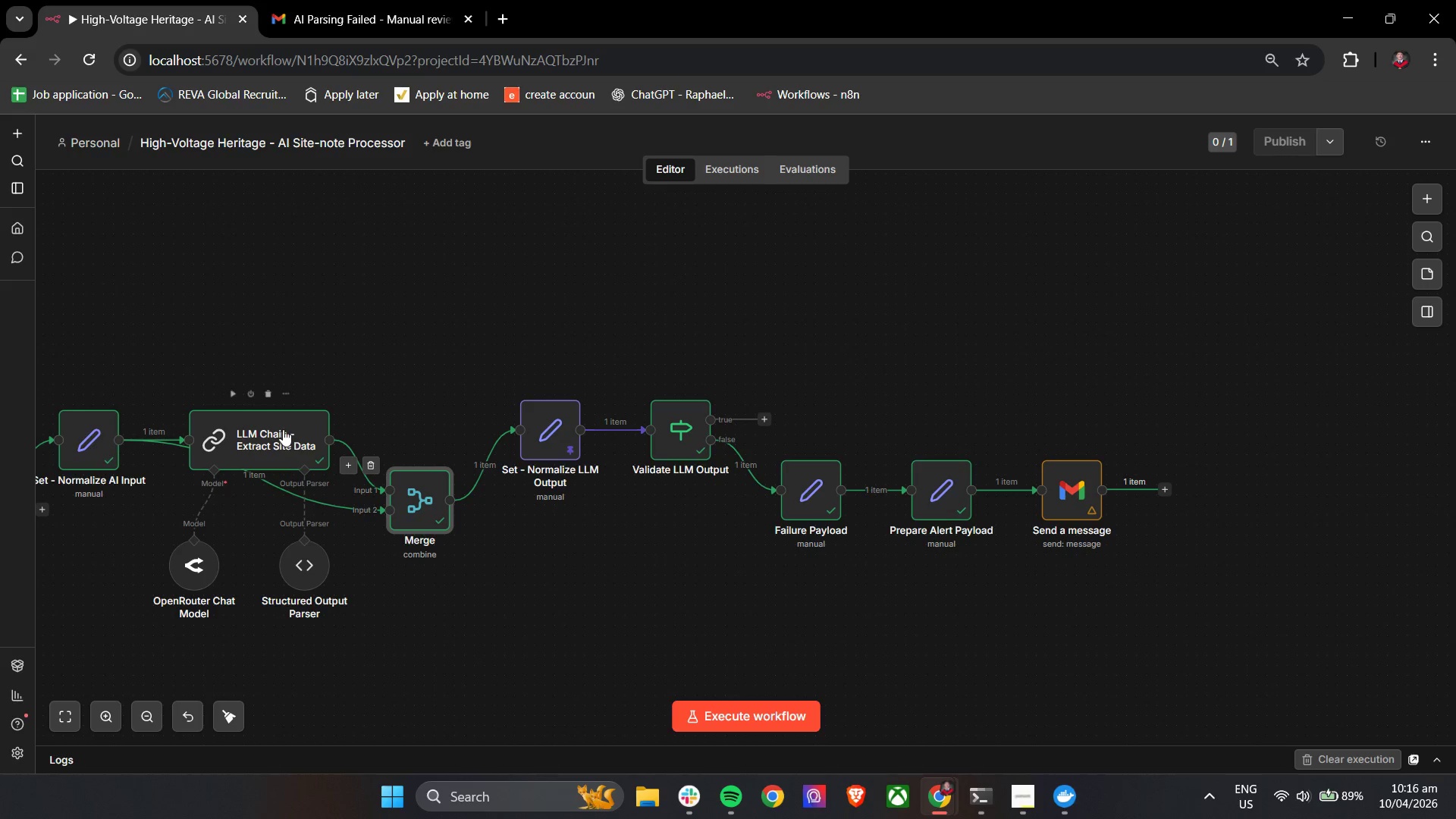 
left_click_drag(start_coordinate=[268, 435], to_coordinate=[275, 348])
 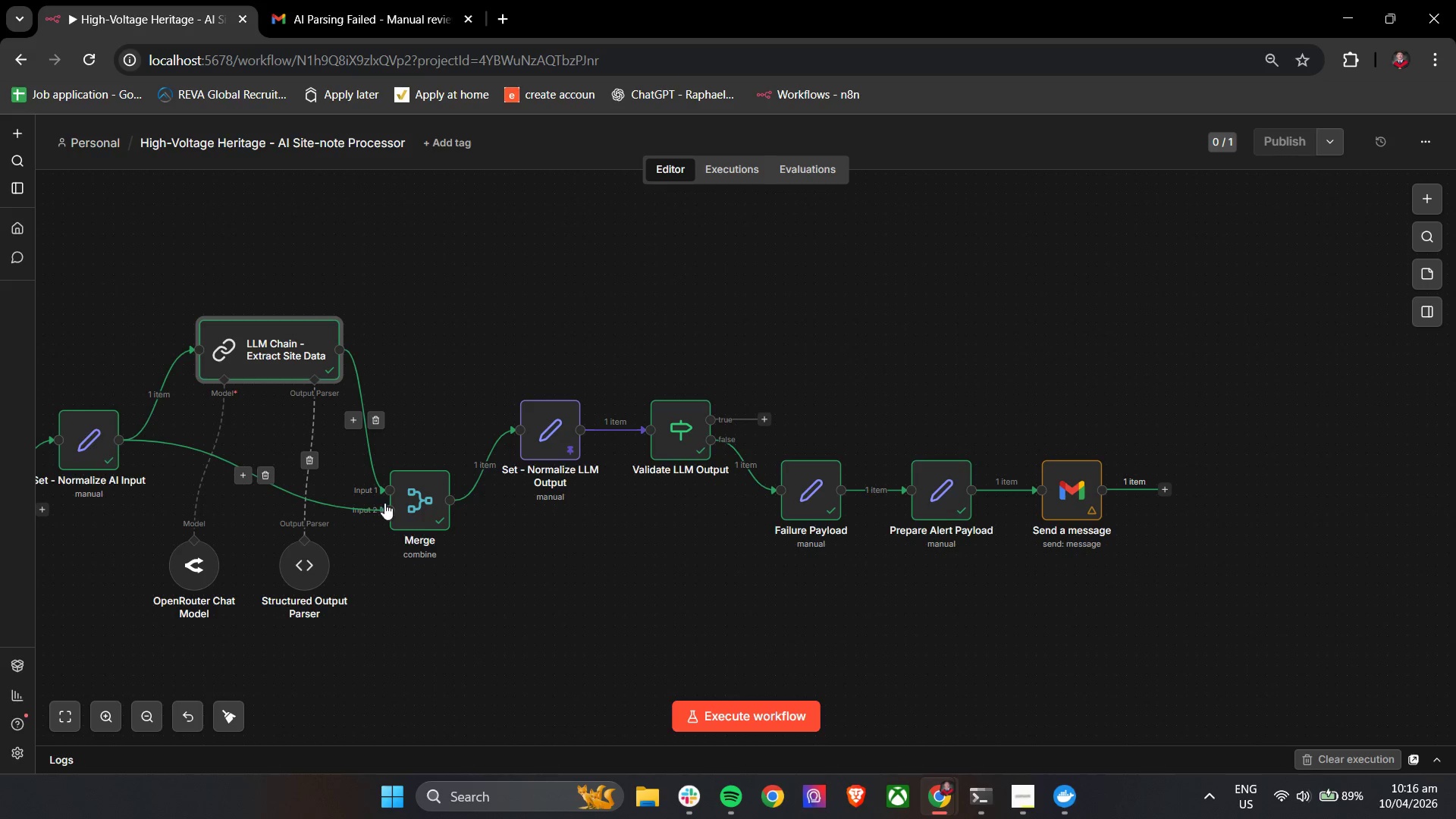 
left_click_drag(start_coordinate=[406, 506], to_coordinate=[410, 440])
 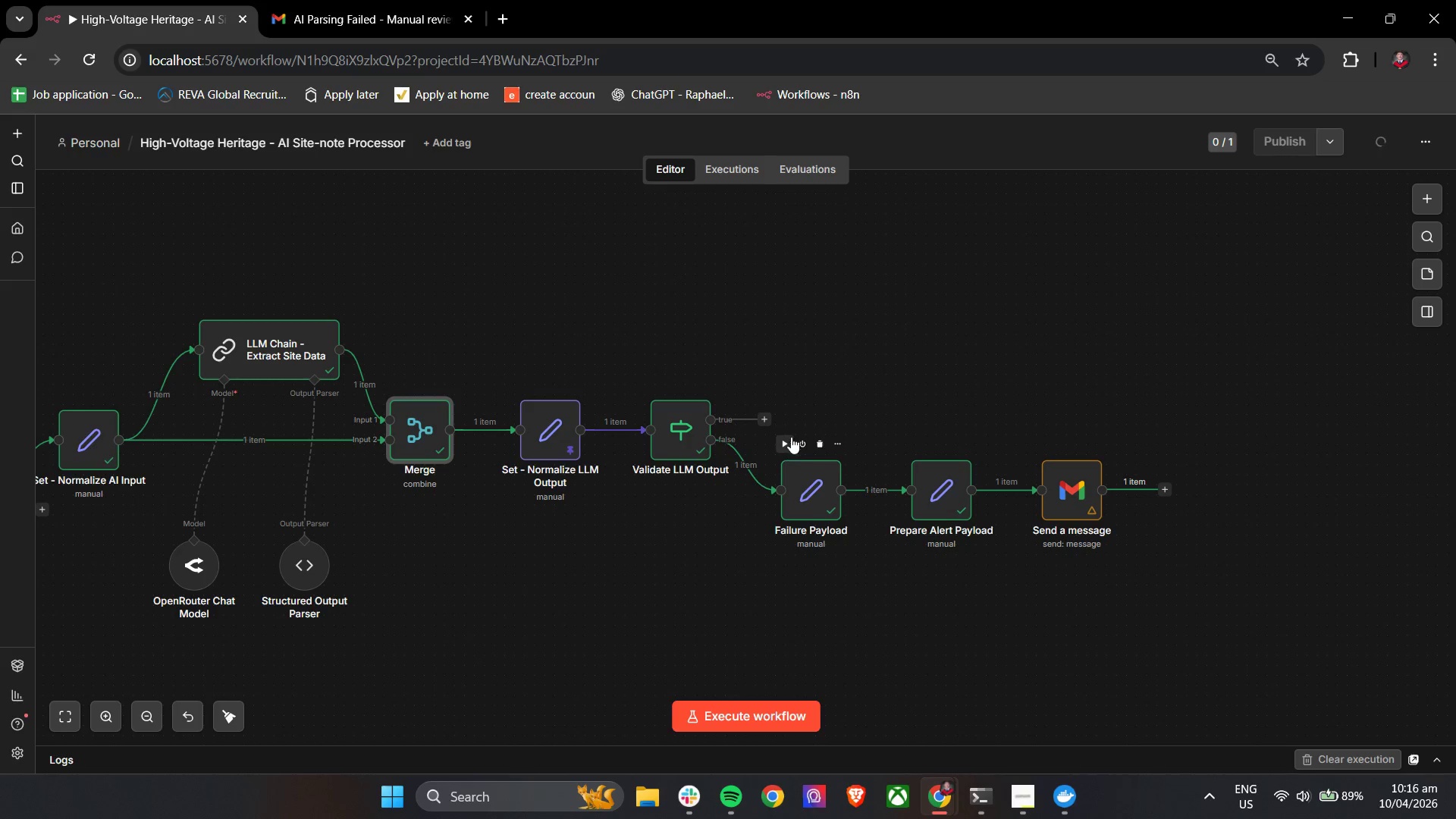 
left_click_drag(start_coordinate=[1310, 444], to_coordinate=[762, 574])
 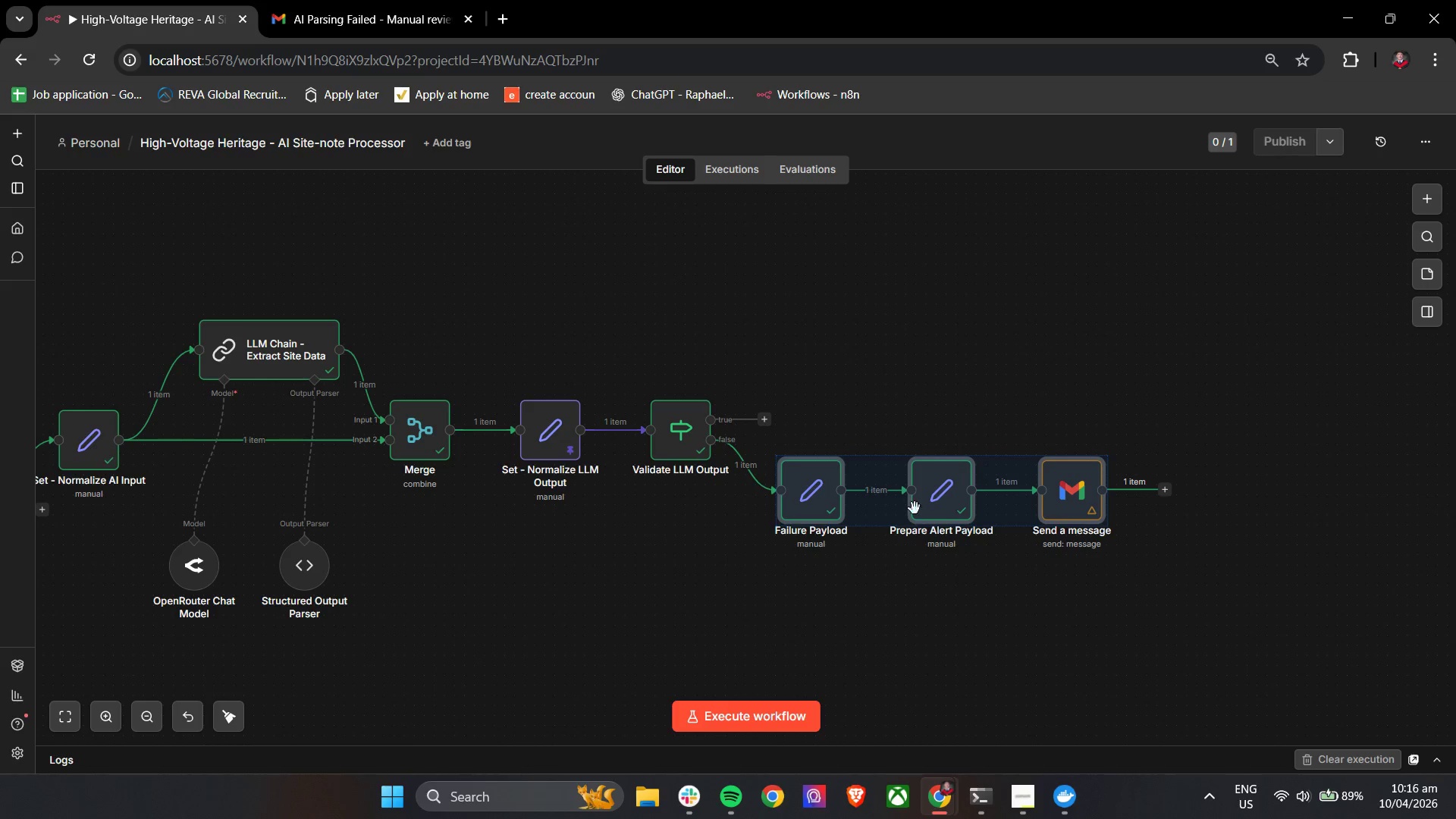 
left_click_drag(start_coordinate=[930, 504], to_coordinate=[992, 536])
 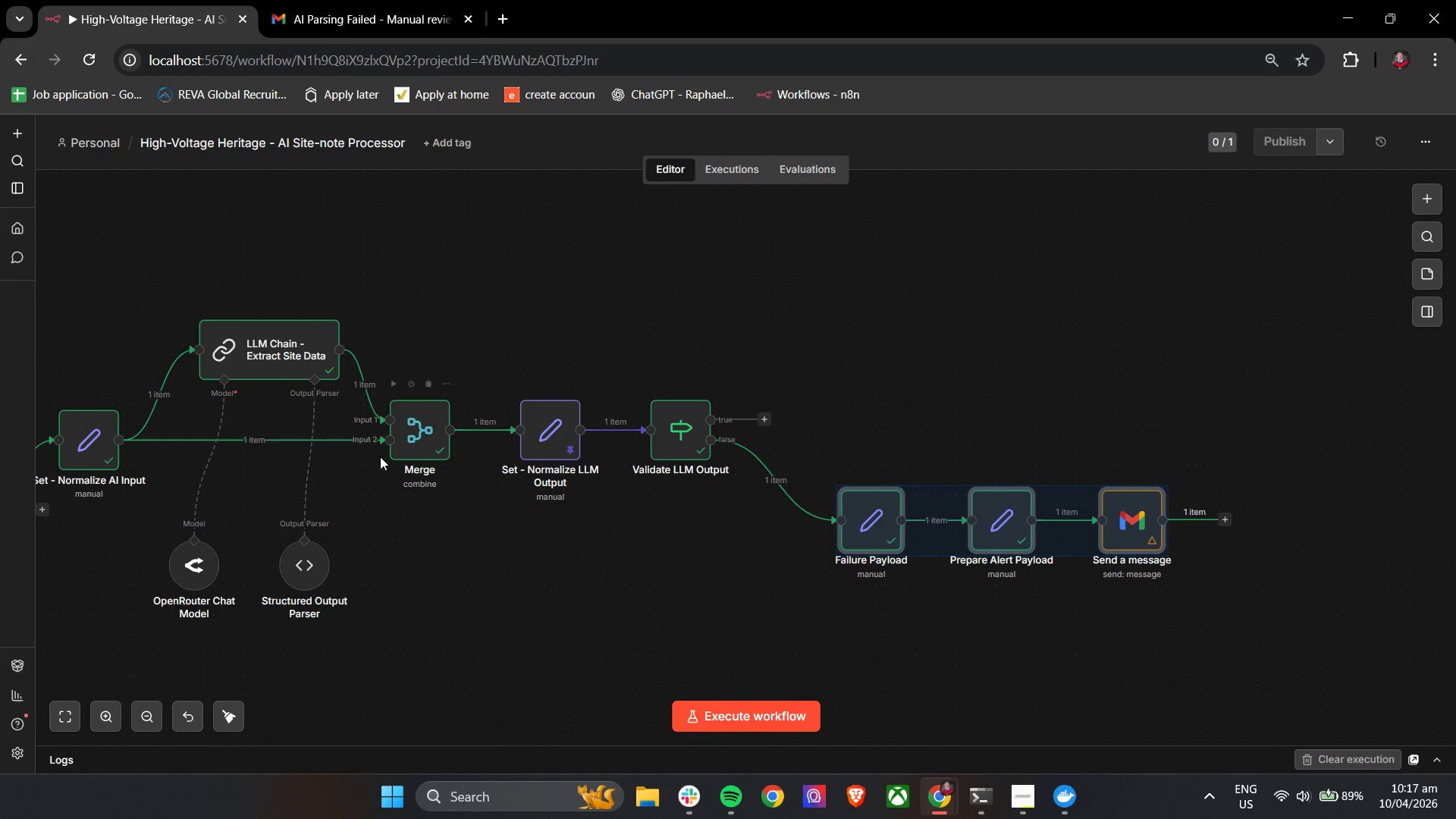 
left_click_drag(start_coordinate=[196, 577], to_coordinate=[195, 538])
 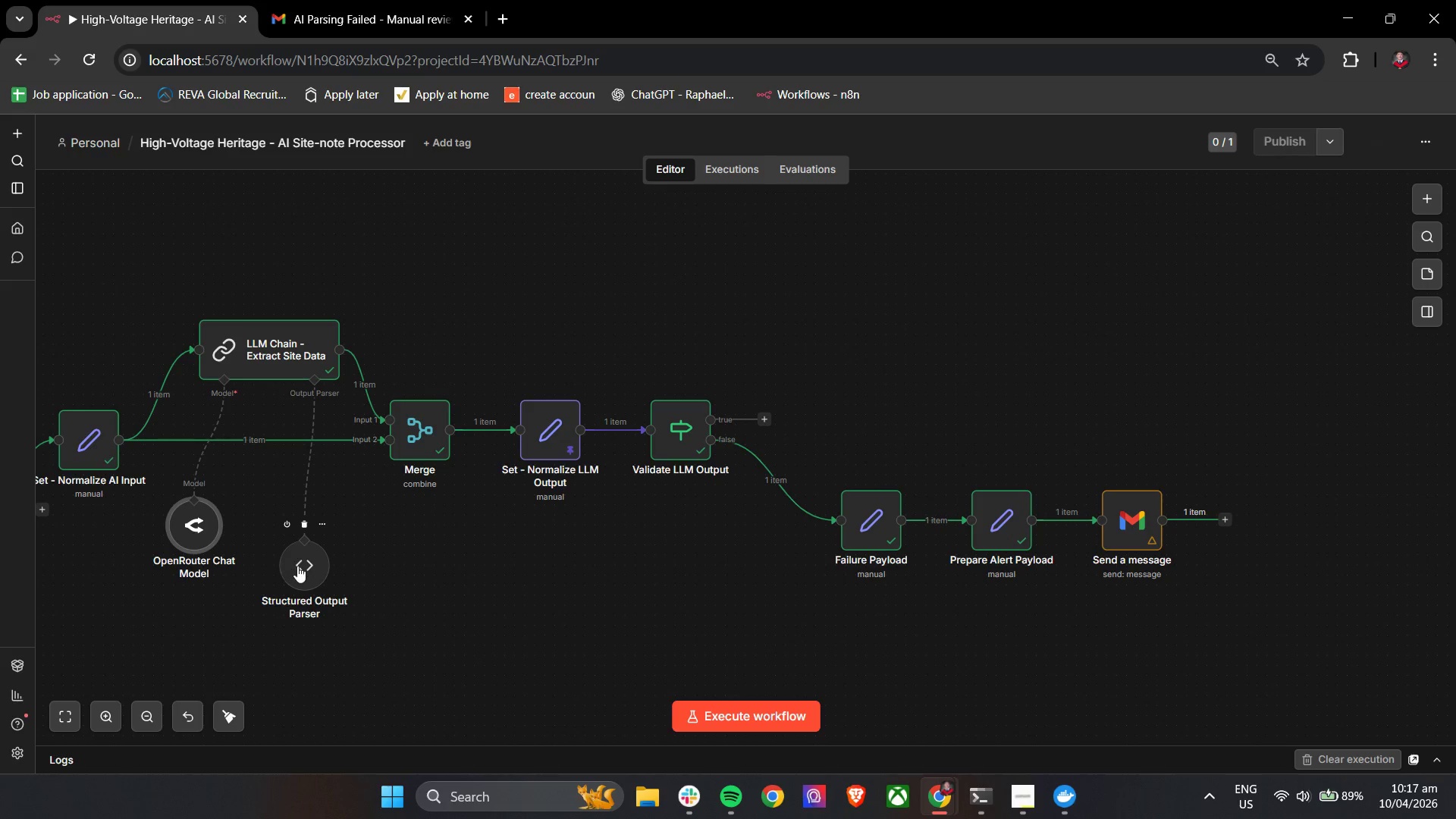 
left_click_drag(start_coordinate=[319, 570], to_coordinate=[325, 532])
 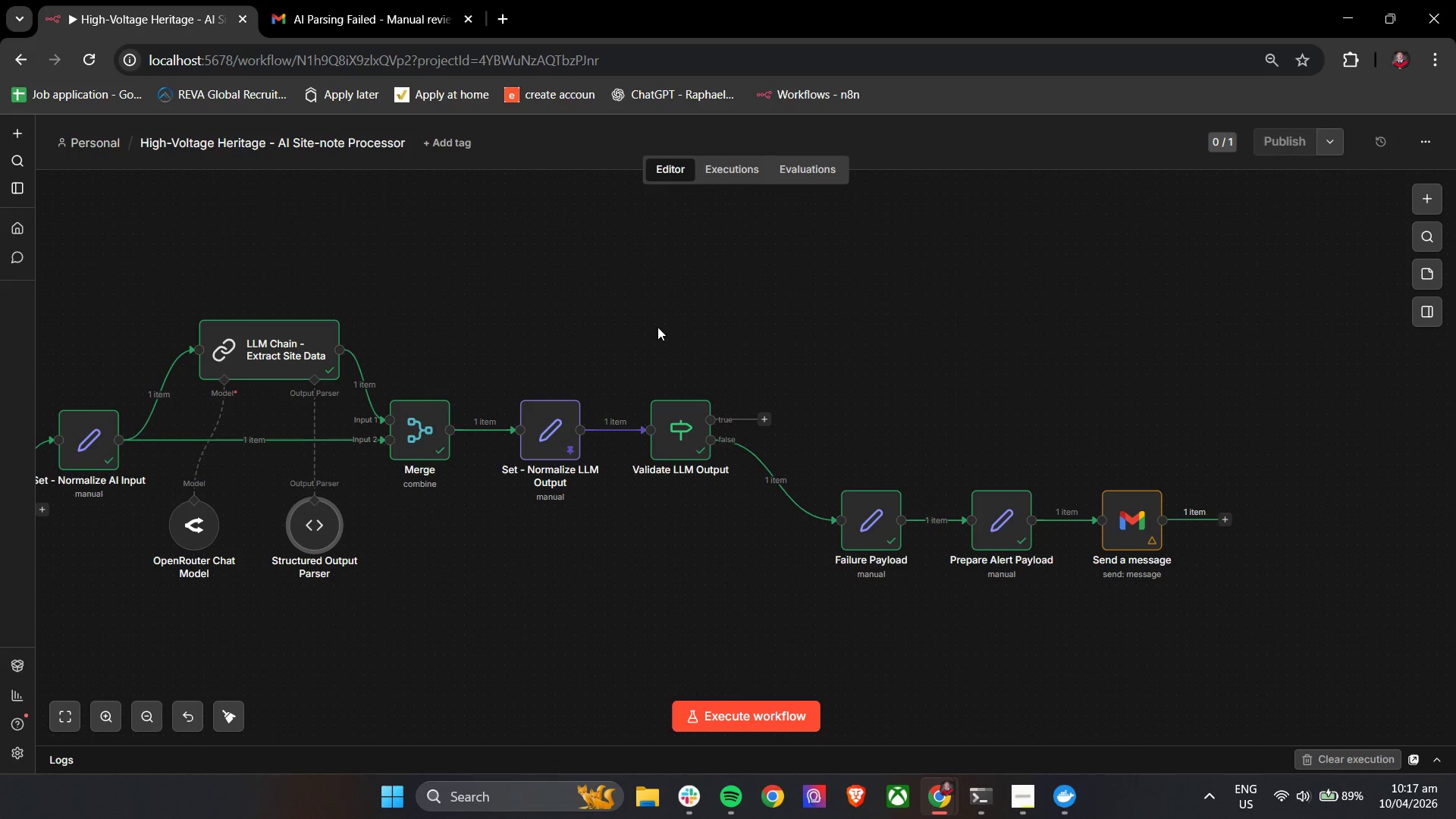 
left_click([658, 326])
 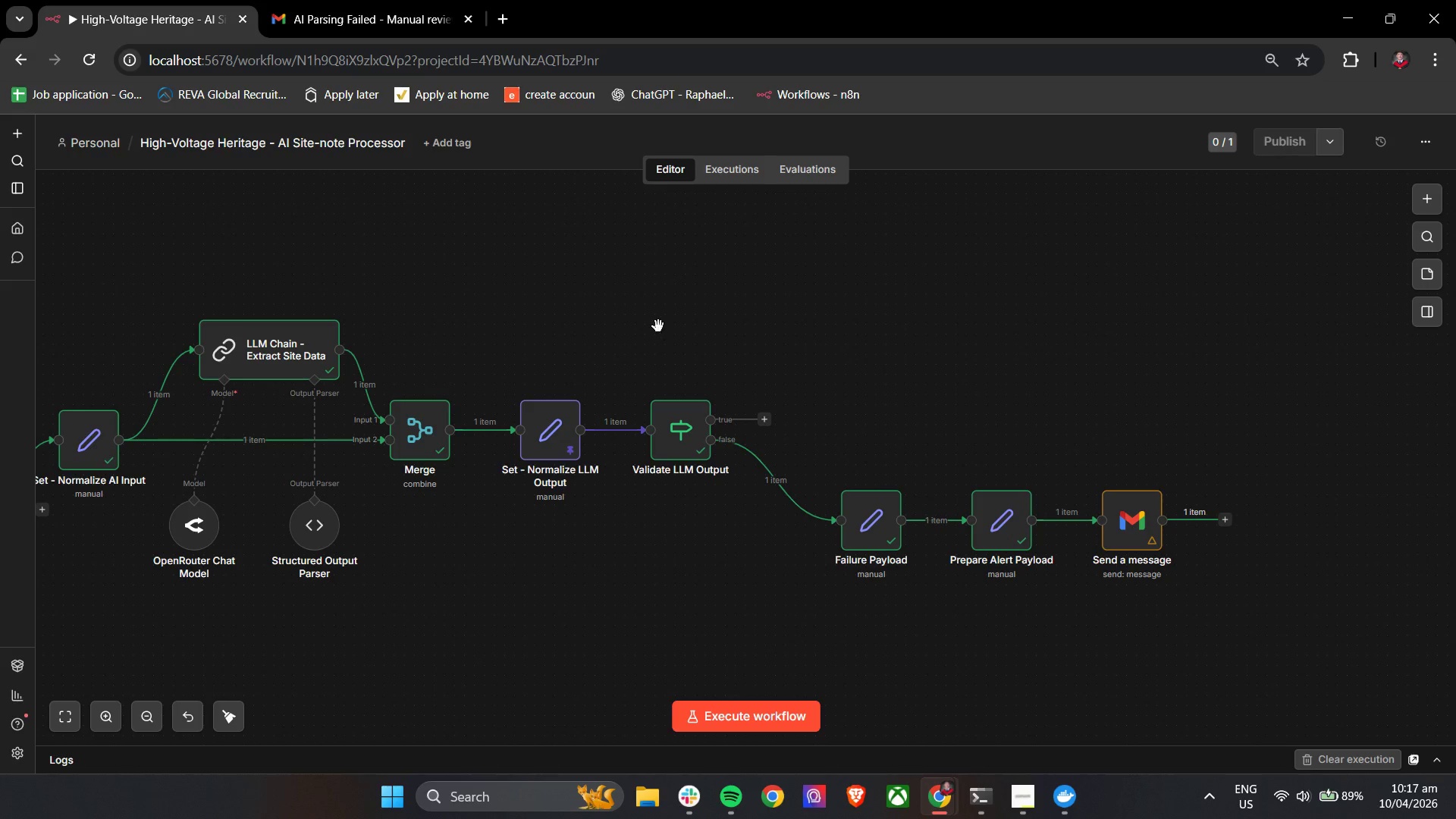 
hold_key(key=ControlLeft, duration=0.5)
 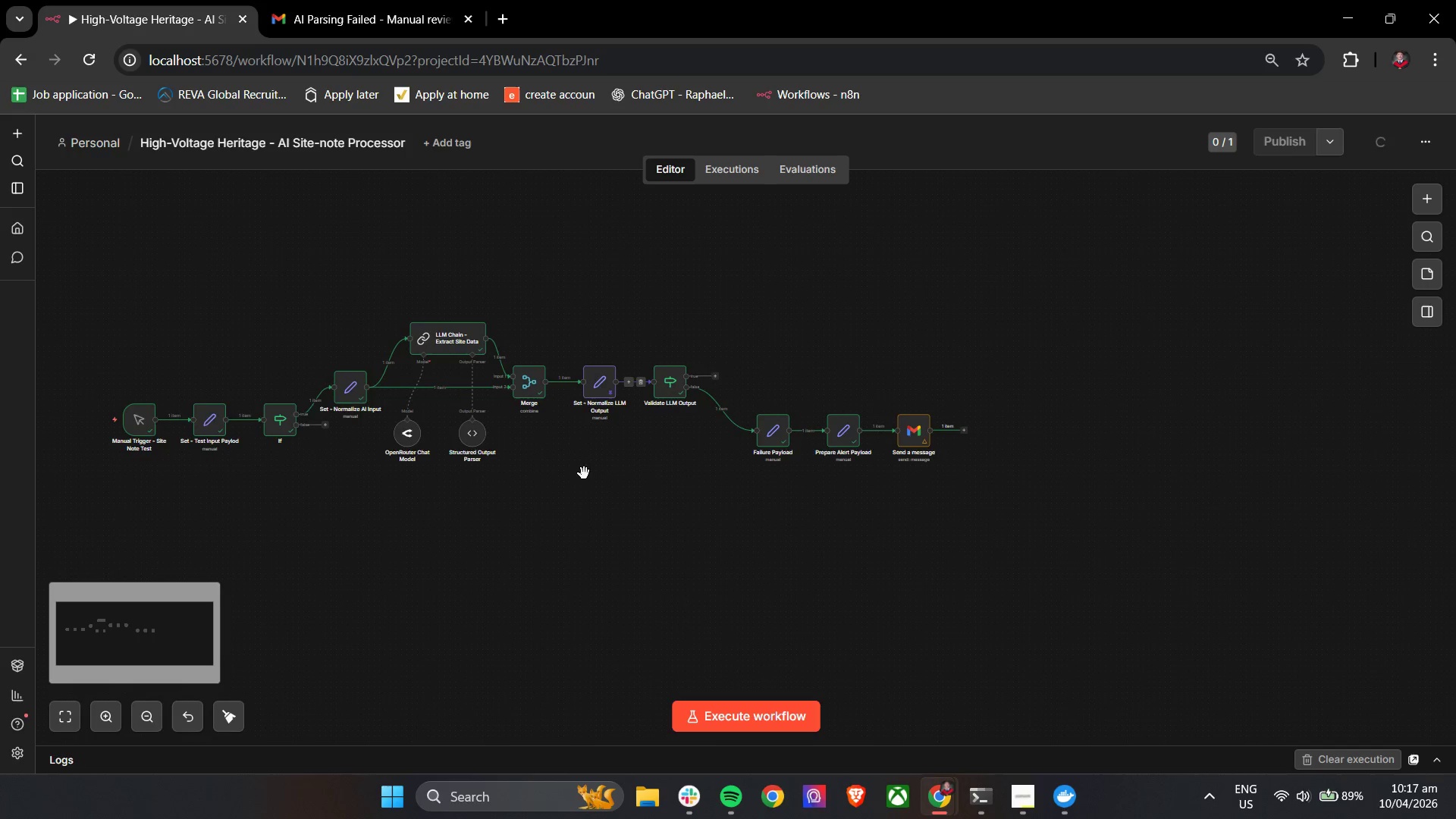 
hold_key(key=ControlLeft, duration=0.84)
left_click_drag(start_coordinate=[584, 473], to_coordinate=[753, 535])
 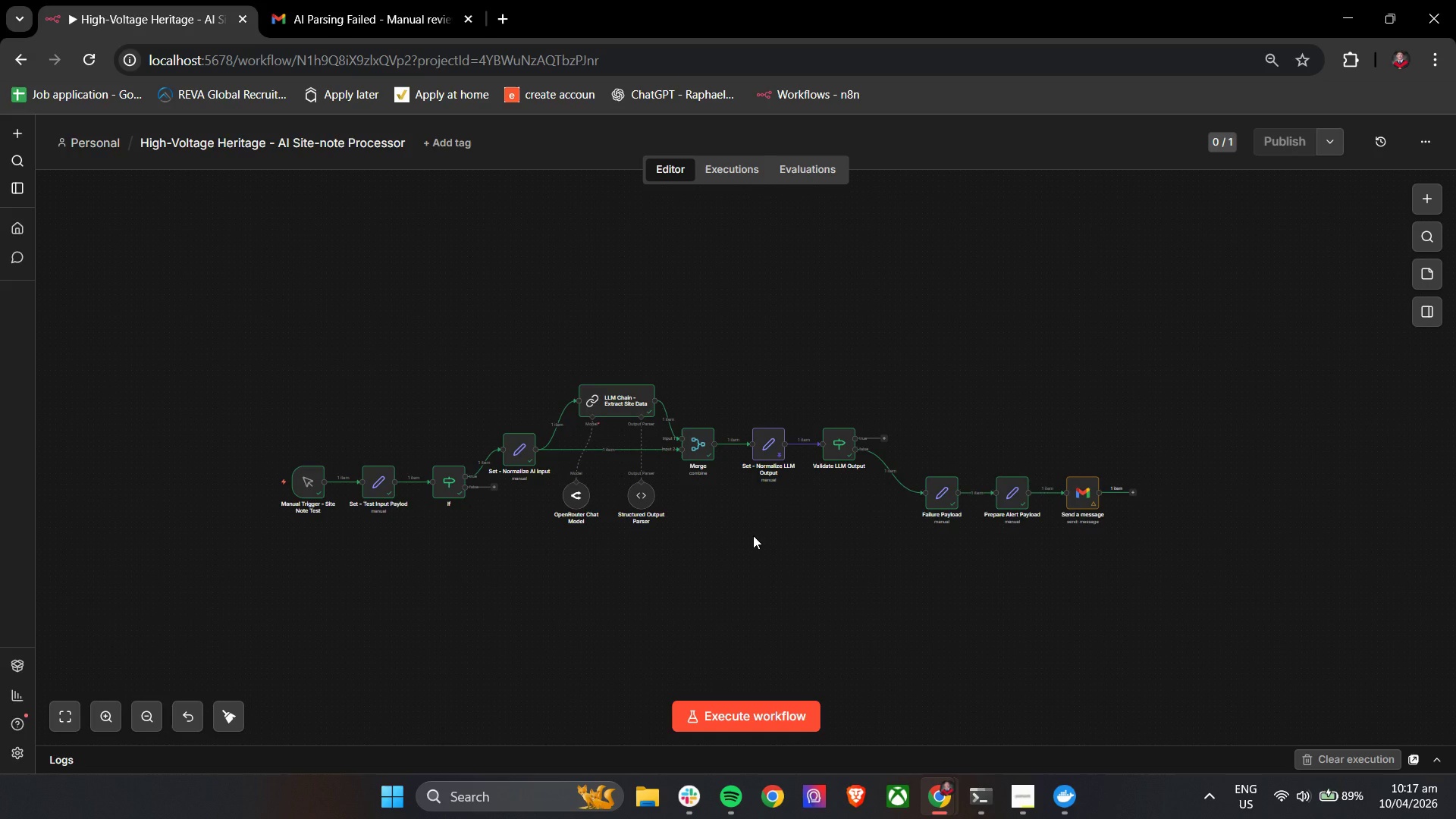 
scroll: coordinate [658, 326], scroll_direction: down, amount: 4.0
 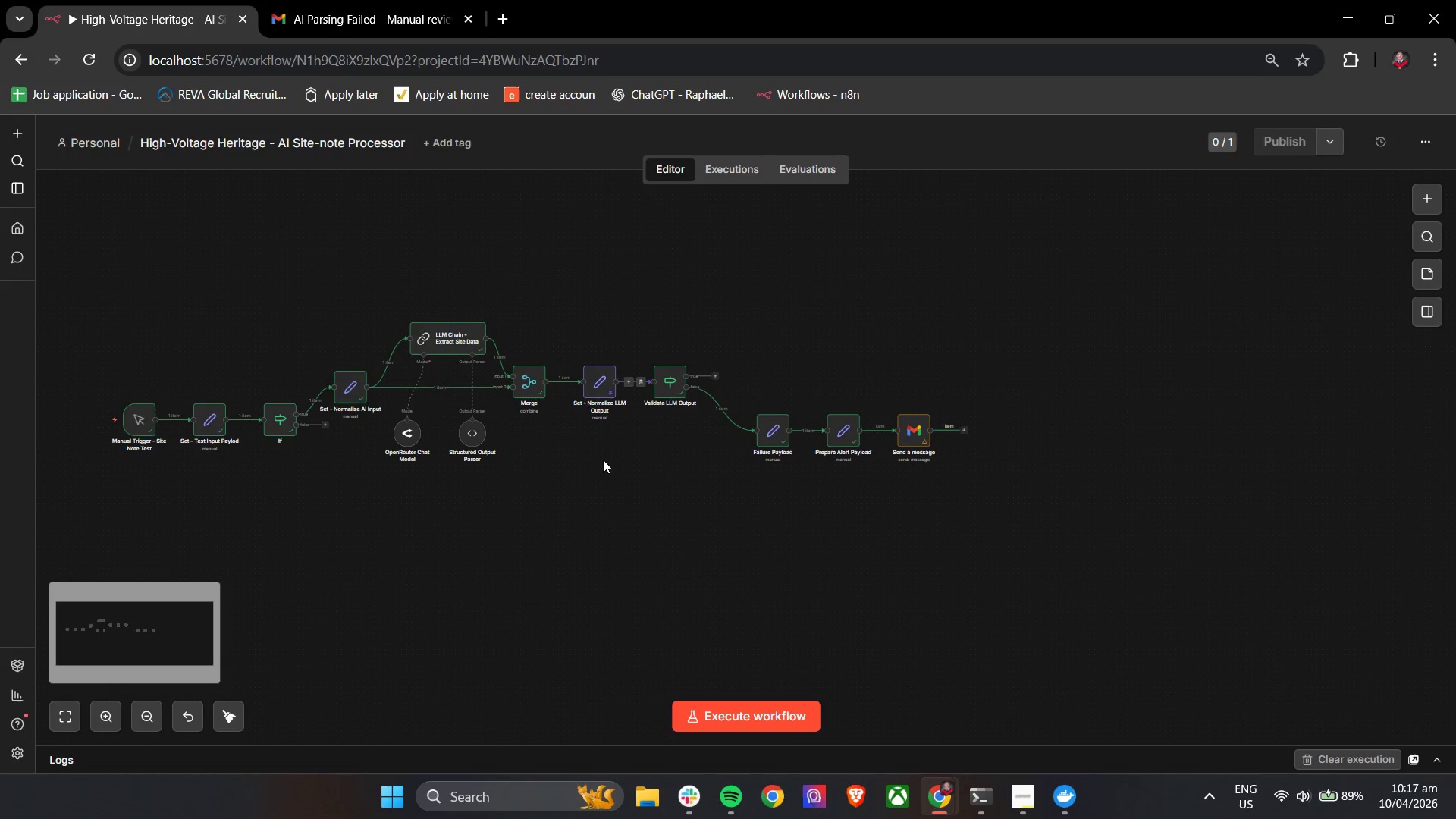 
wait(9.44)
 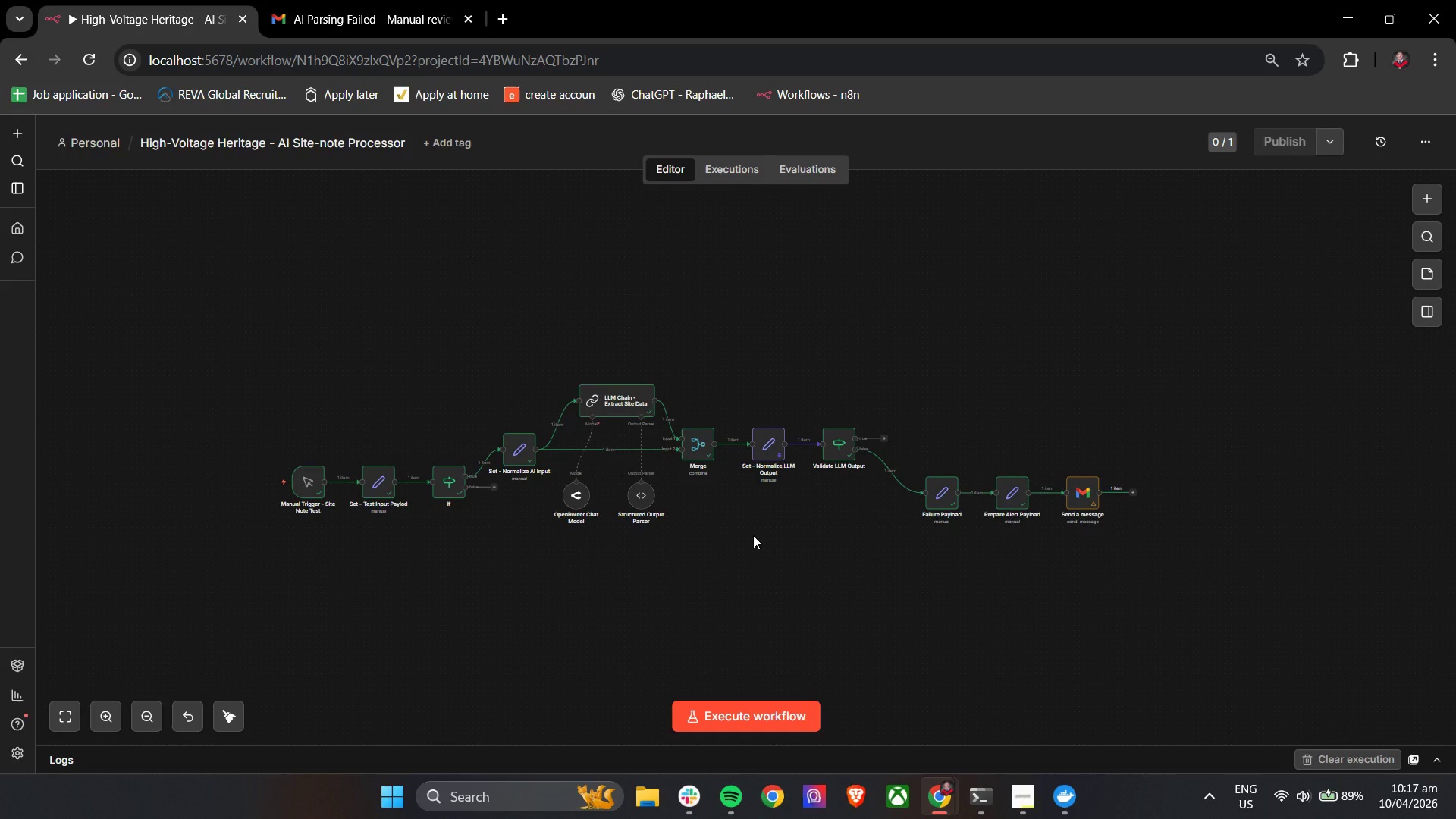 
hold_key(key=ControlLeft, duration=0.95)
 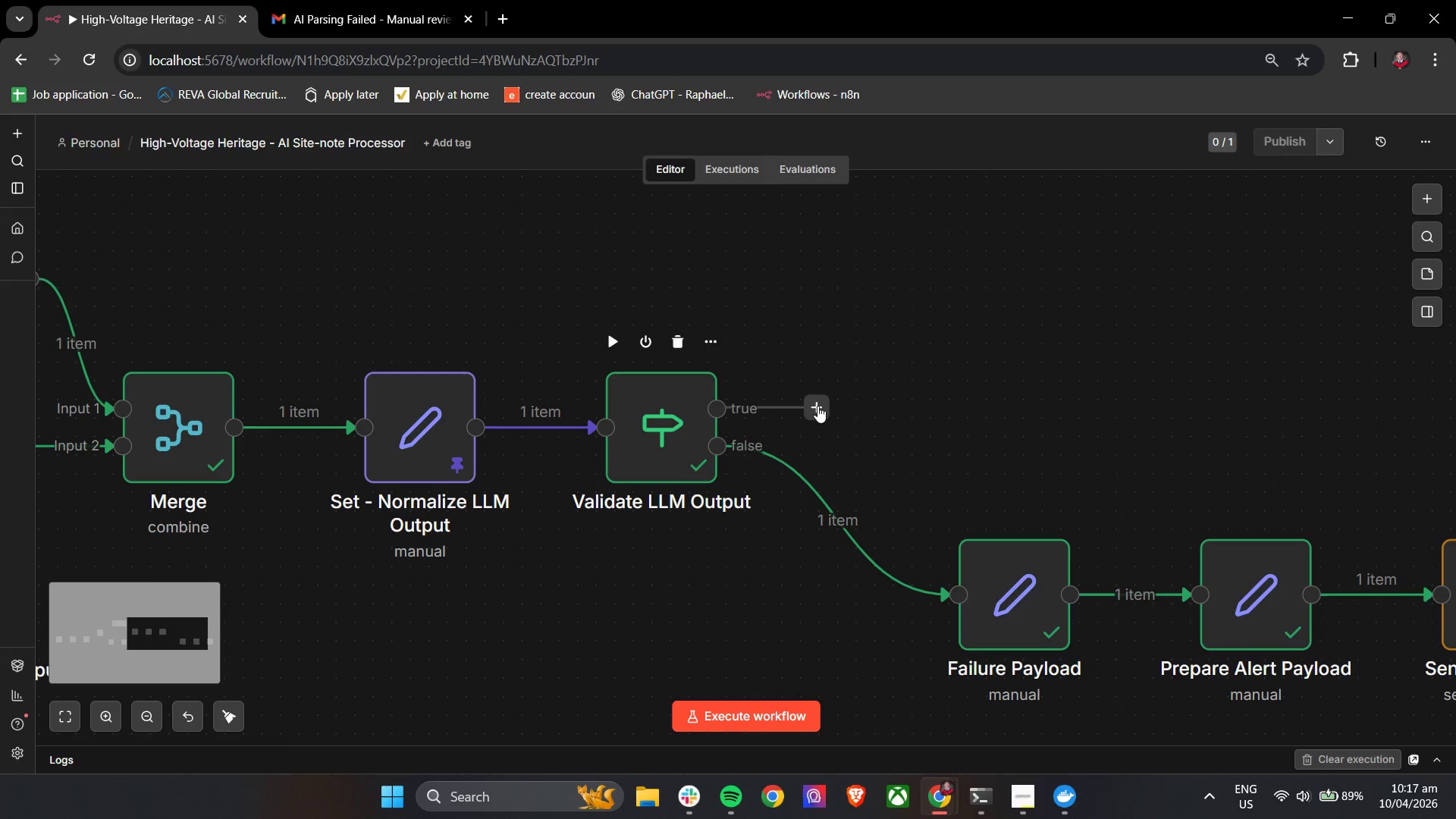 
left_click([817, 406])
 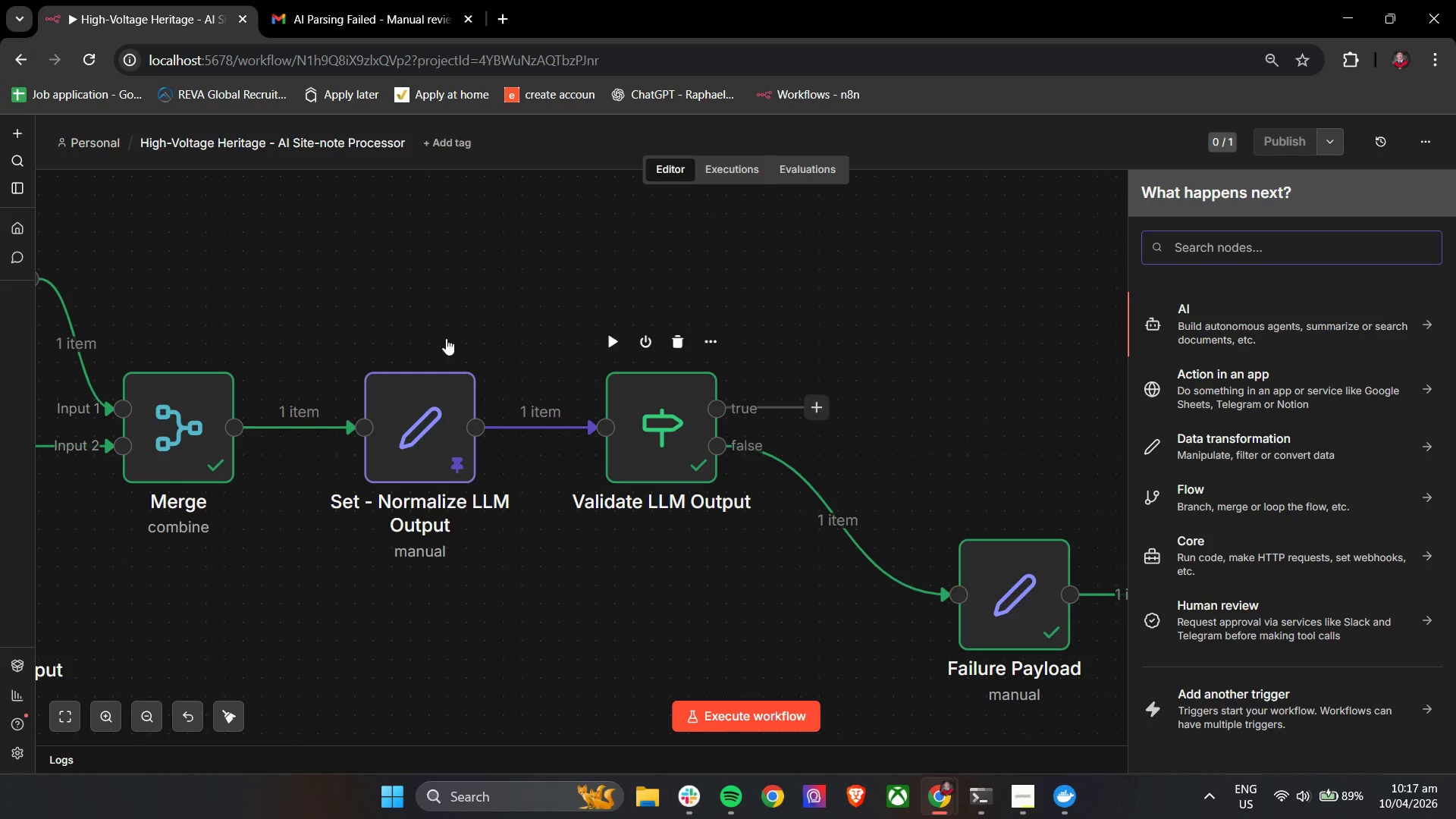 
scroll: coordinate [880, 432], scroll_direction: up, amount: 8.0
 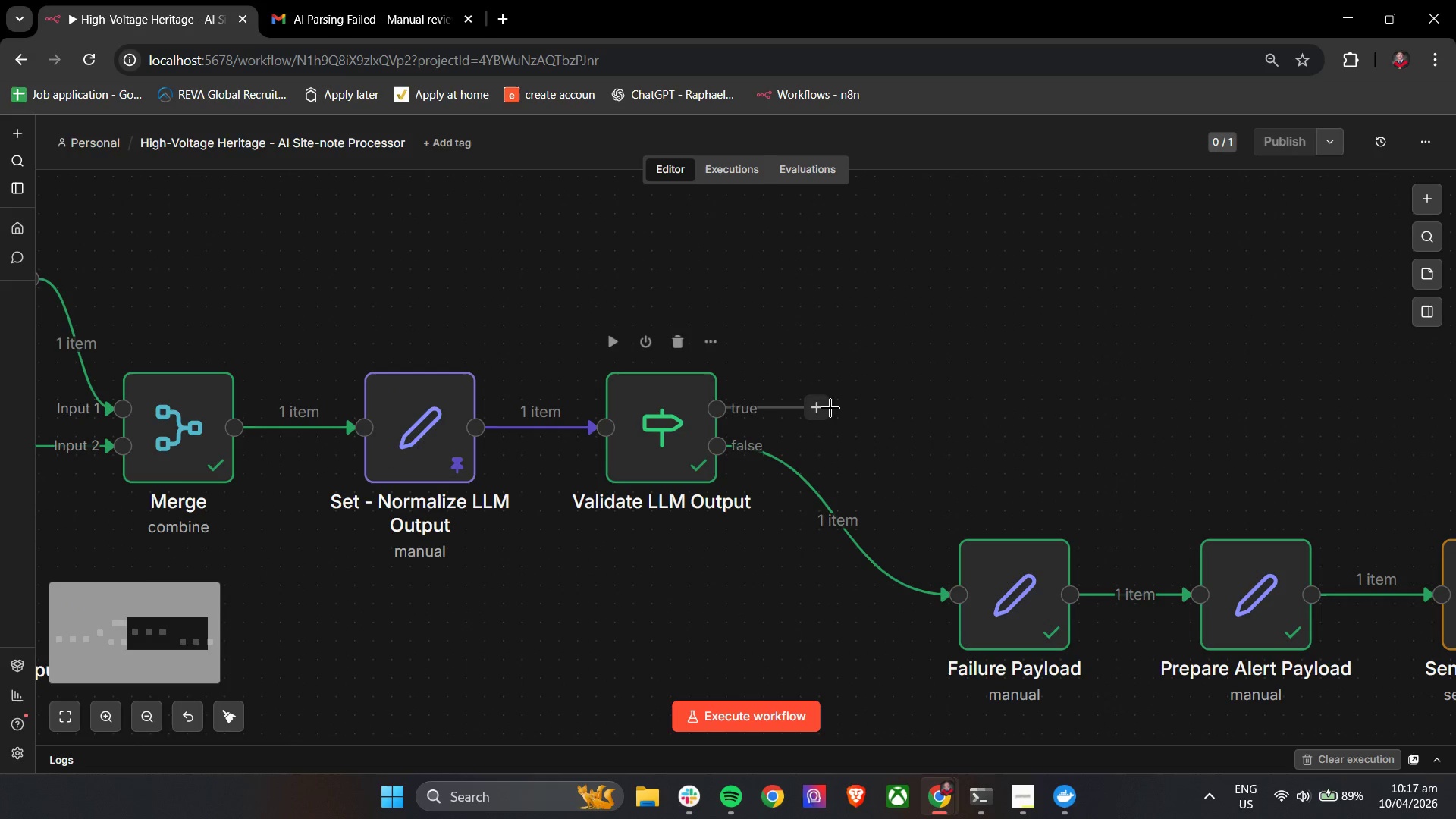 
double_click([443, 427])
 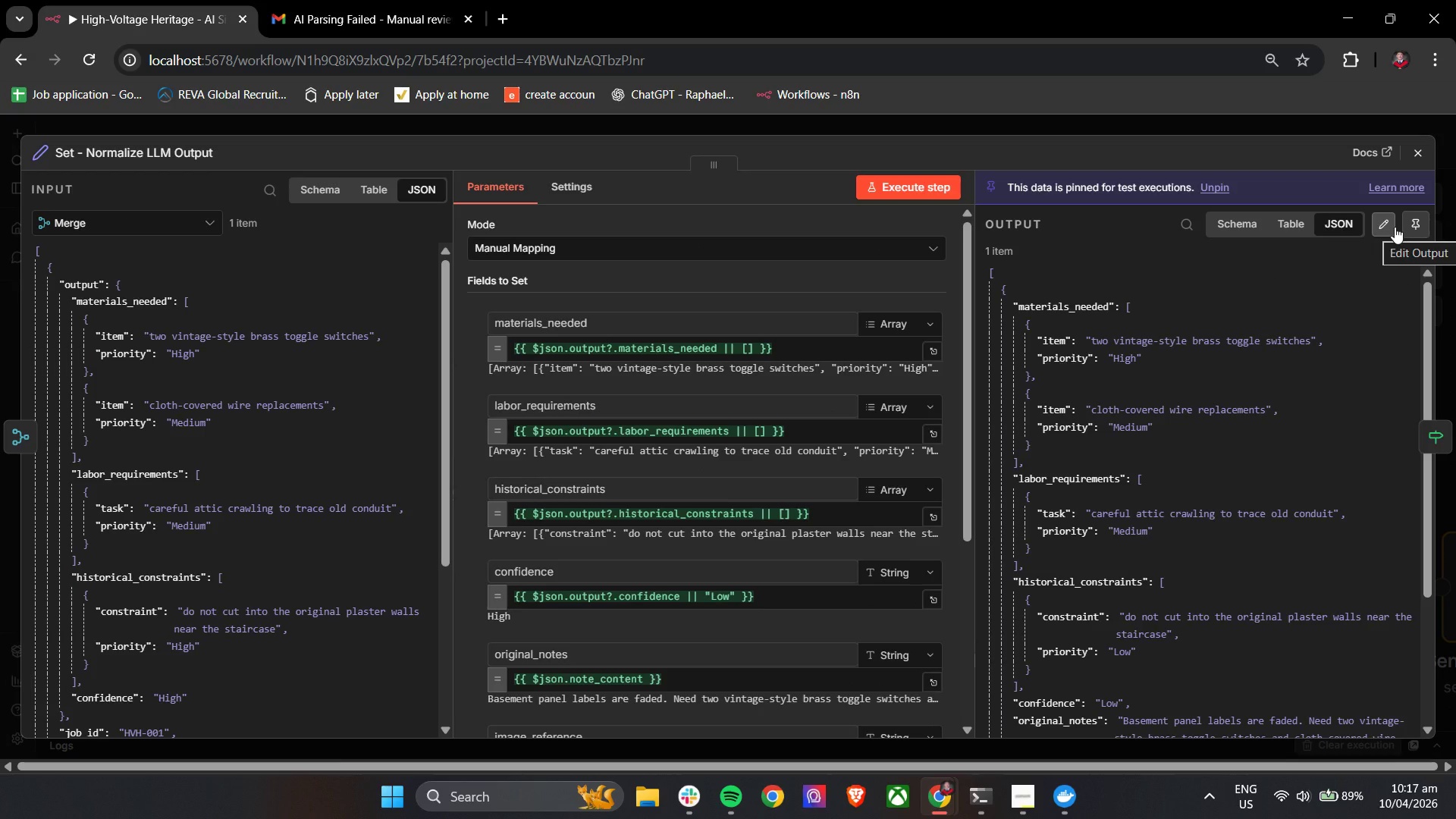 
left_click([1415, 224])
 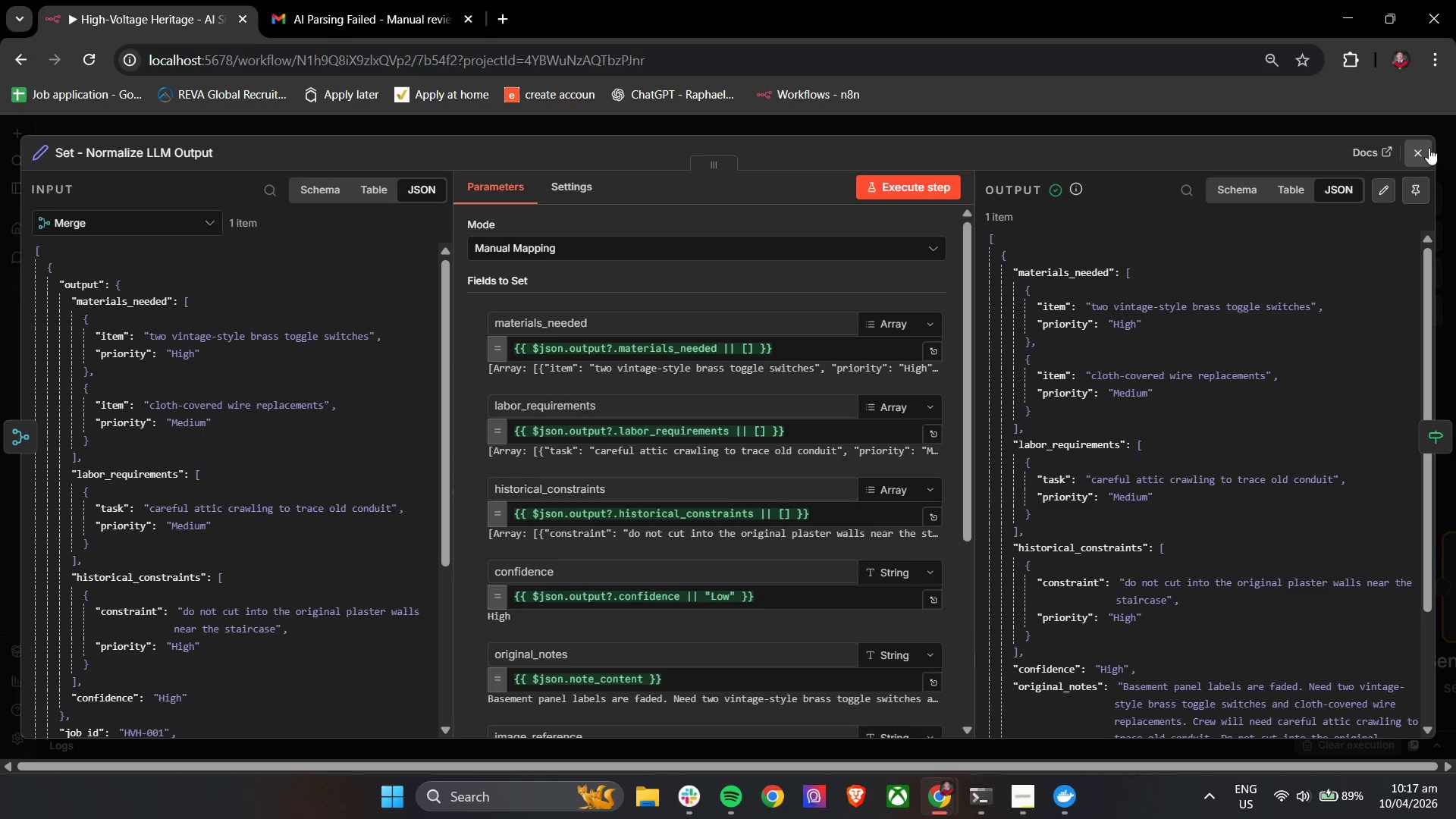 
left_click([1420, 140])
 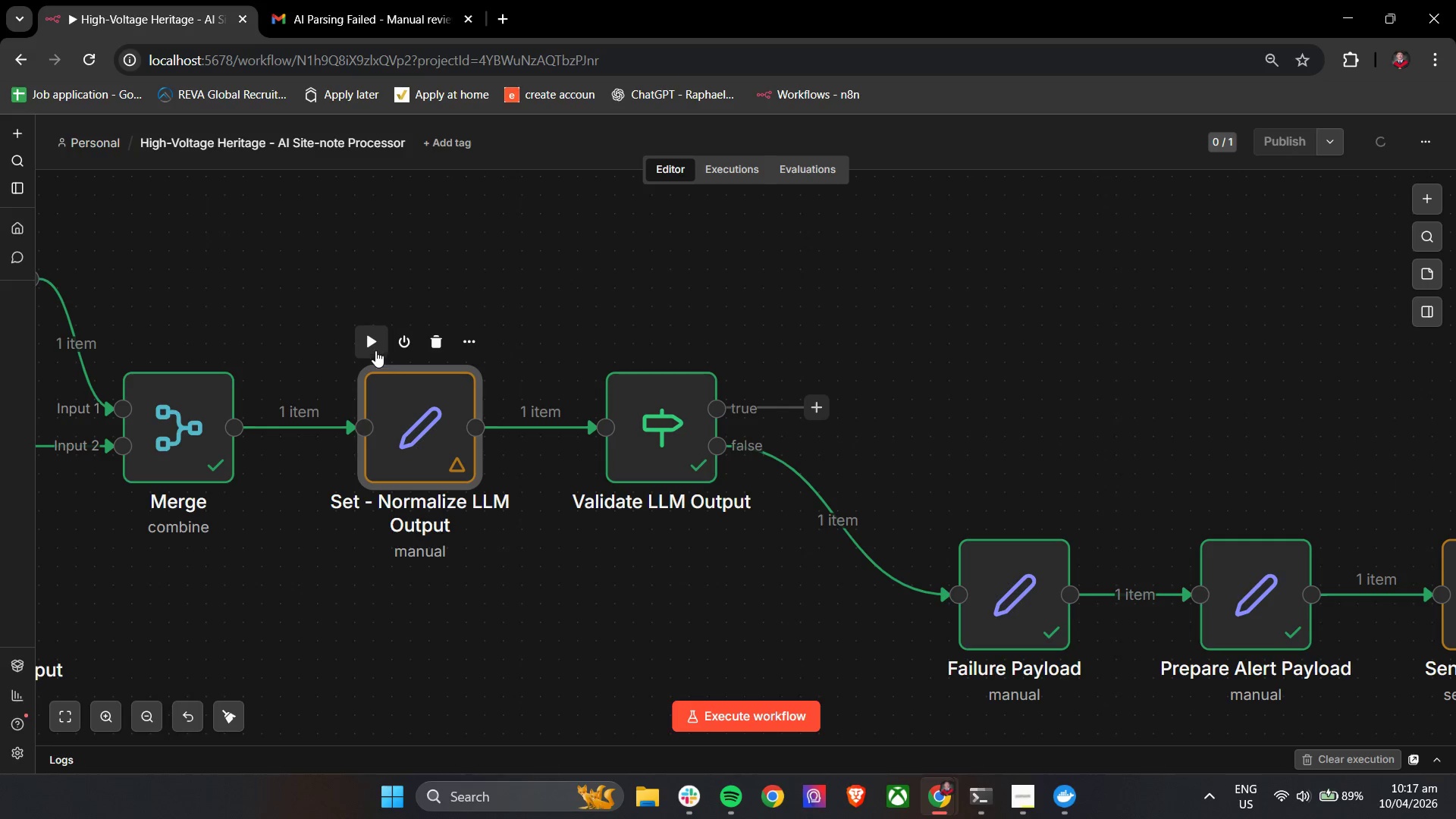 
left_click([819, 407])
 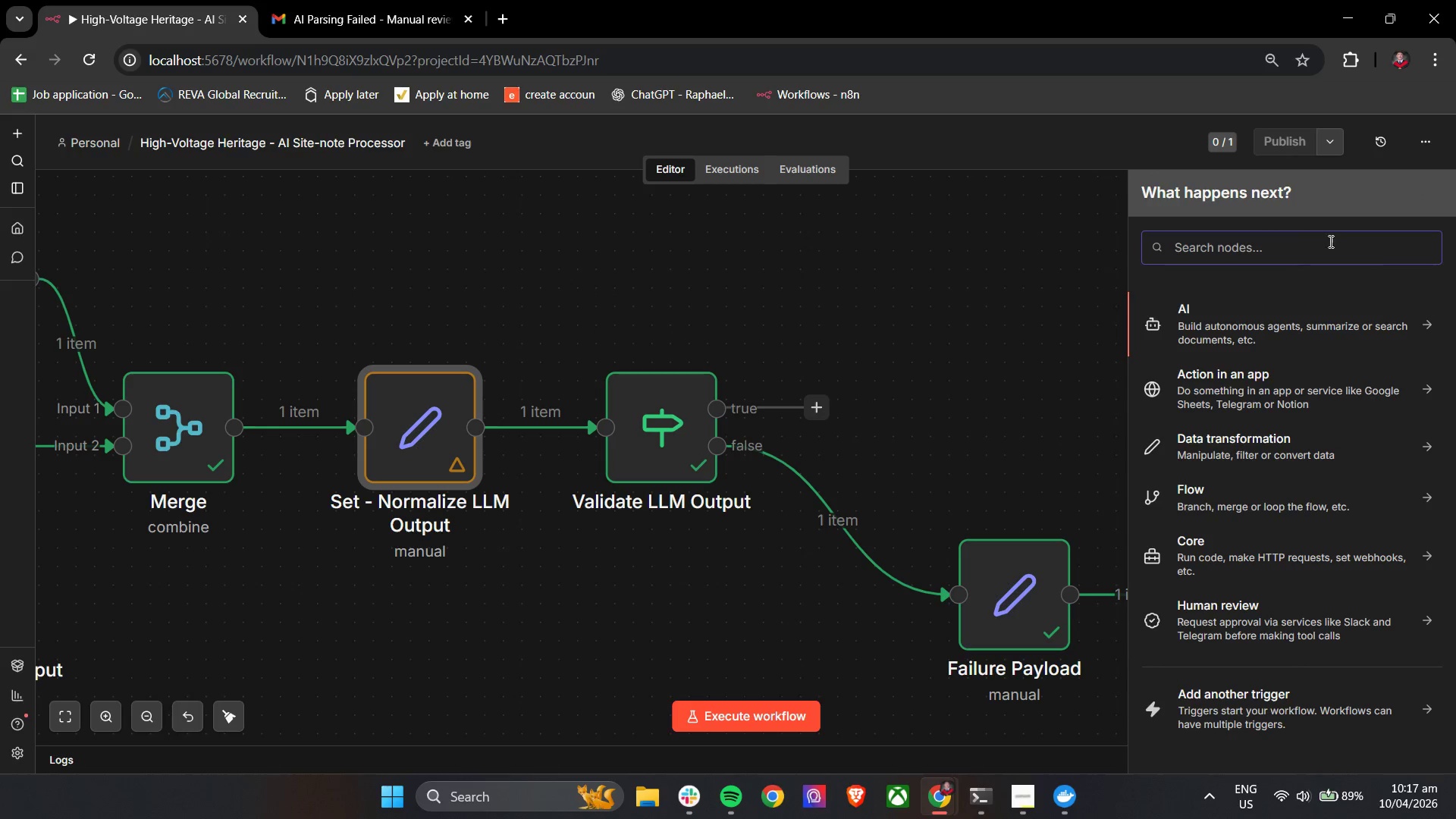 
left_click([1274, 253])
 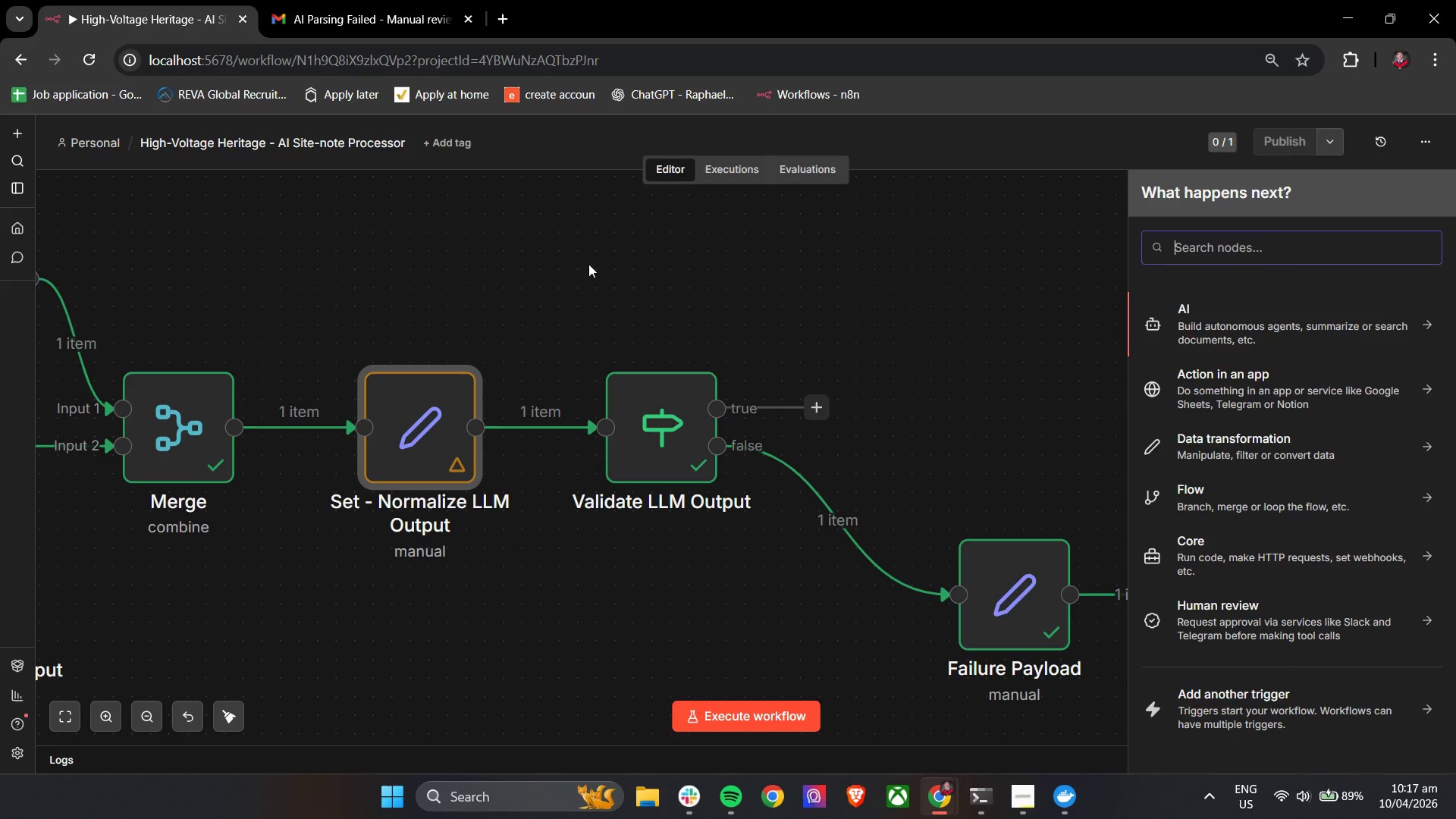 
left_click([372, 346])
 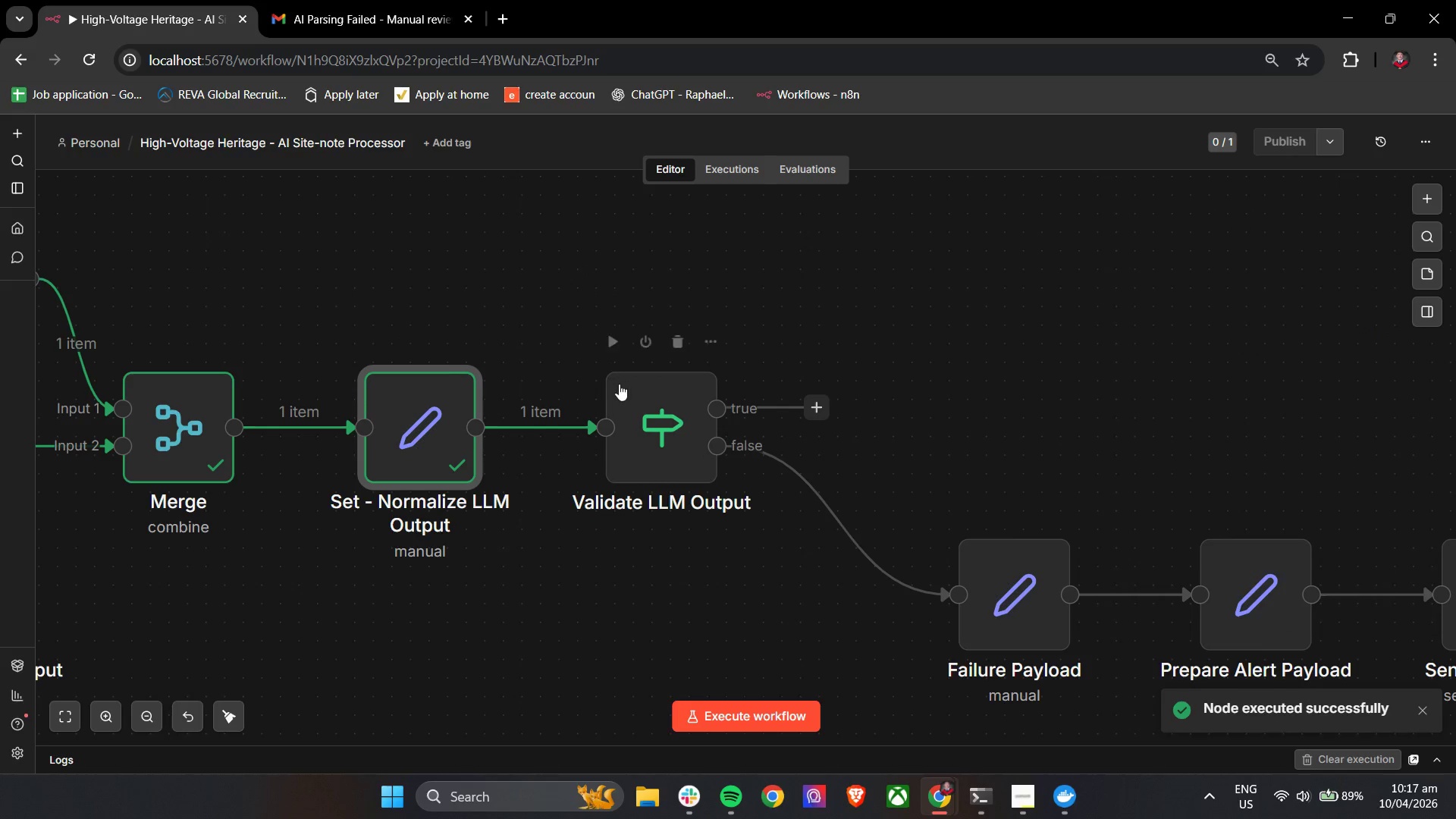 
left_click([610, 349])
 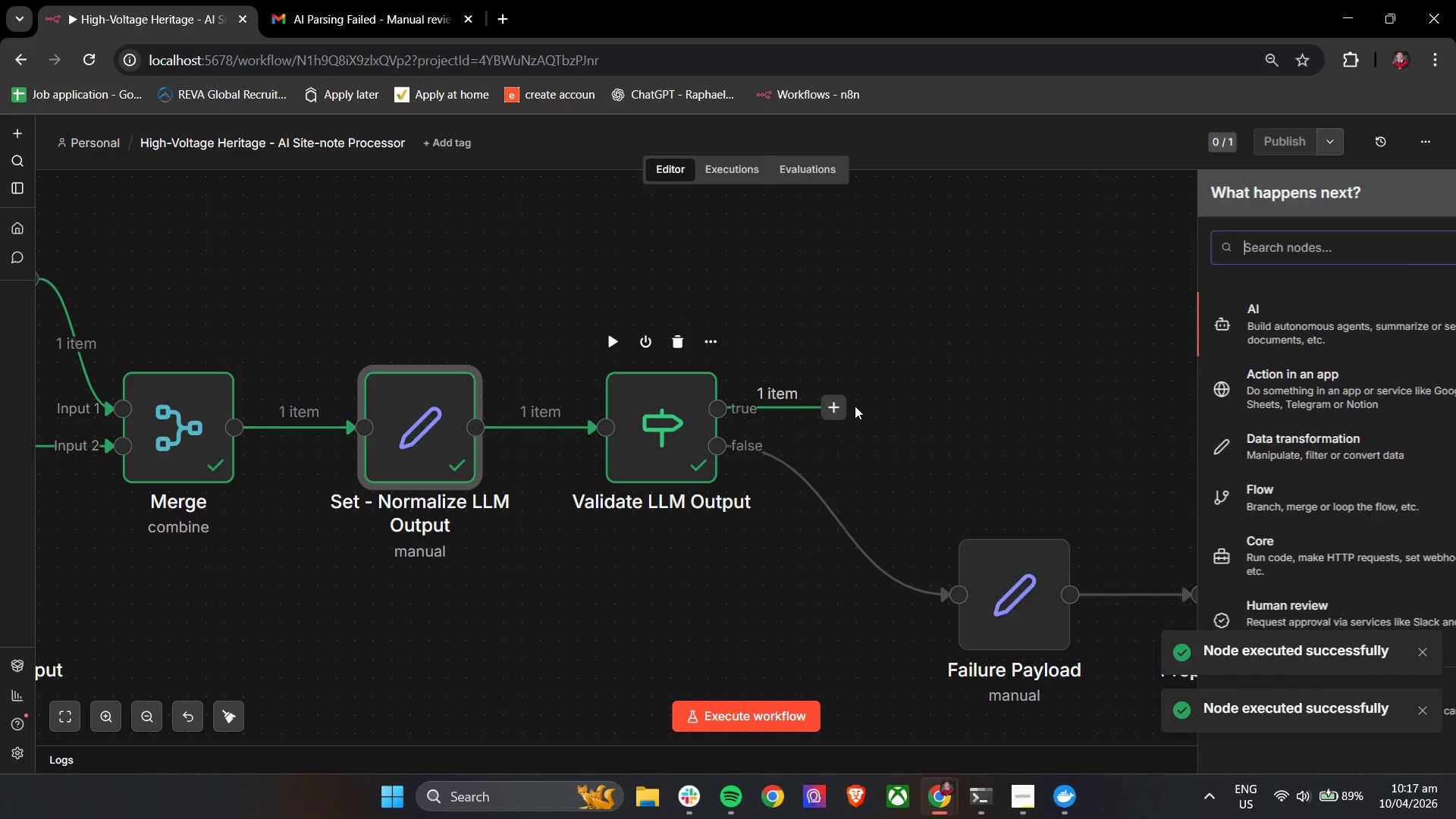 
left_click([1244, 248])
 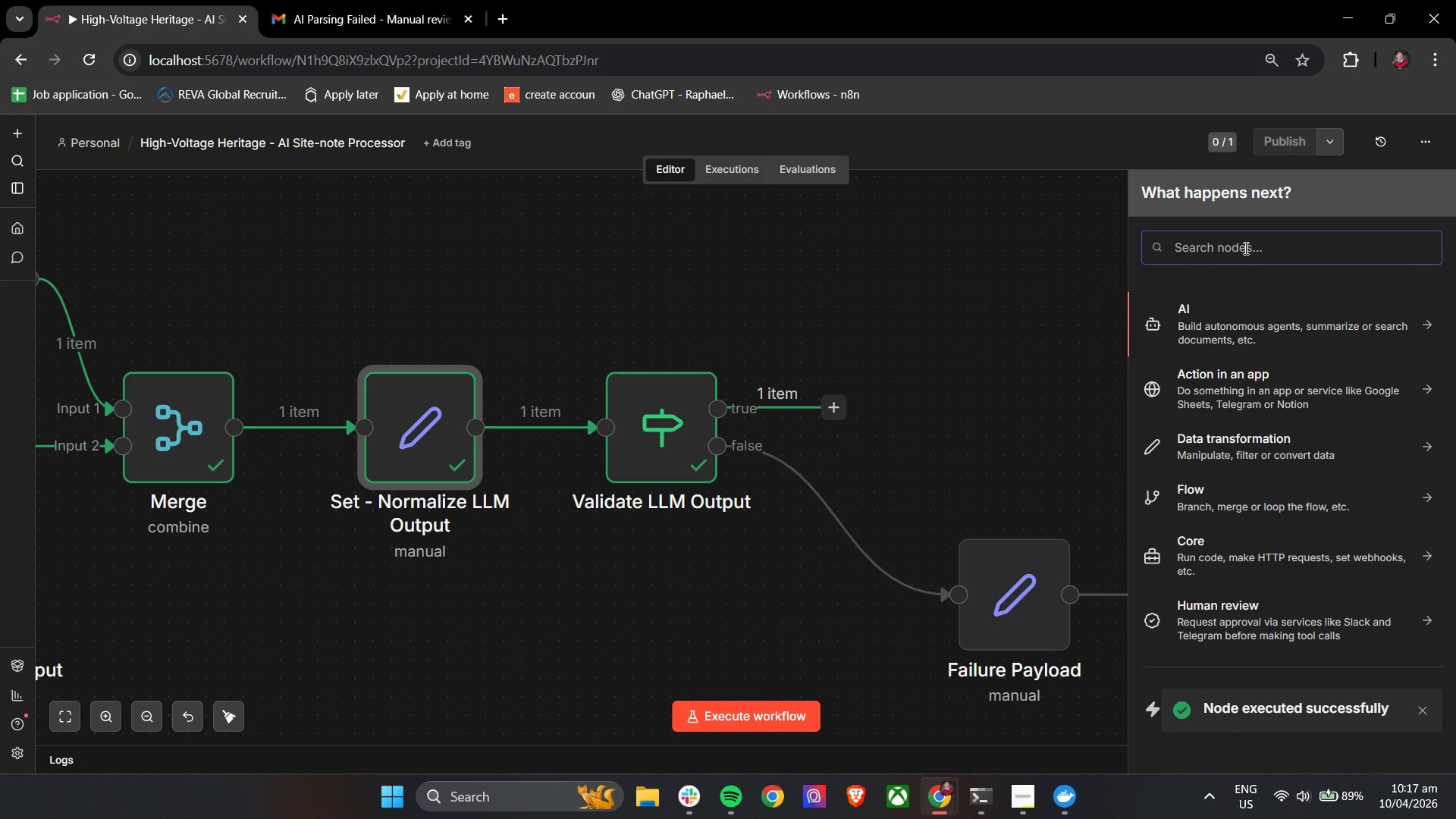 
type(se)
 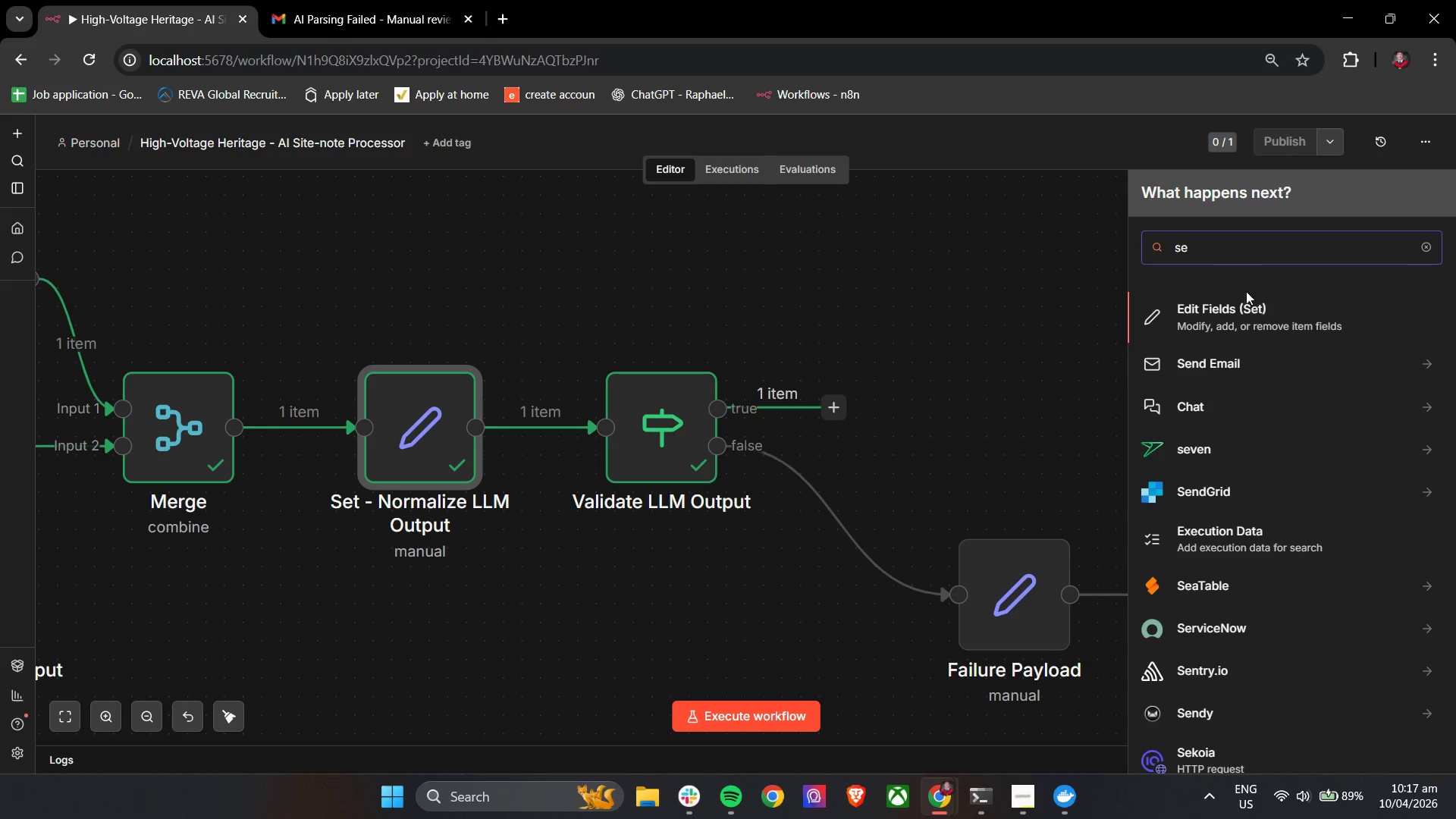 
left_click([1246, 320])
 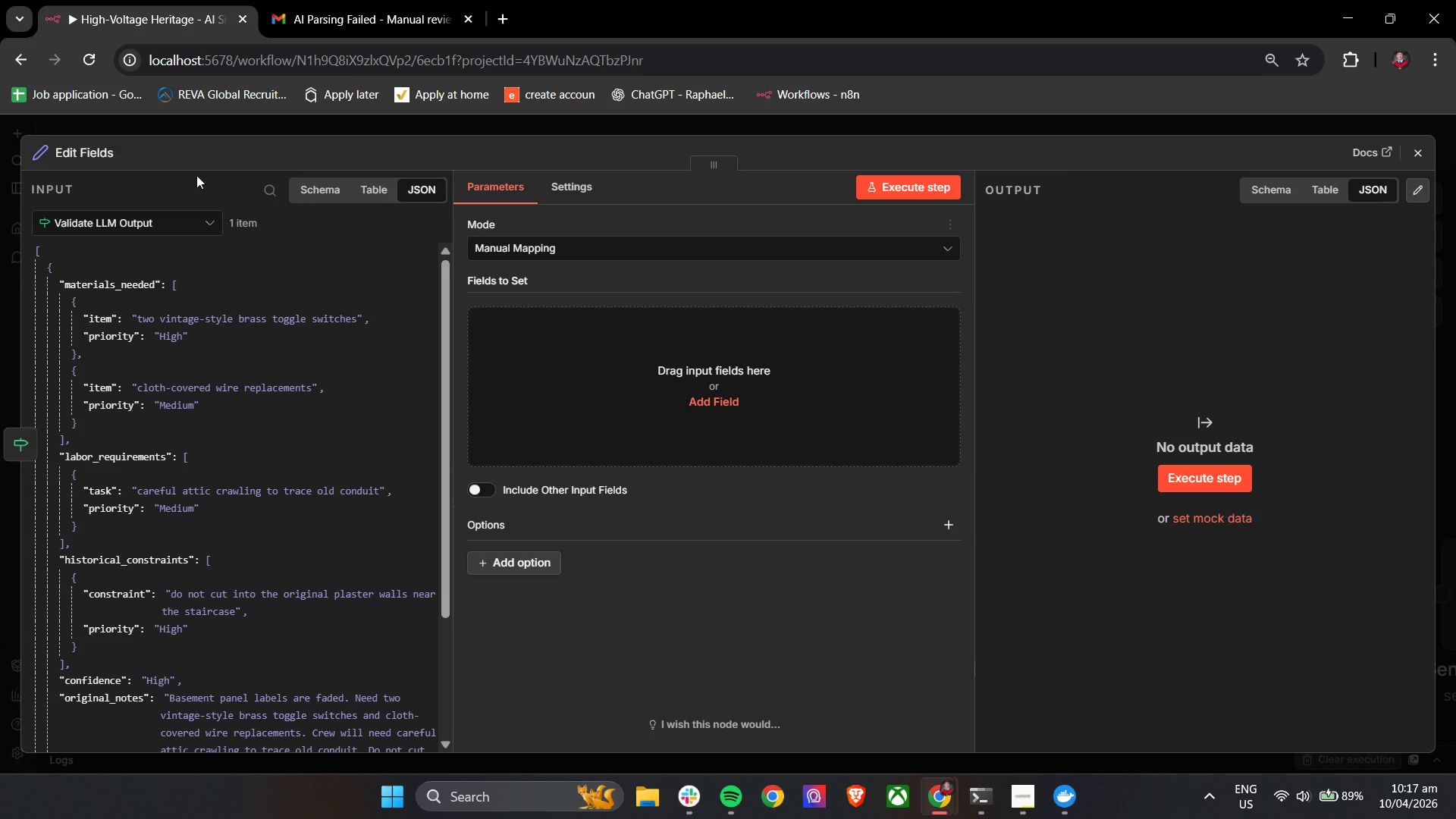 
double_click([99, 152])
 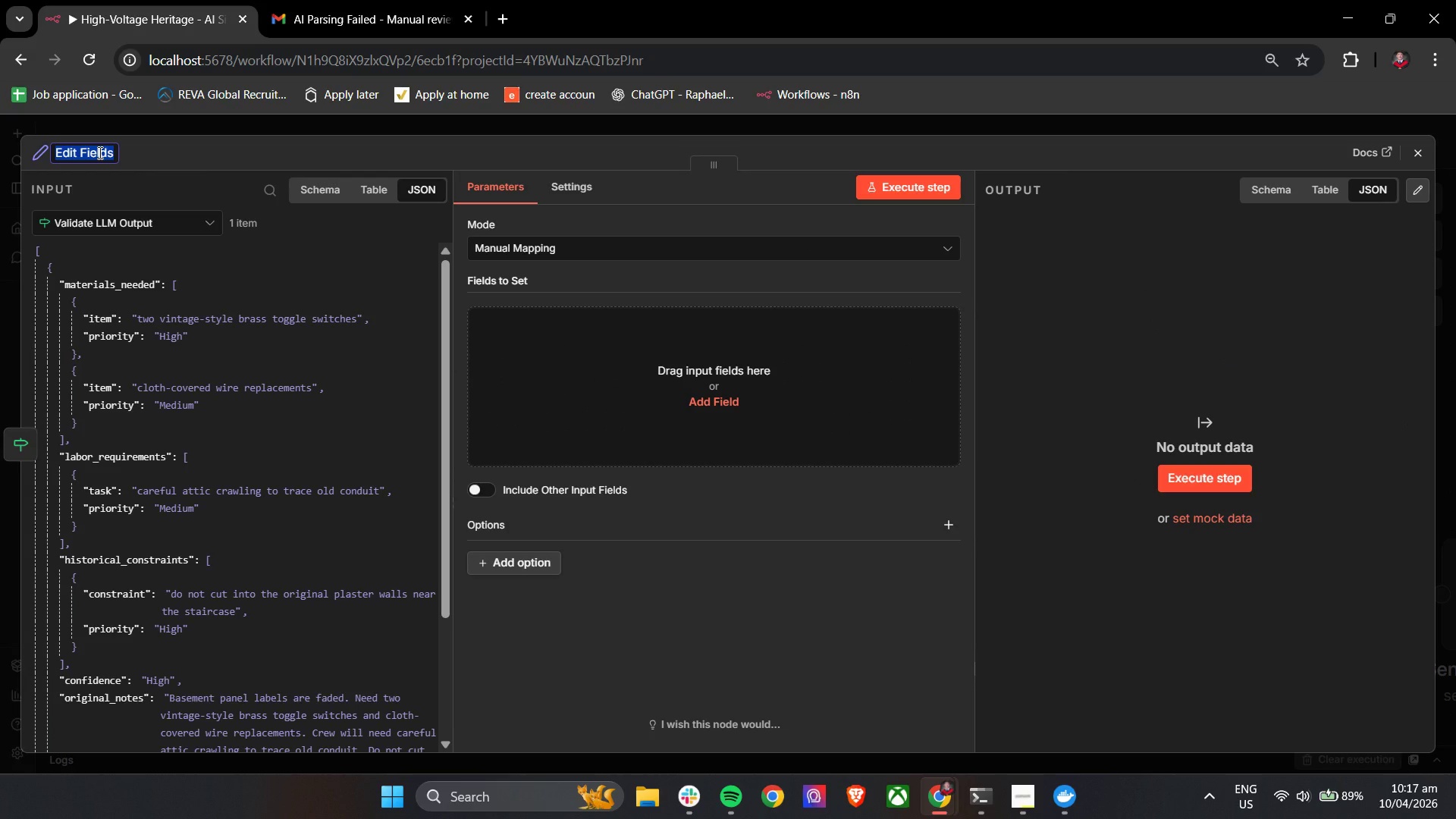 
type(SU)
key(Backspace)
type(u)
key(Backspace)
key(Backspace)
type(Prepare Succes Pat)
key(Backspace)
type(ylo)
key(Backspace)
type(oad)
 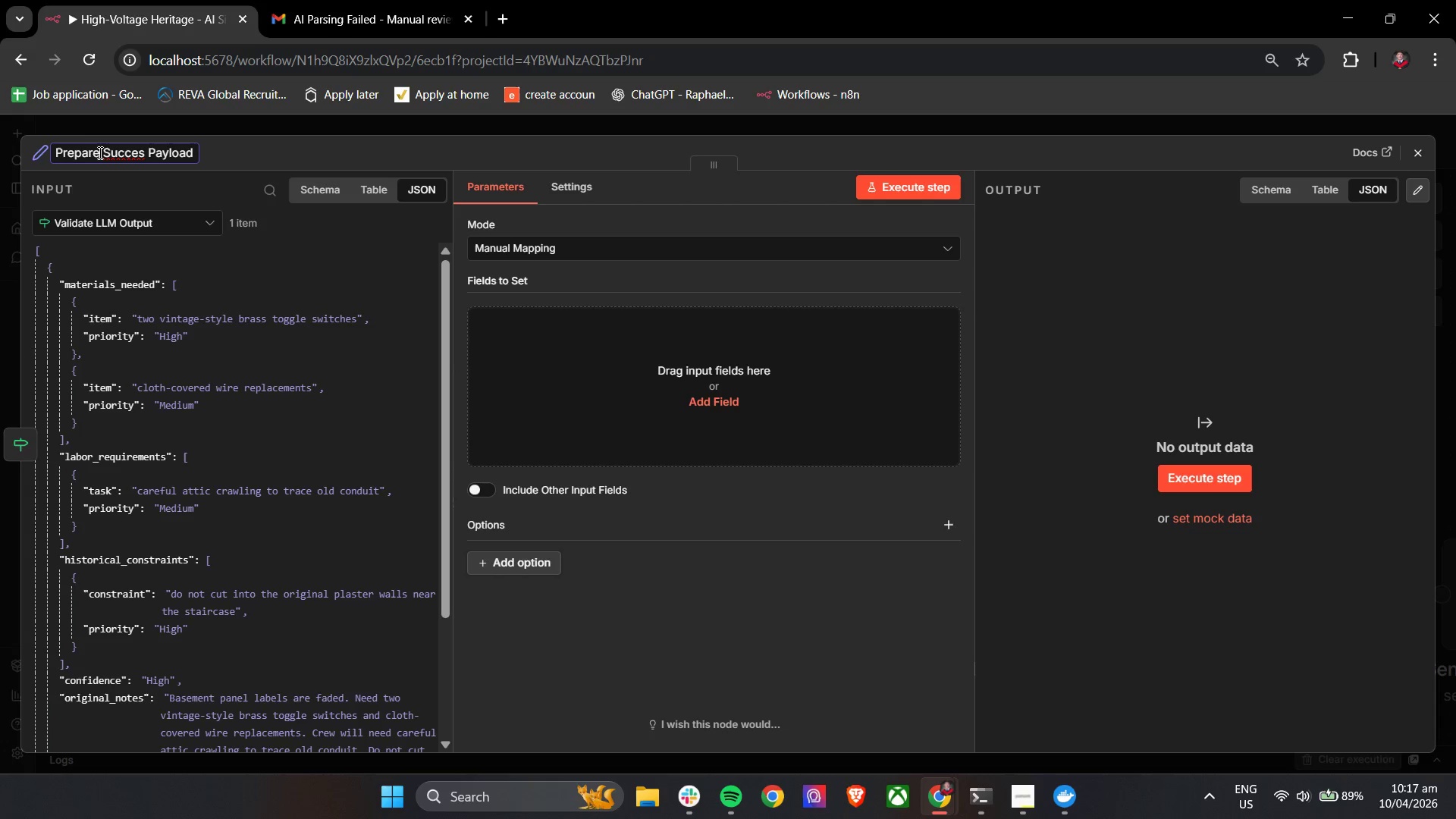 
left_click([136, 158])
 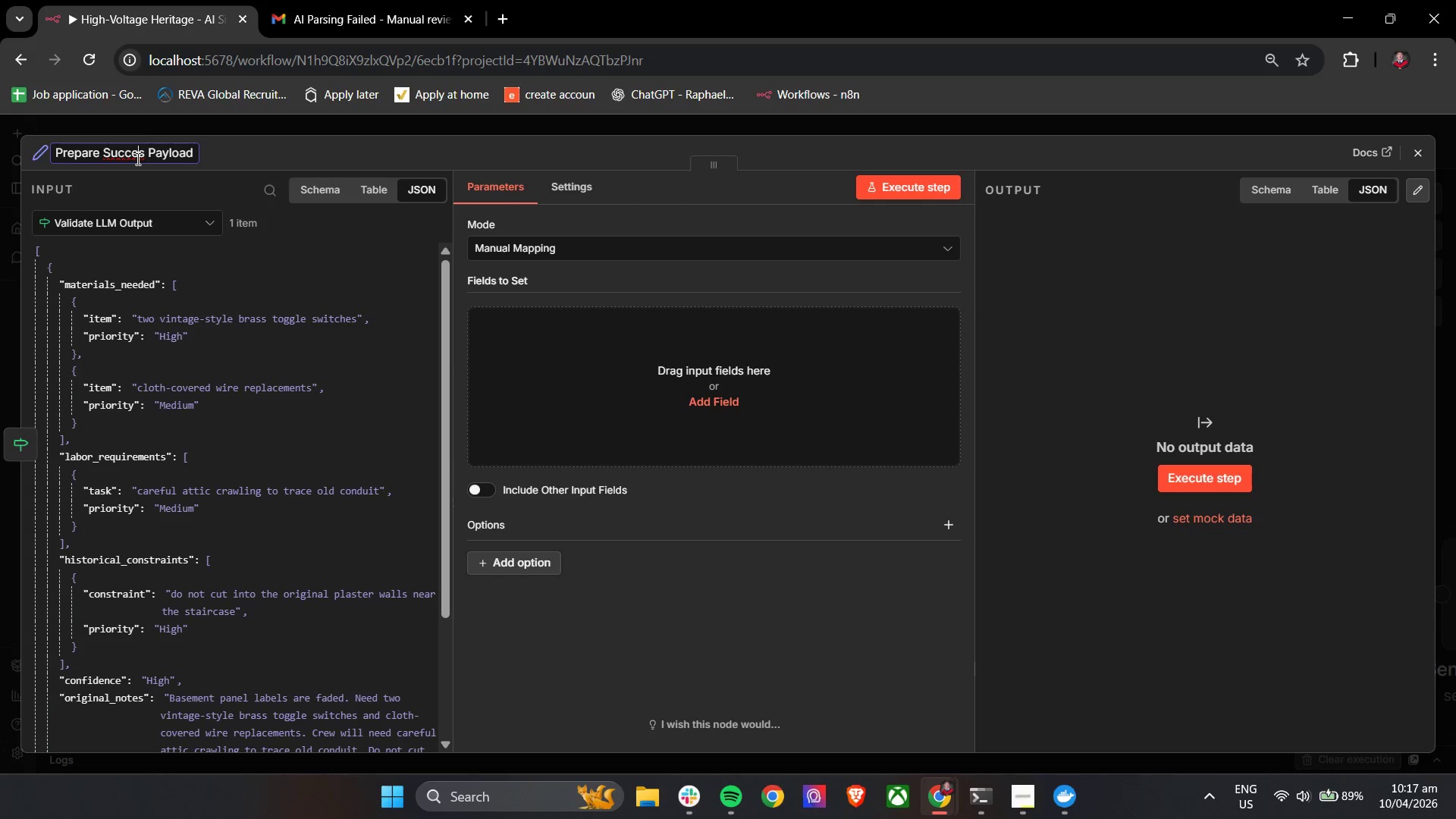 
key(S)
 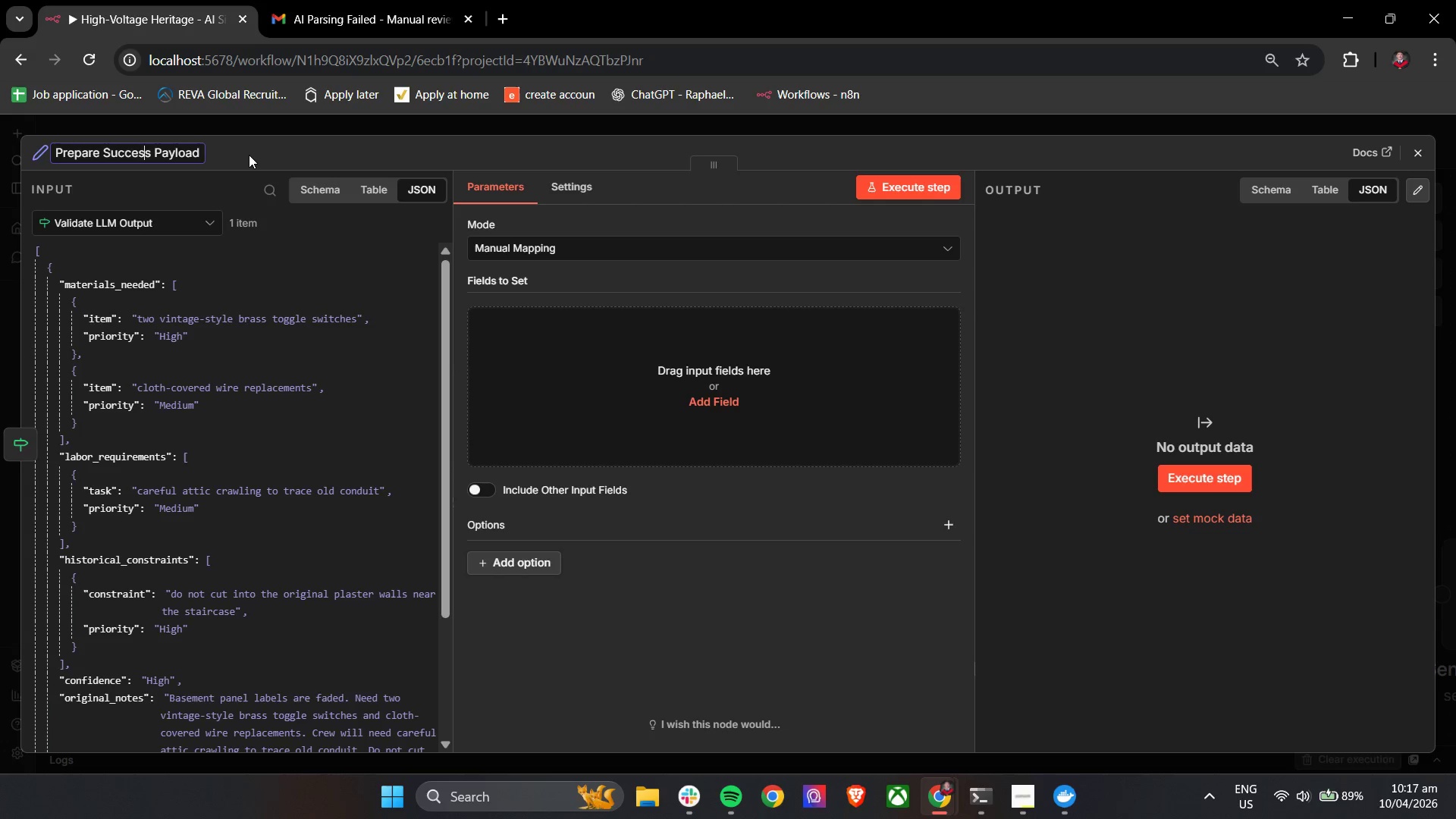 
left_click([249, 155])
 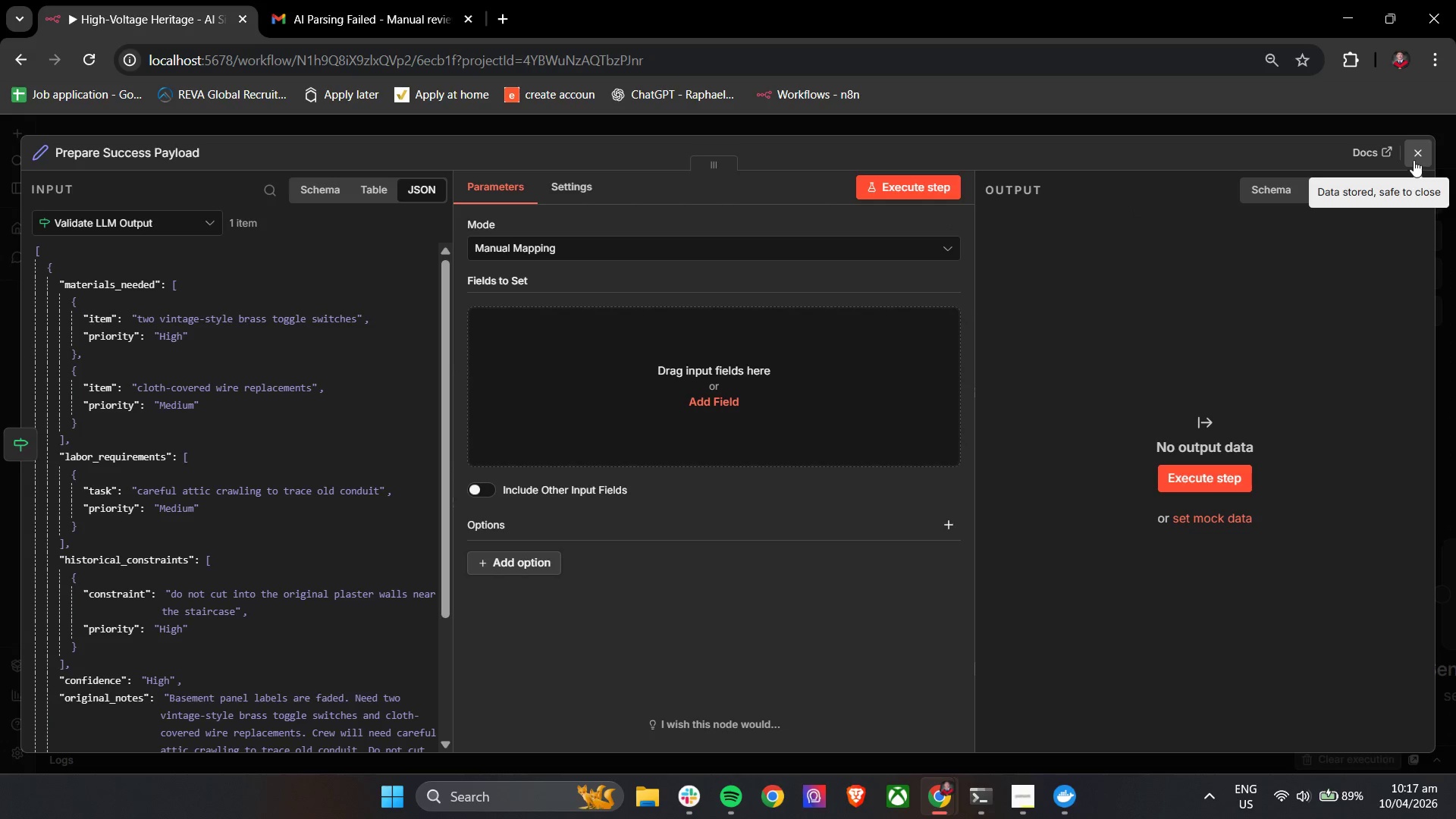 
left_click([777, 396])
 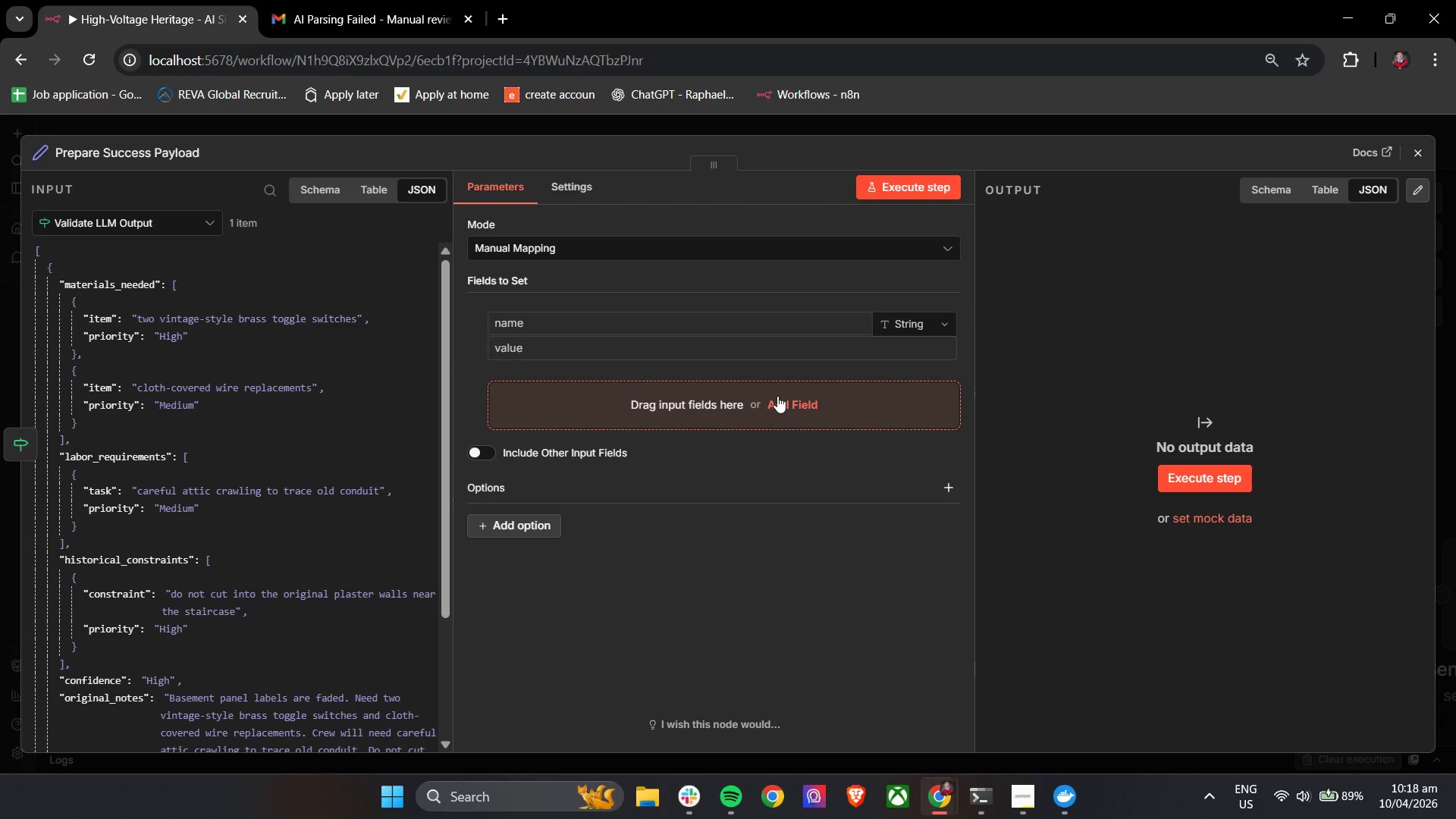 
left_click_drag(start_coordinate=[626, 322], to_coordinate=[623, 325])
 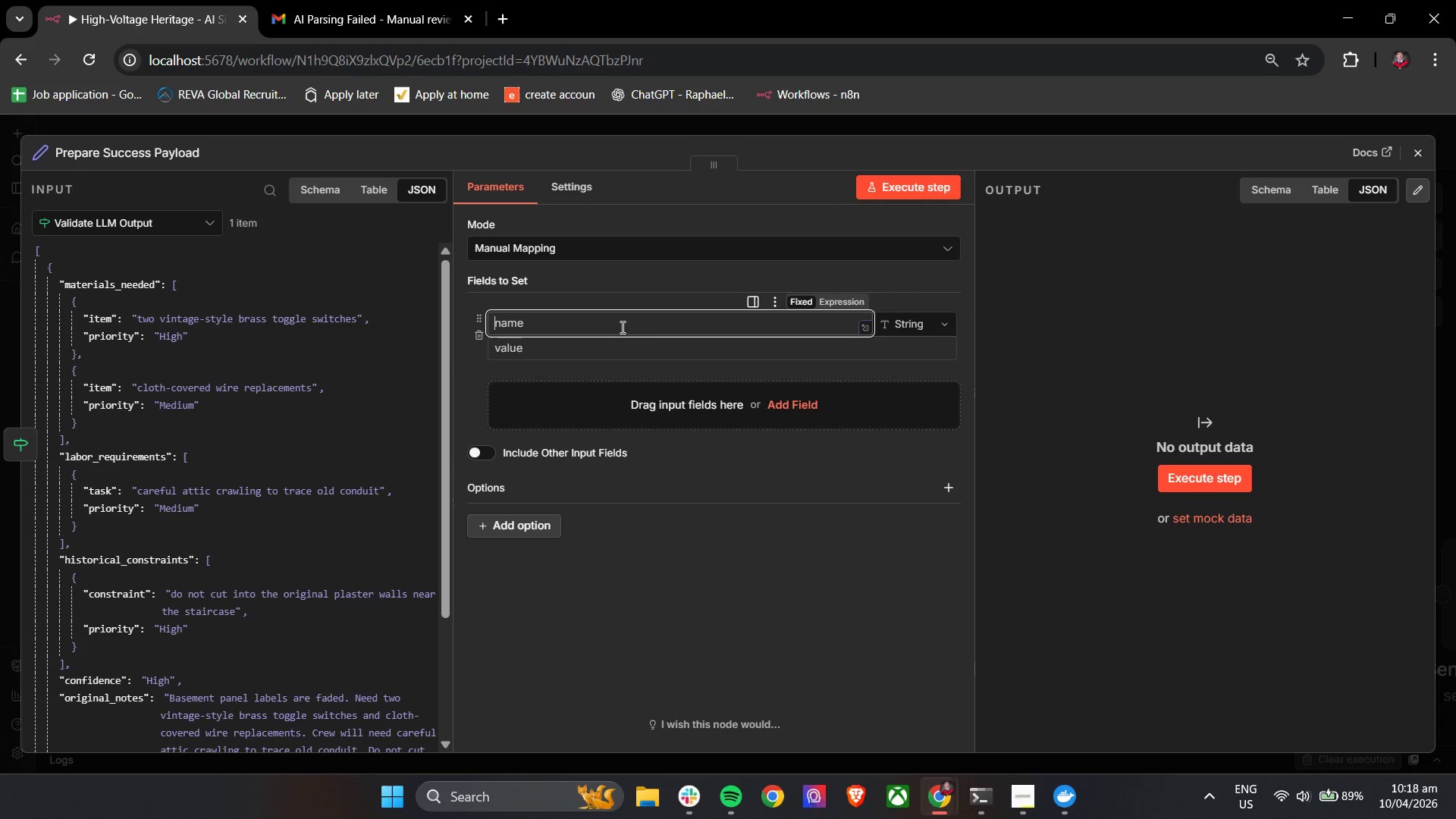 
type(status)
key(Tab)
key(Tab)
type(si)
key(Backspace)
type(uccess)
 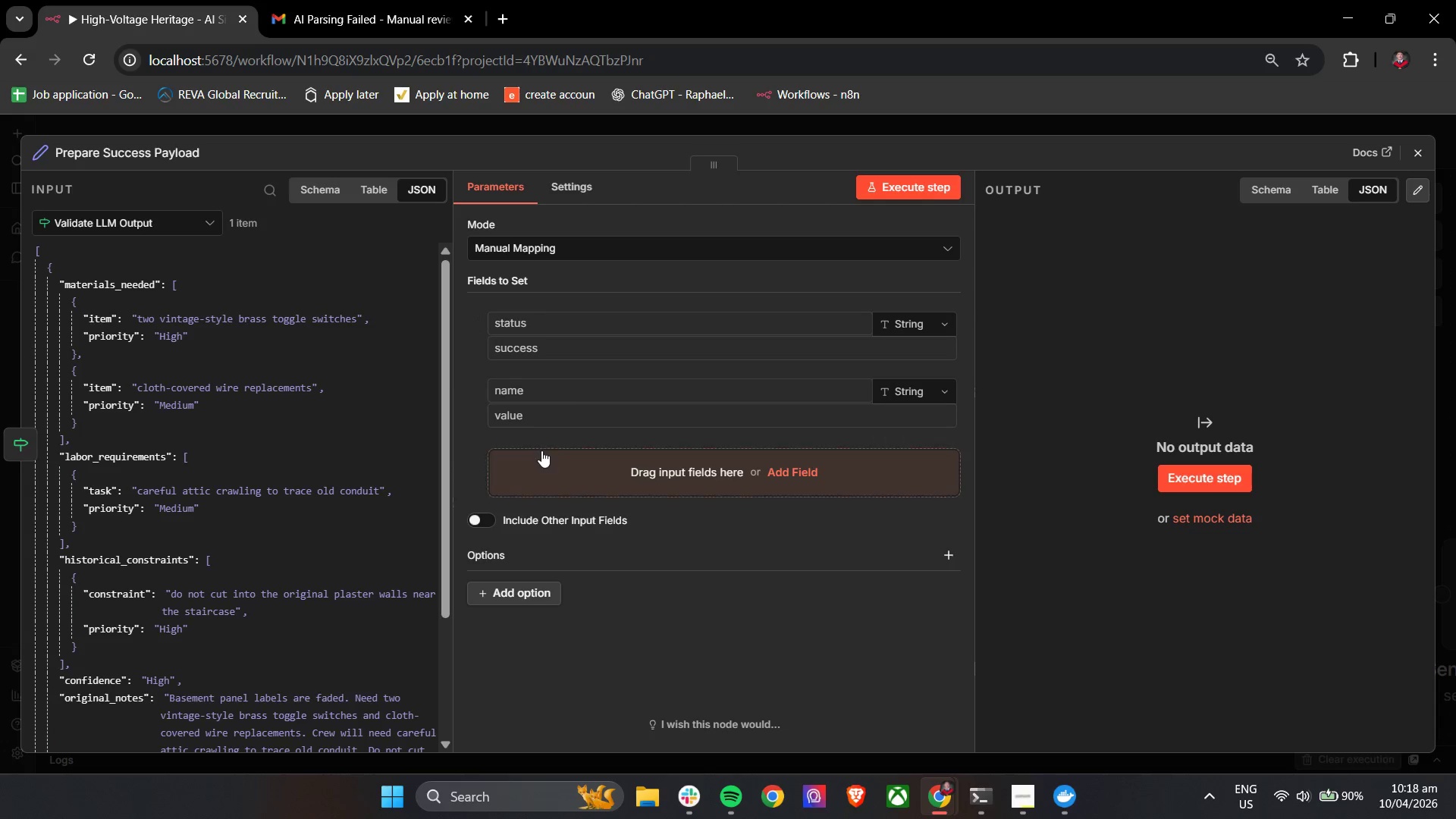 
left_click([548, 399])
 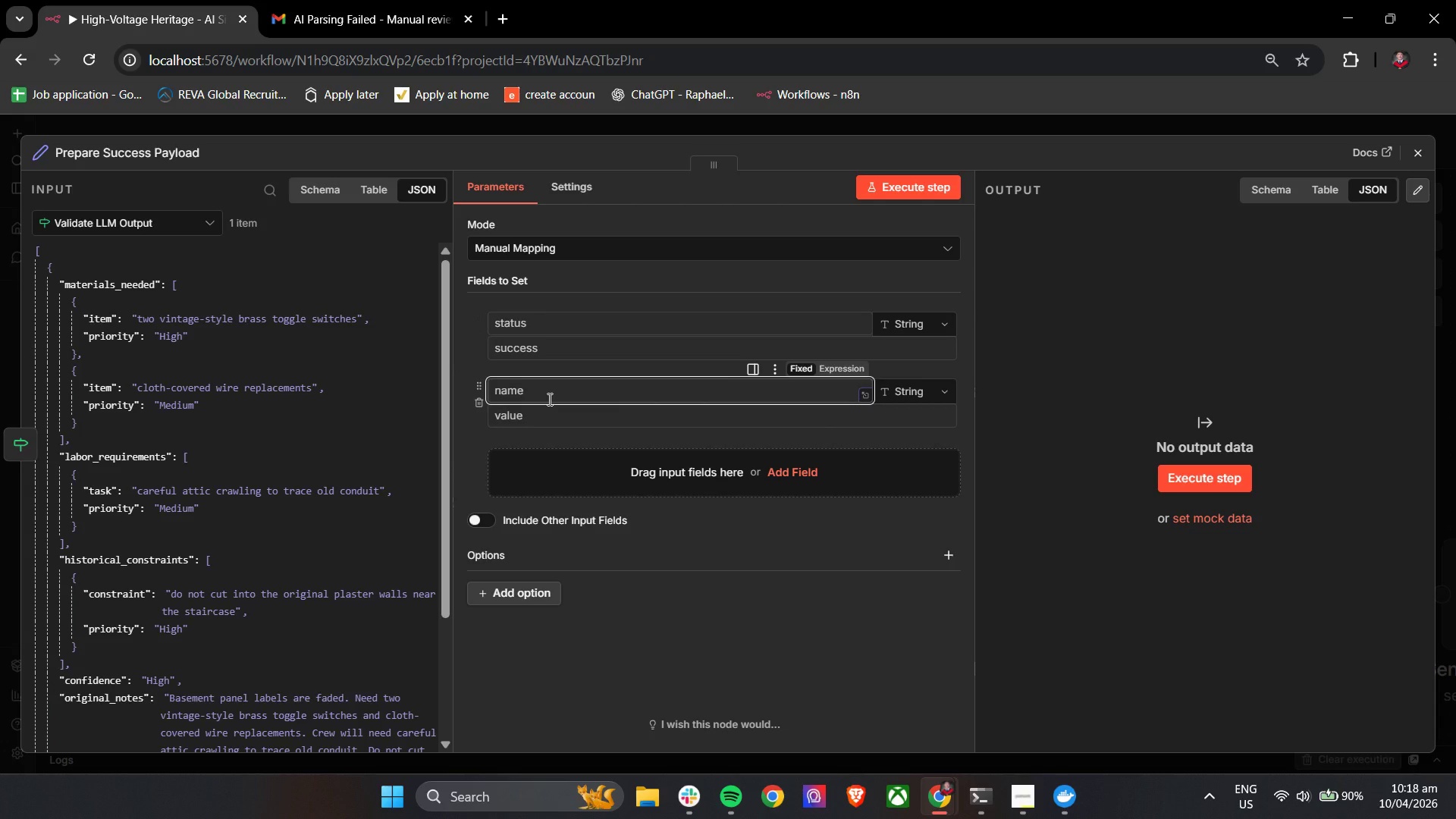 
type(conidenc)
key(Backspace)
key(Backspace)
key(Backspace)
key(Backspace)
key(Backspace)
type(fidence)
 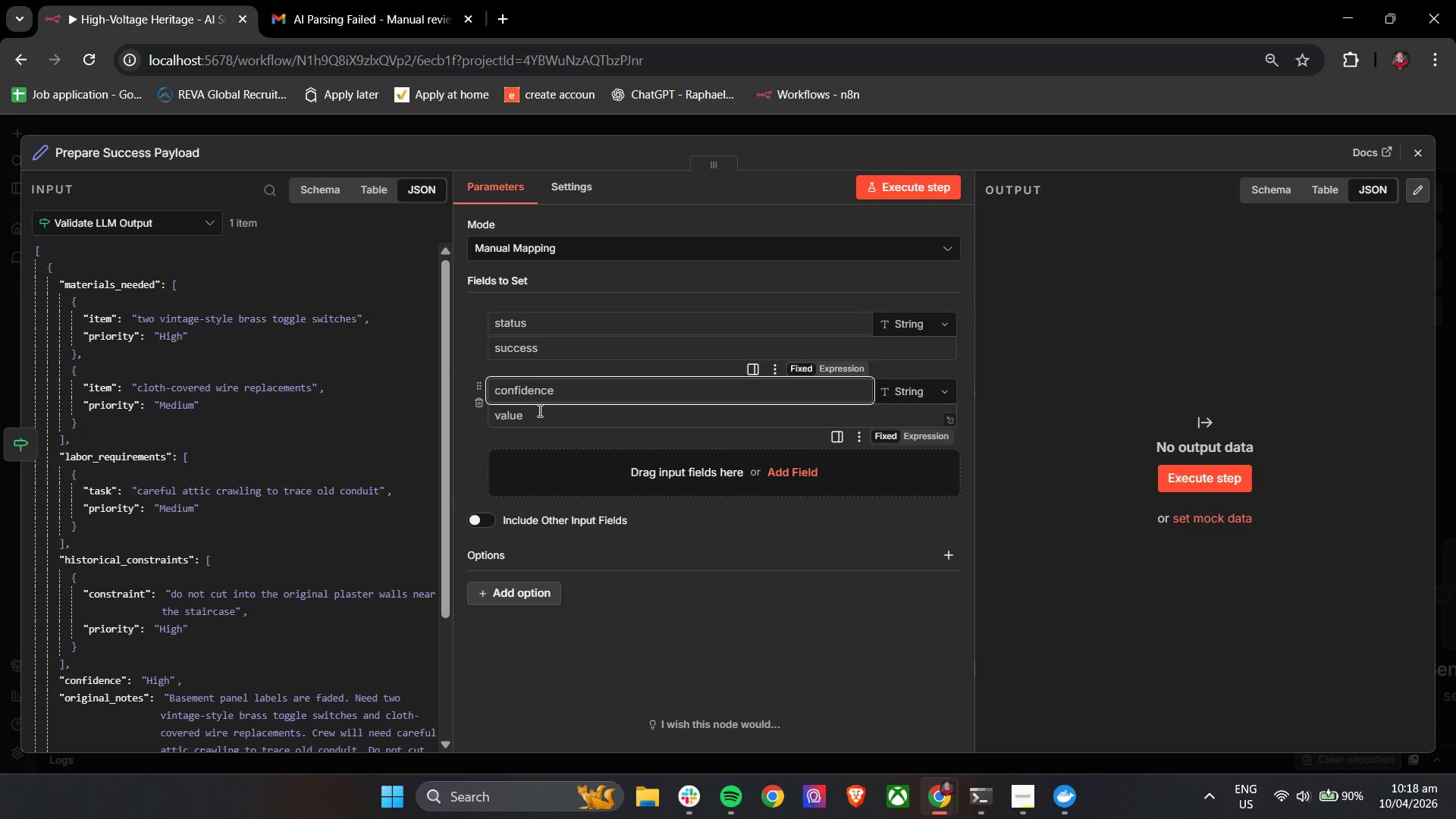 
left_click([539, 413])
 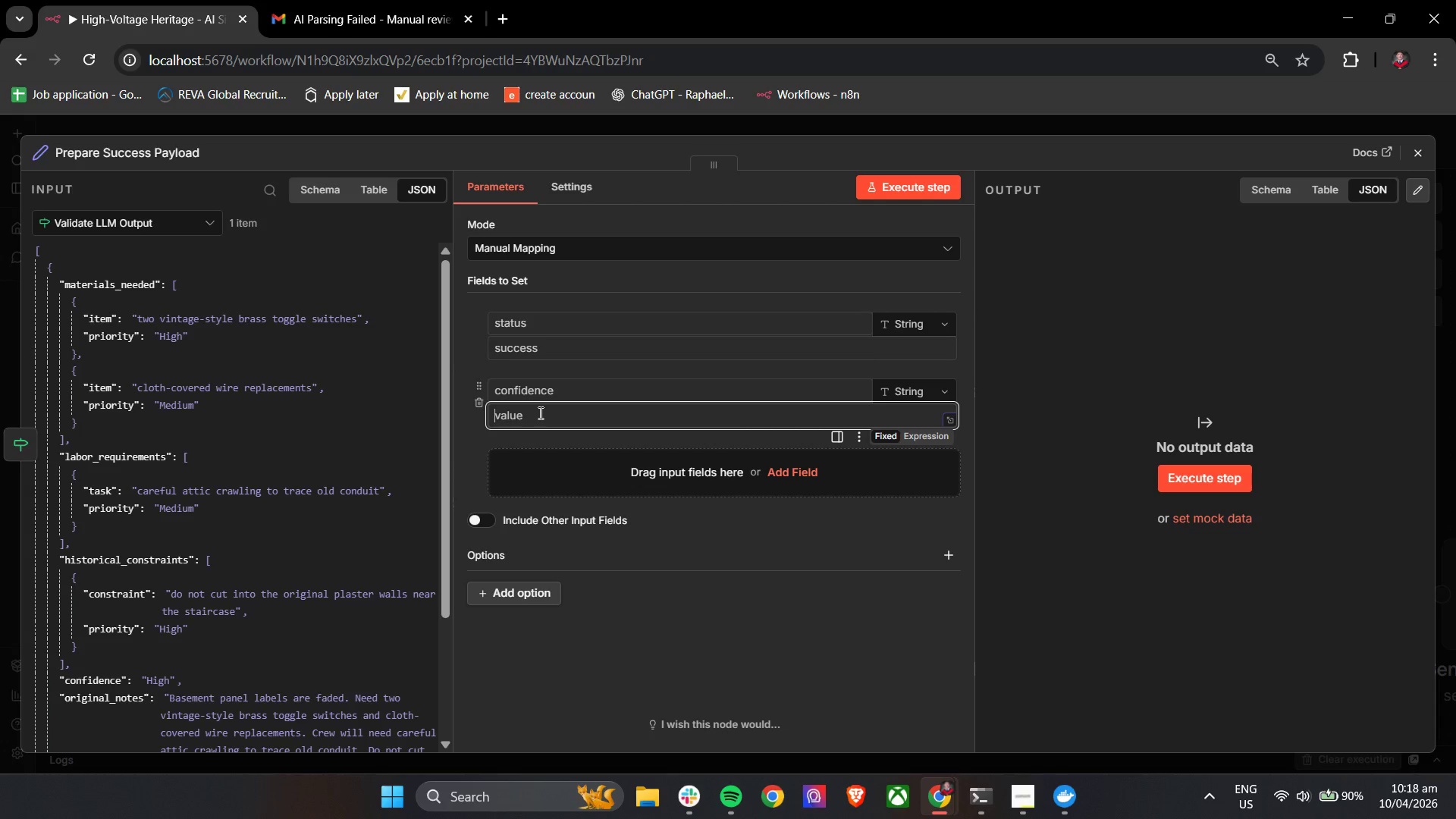 
key(Shift+BracketLeft)
 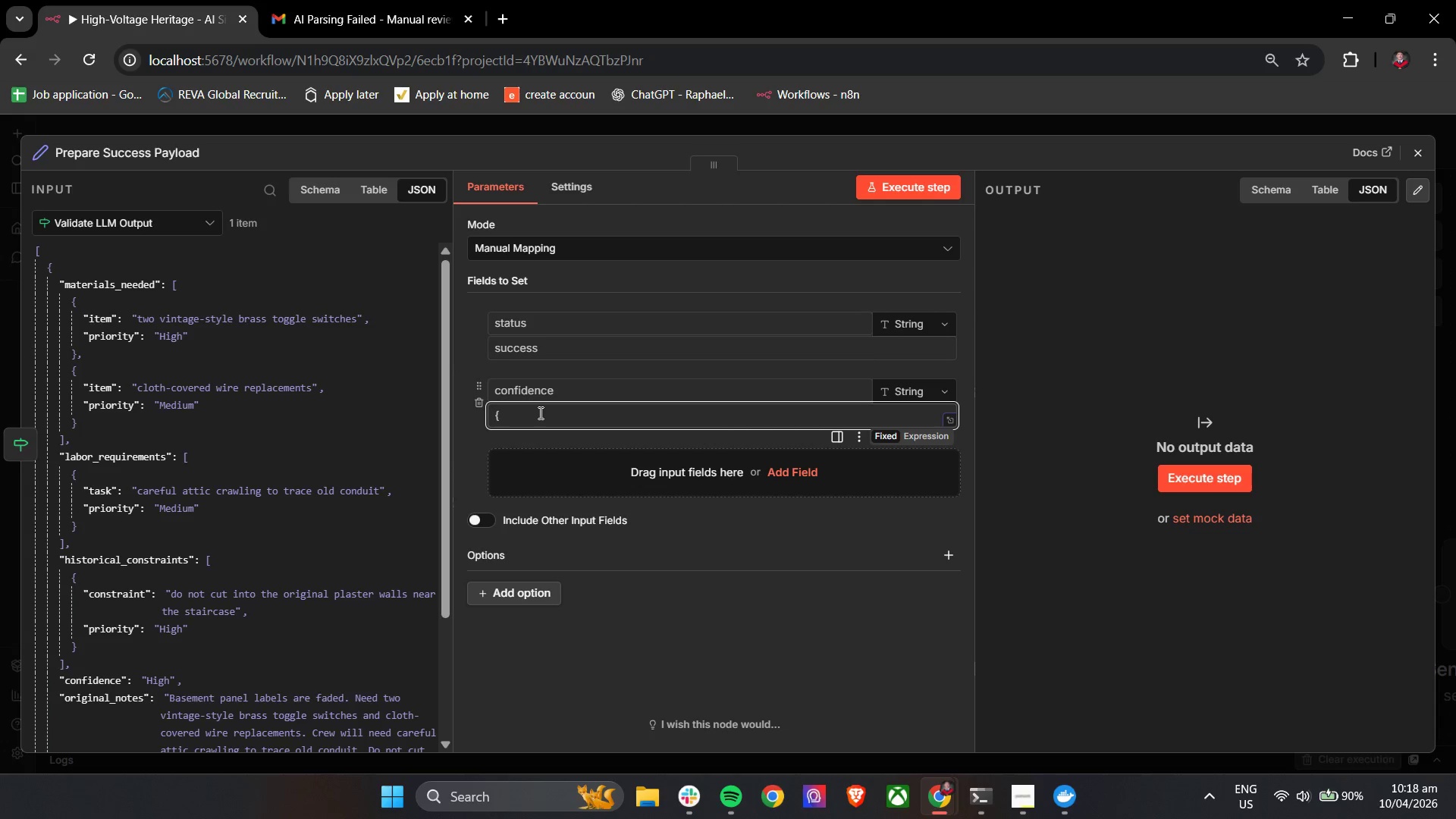 
key(Shift+BracketLeft)
 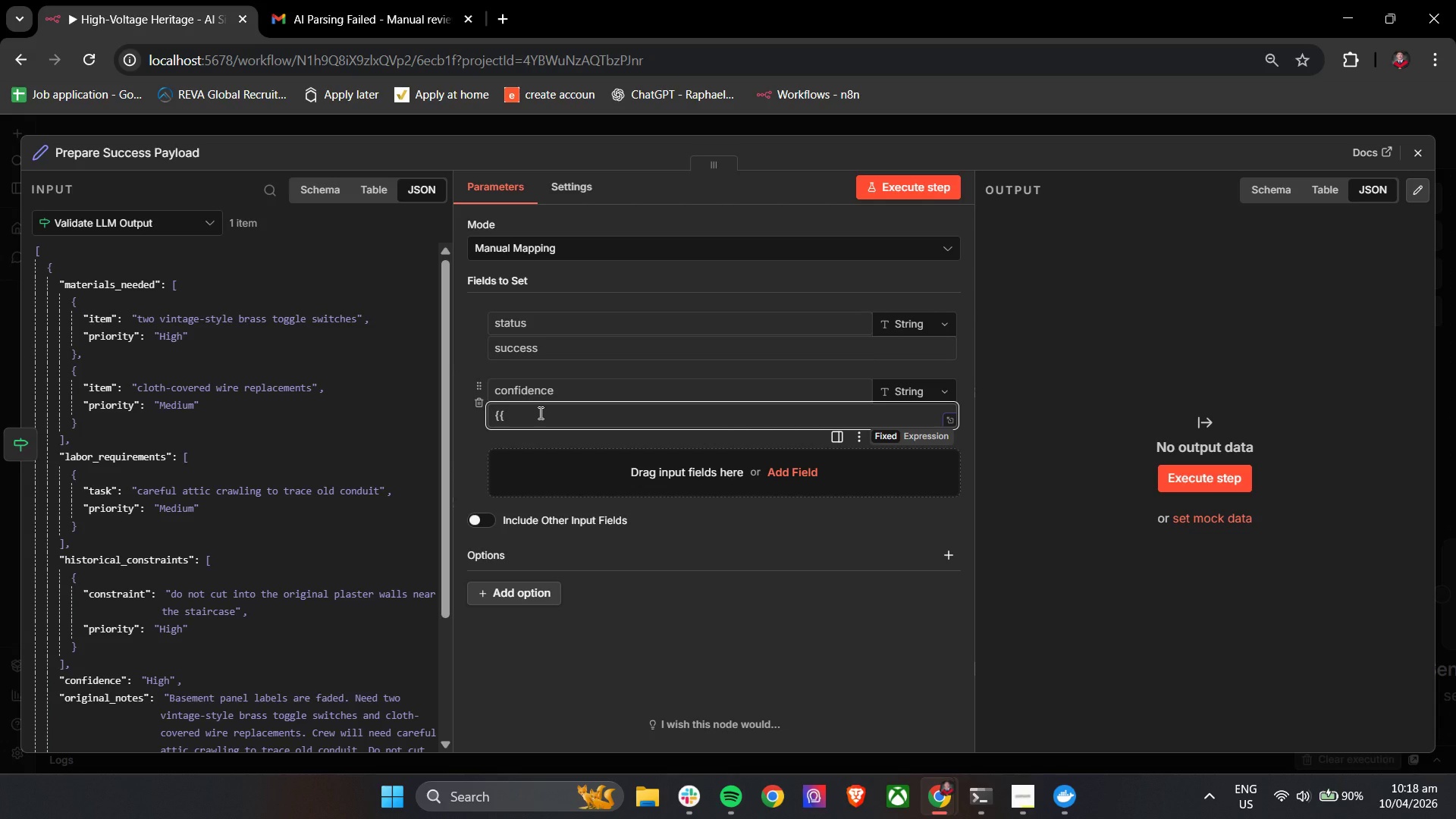 
key(Space)
 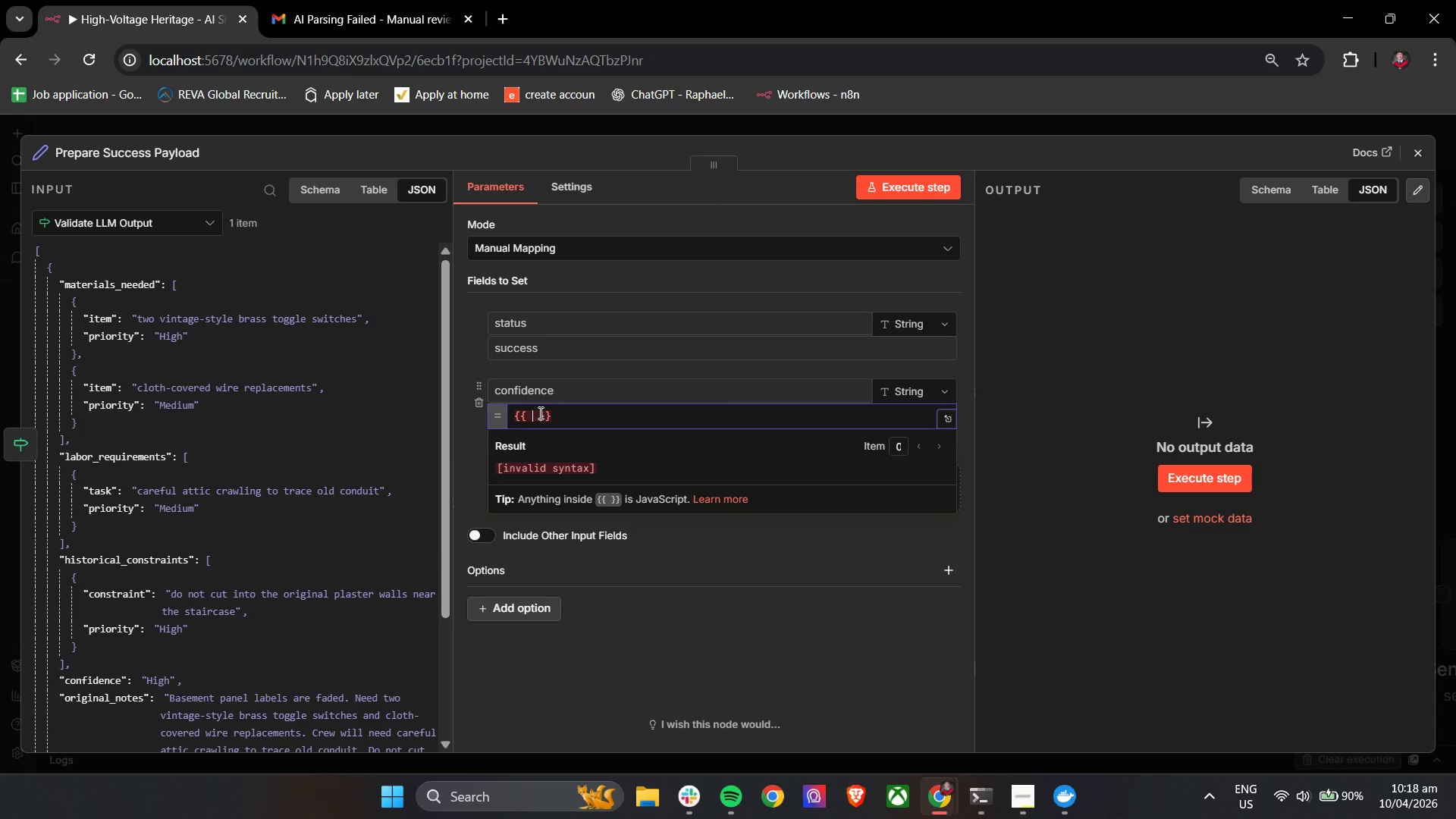 
key(Shift+4)
 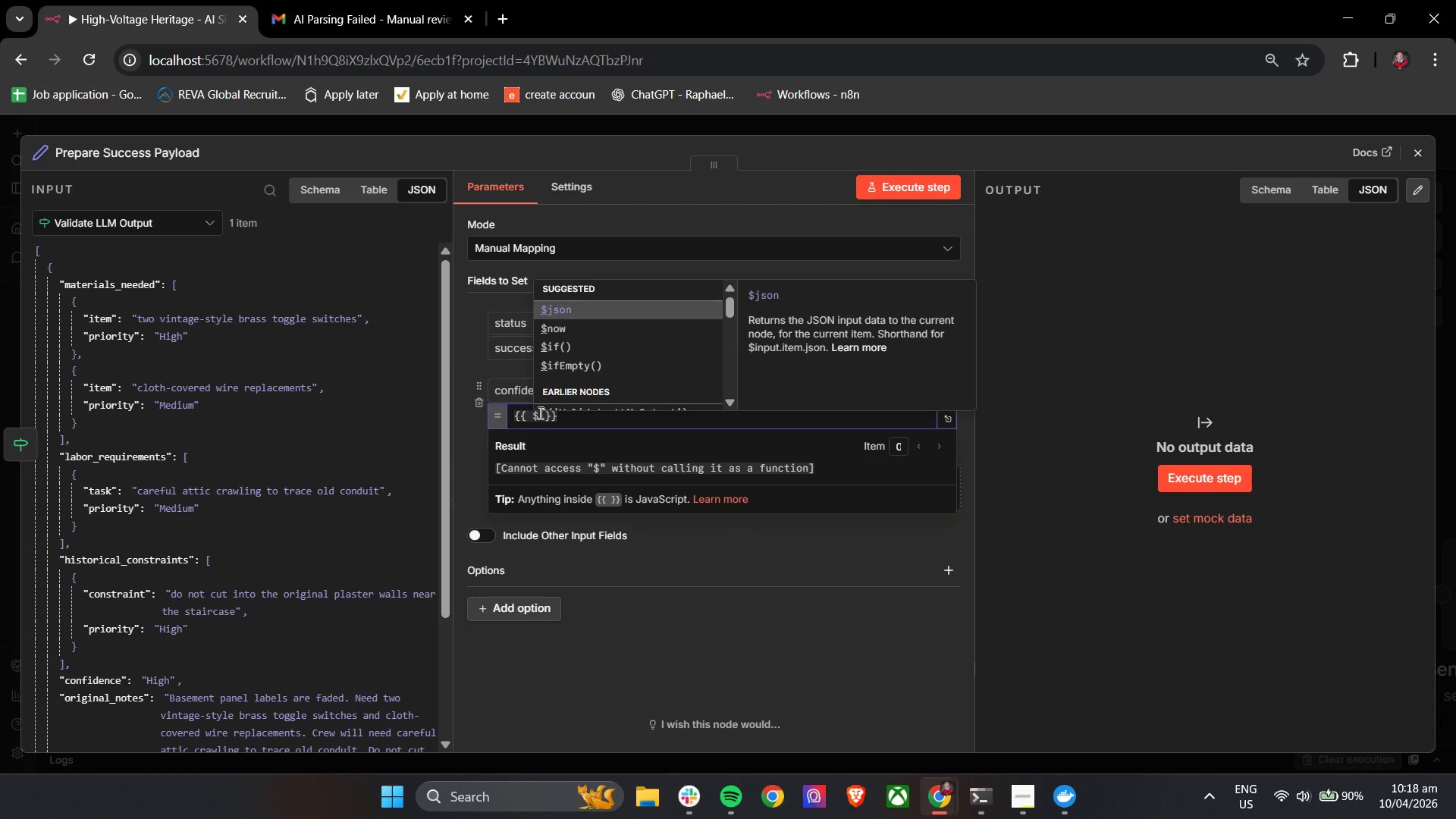 
key(Enter)
 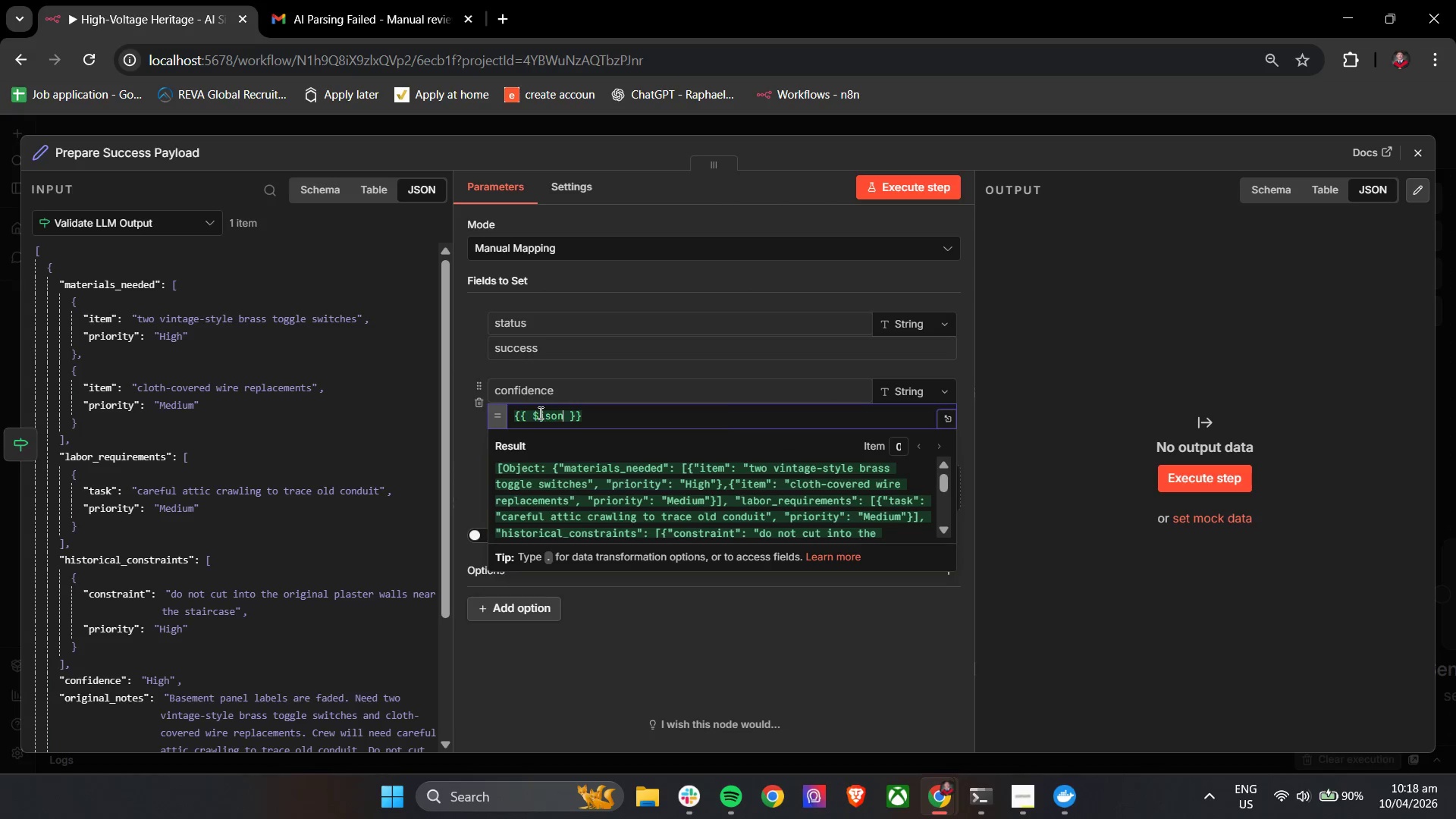 
key(Period)
 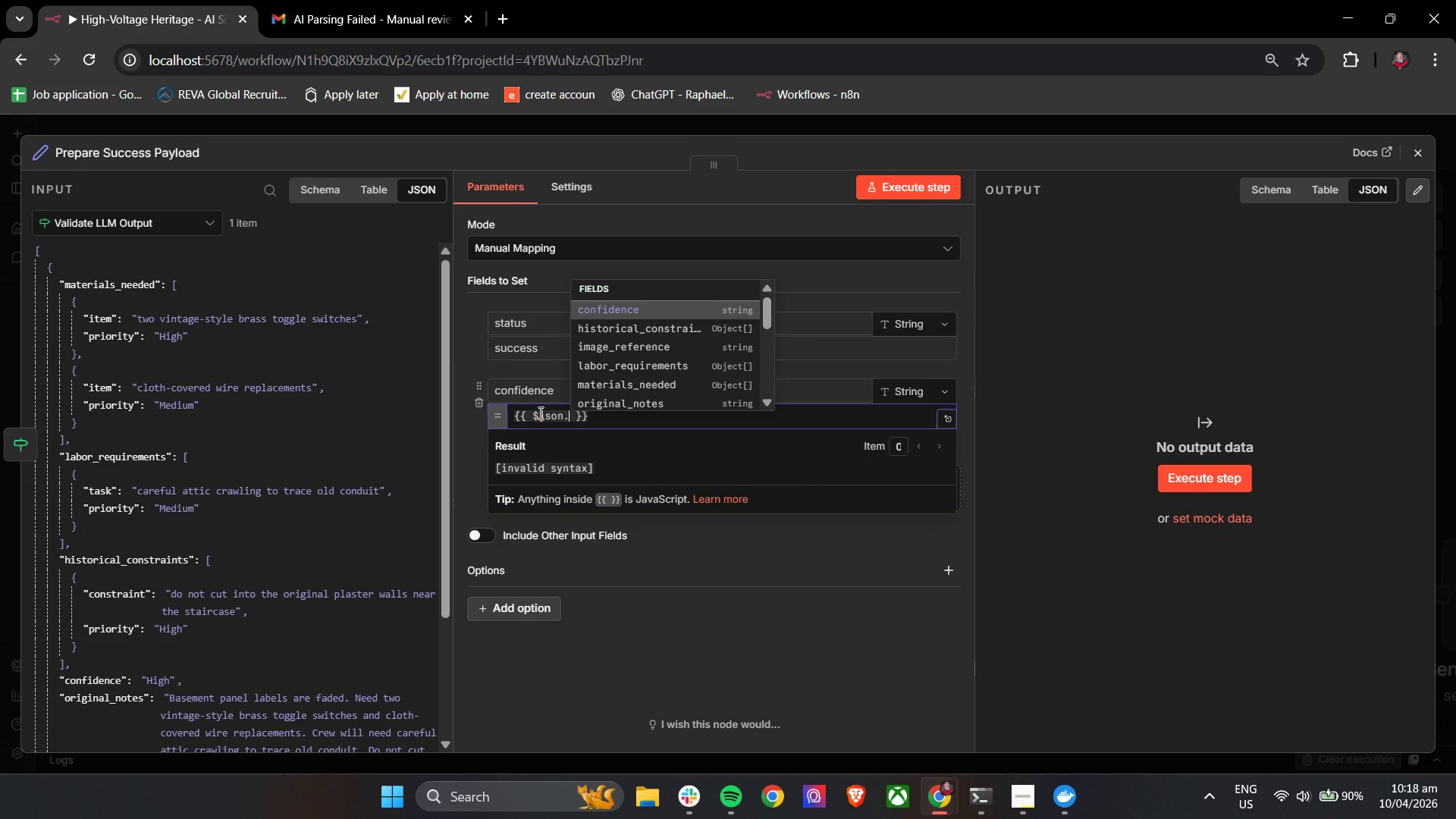 
key(Enter)
 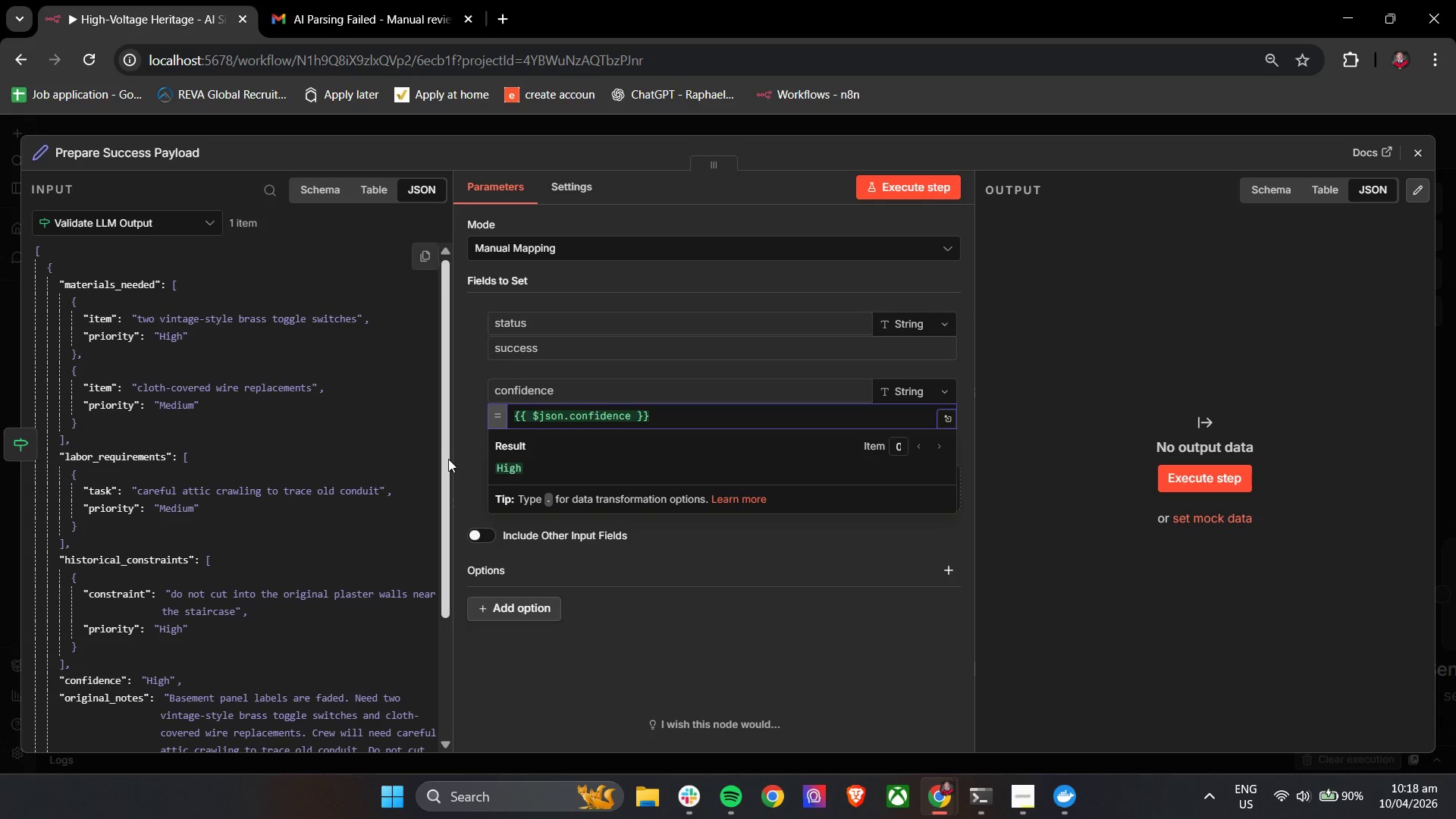 
left_click([461, 460])
 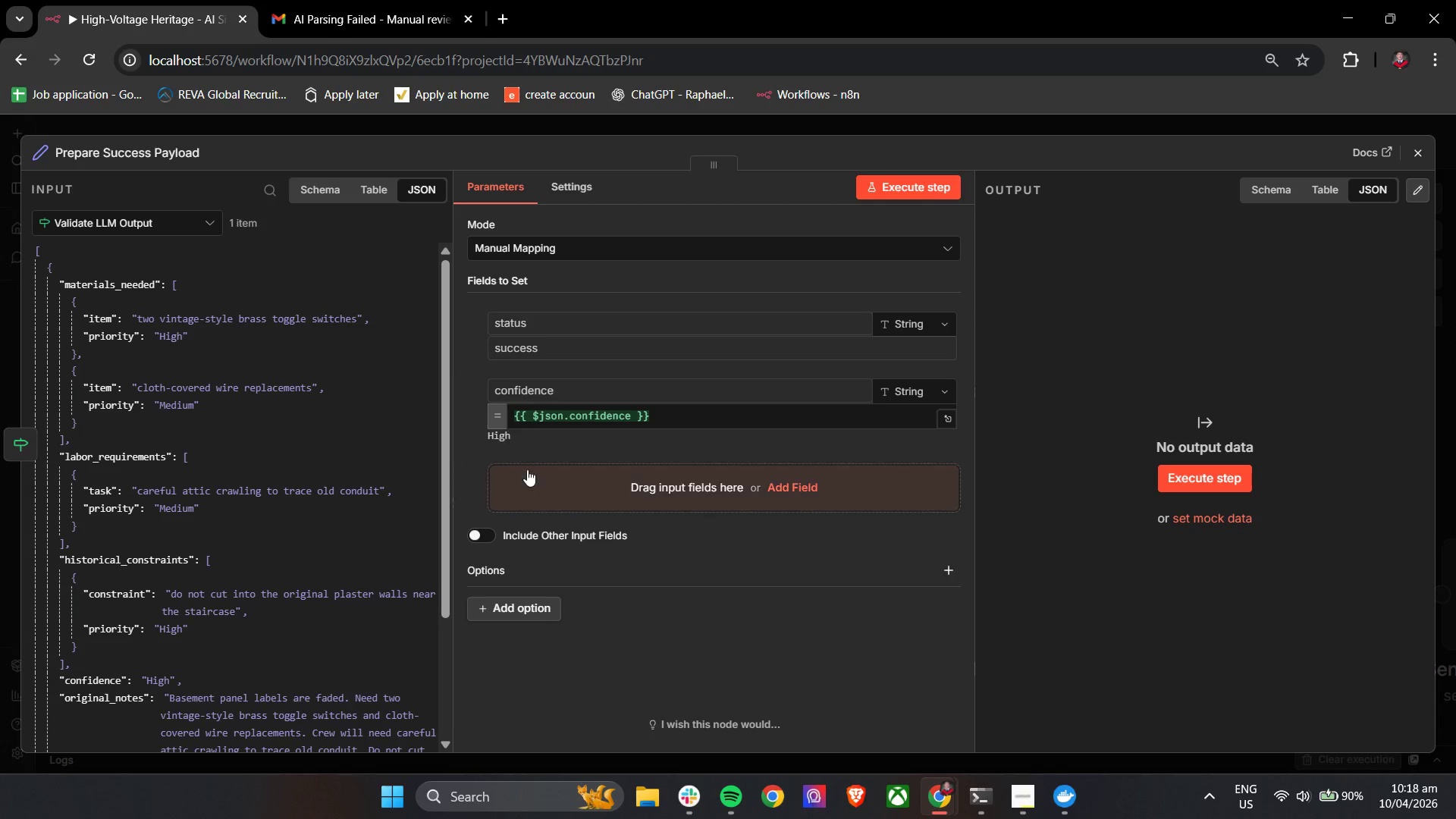 
left_click([533, 484])
 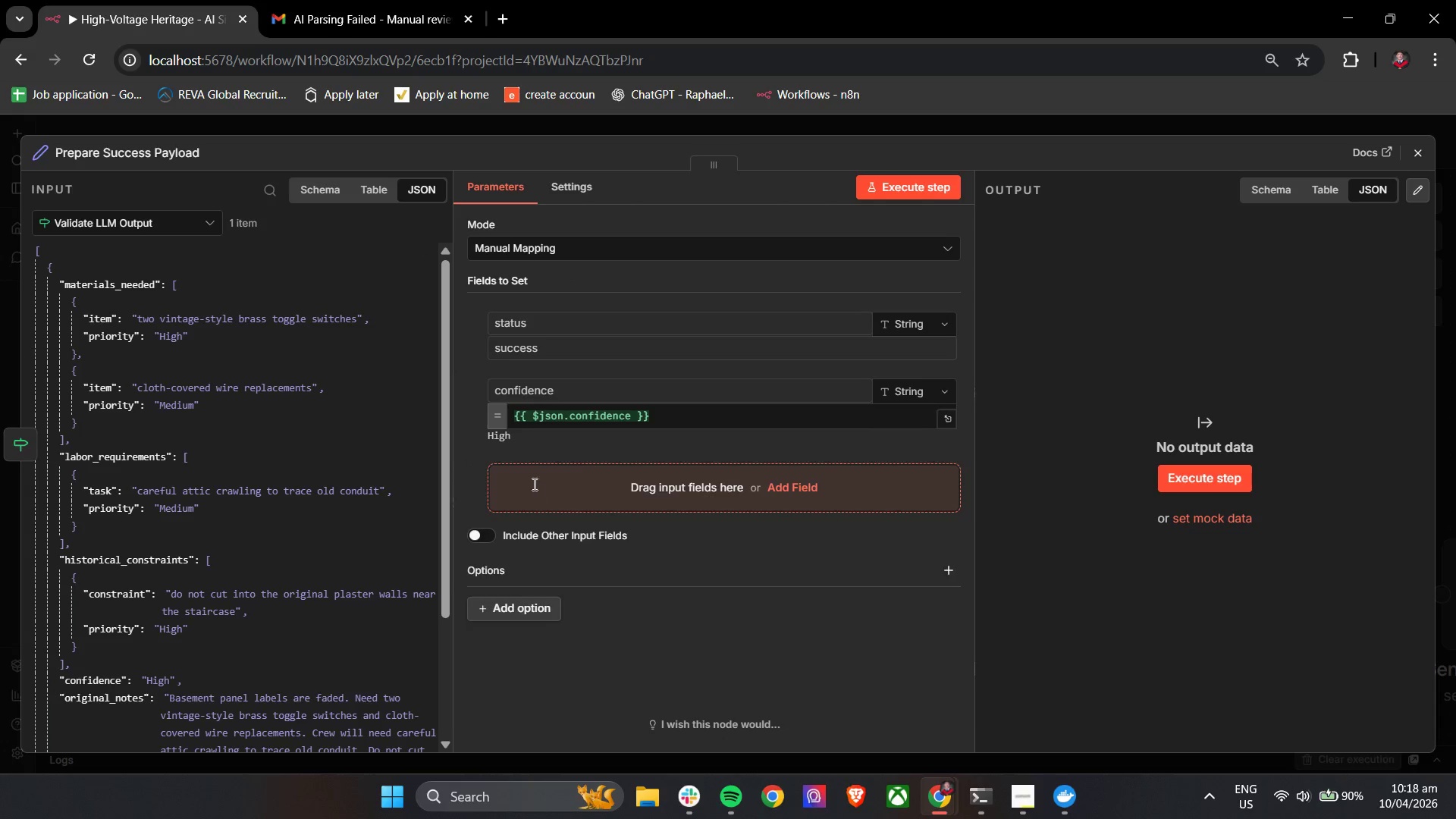 
mouse_move([548, 472])
 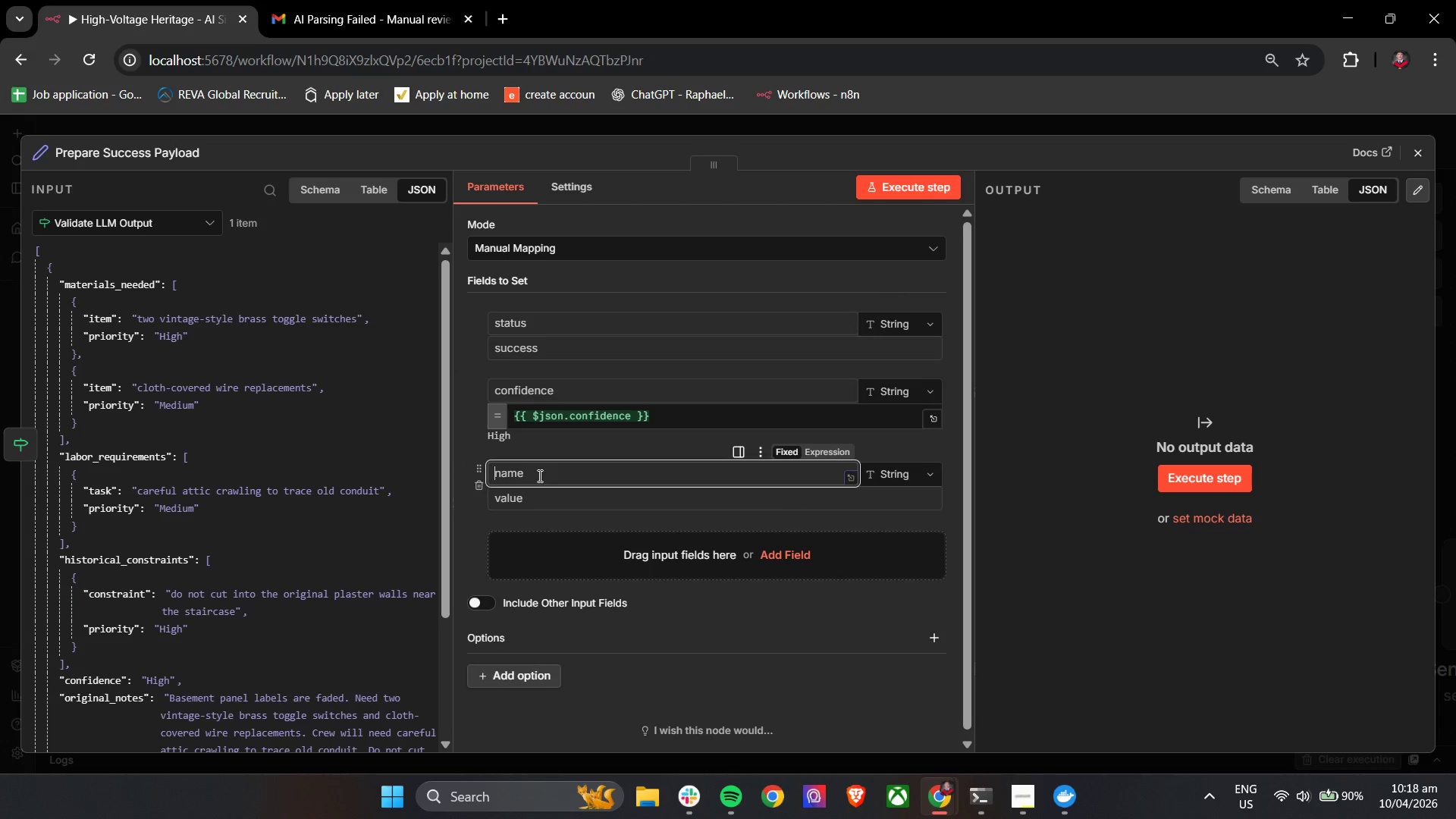 
type(r)
key(Backspace)
type(original)
 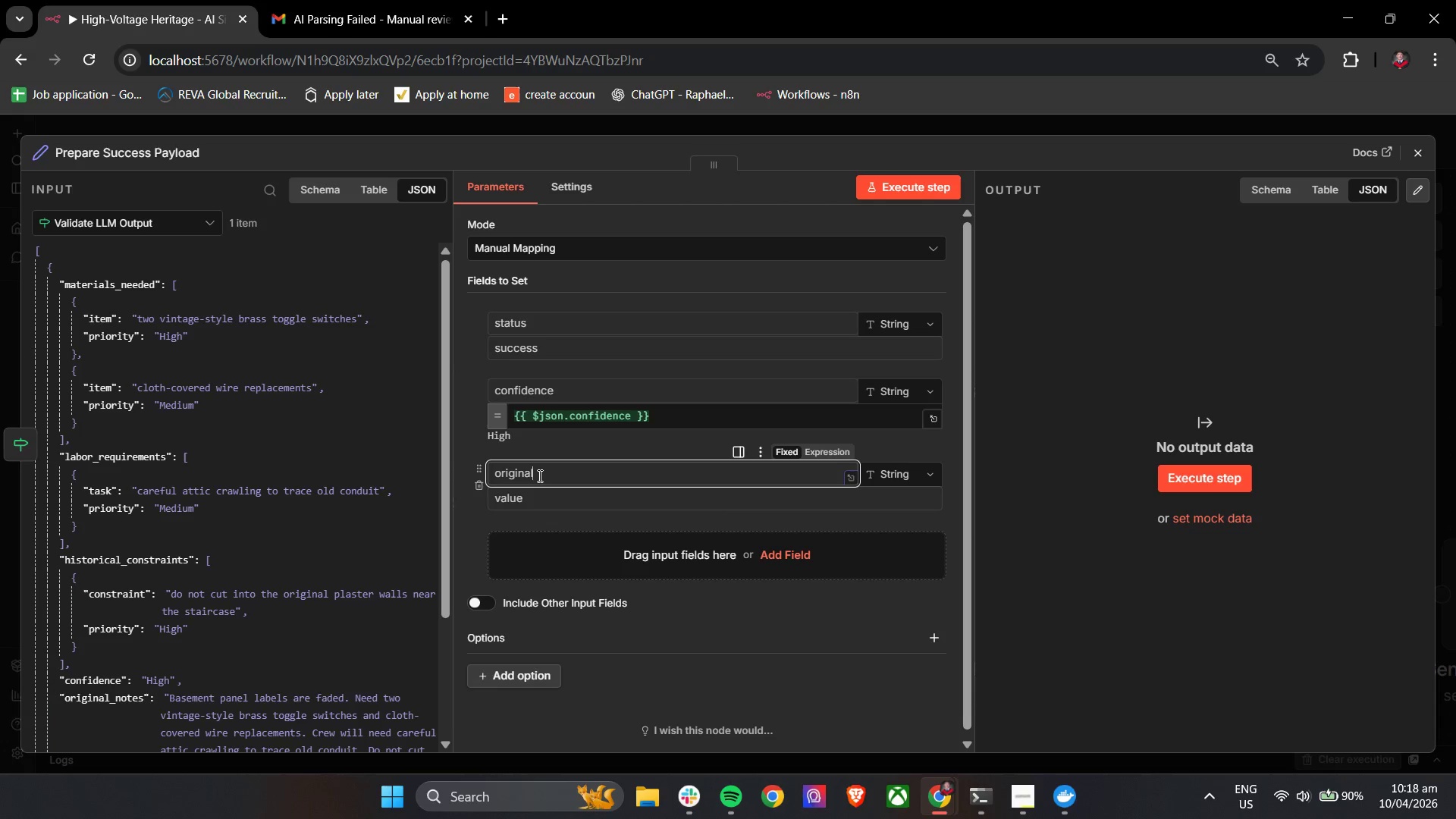 
type(_notes)
key(Tab)
key(Tab)
type({{ $)
 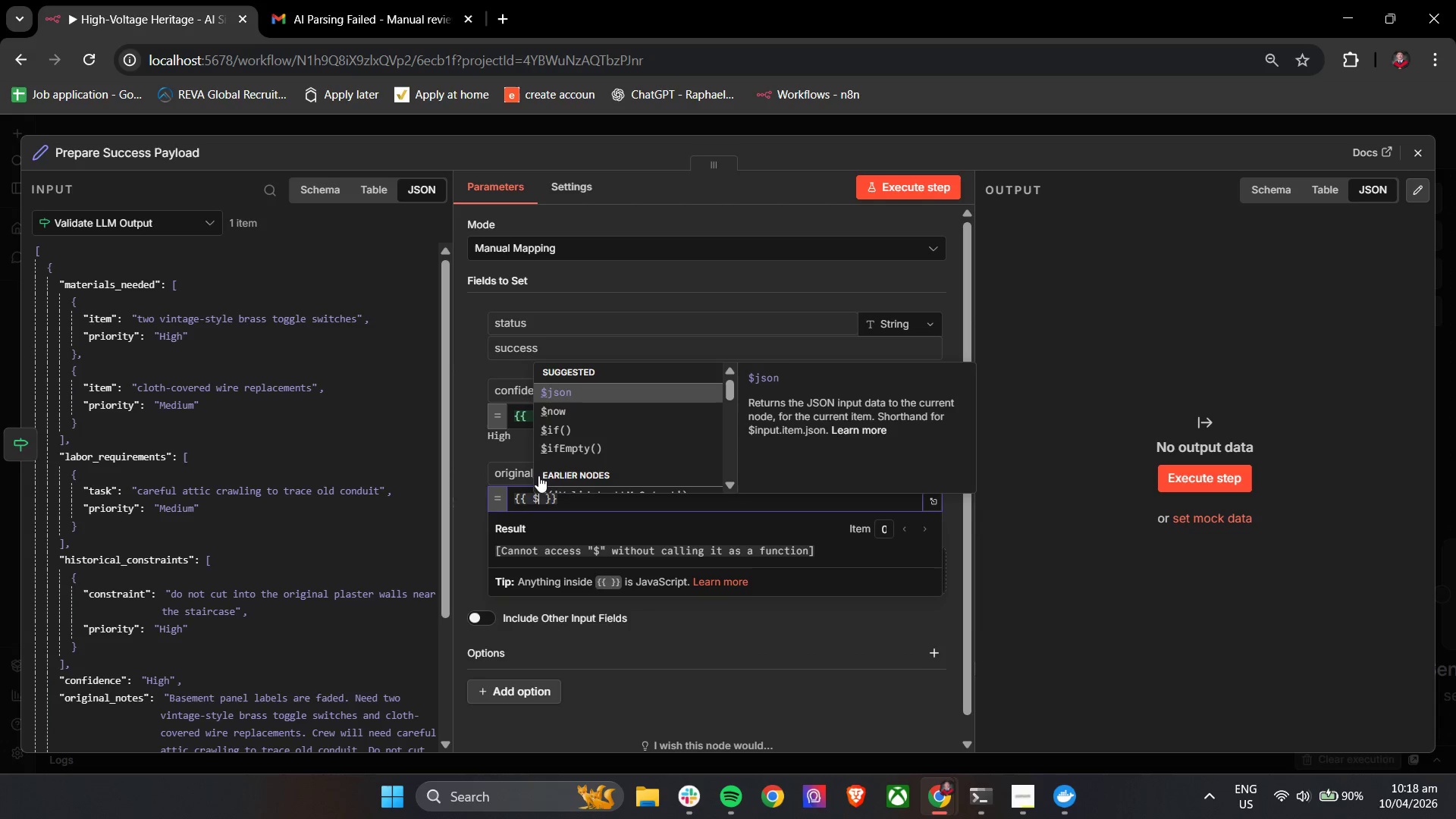 
key(Enter)
 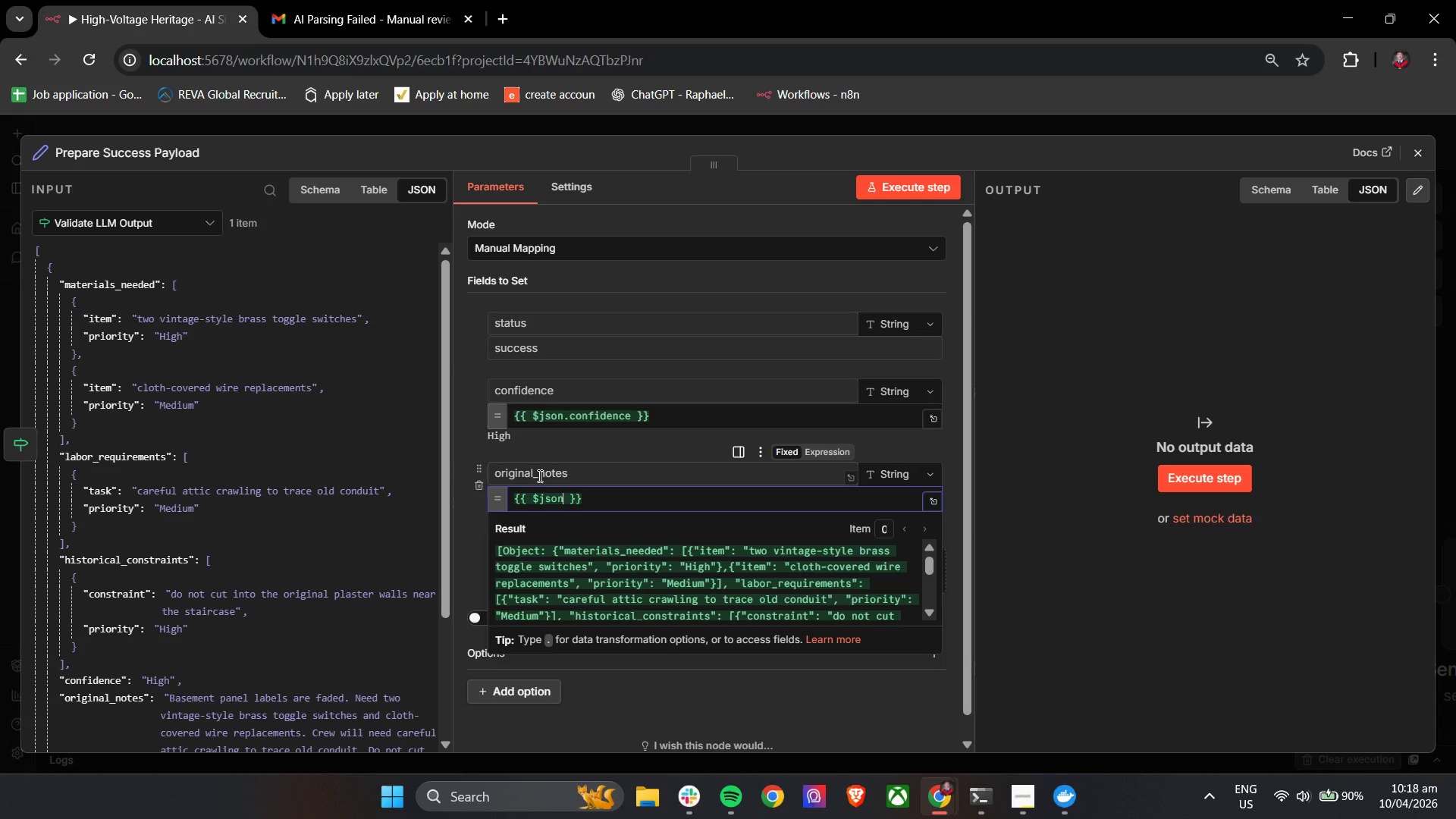 
key(Period)
 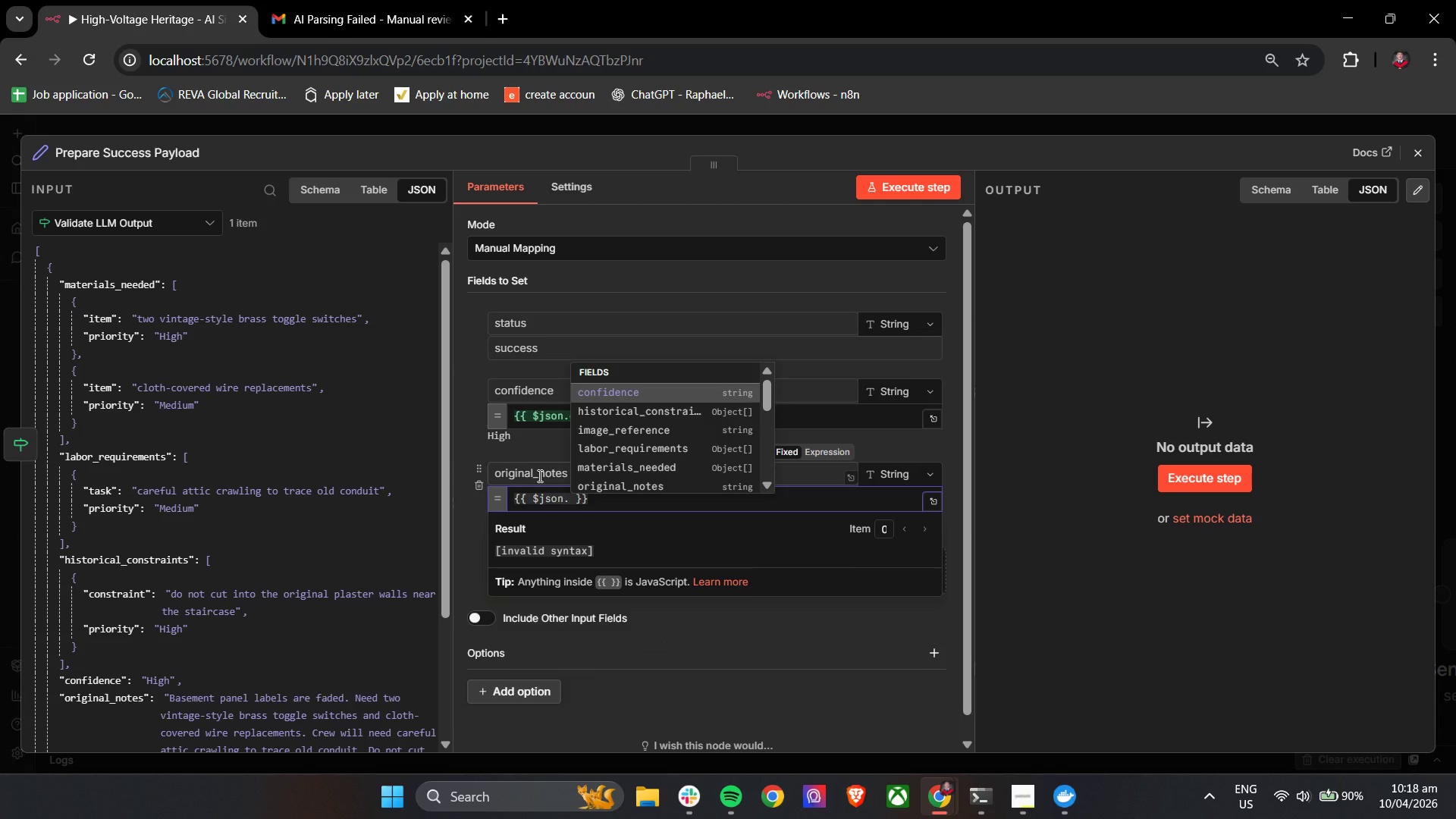 
key(ArrowDown)
 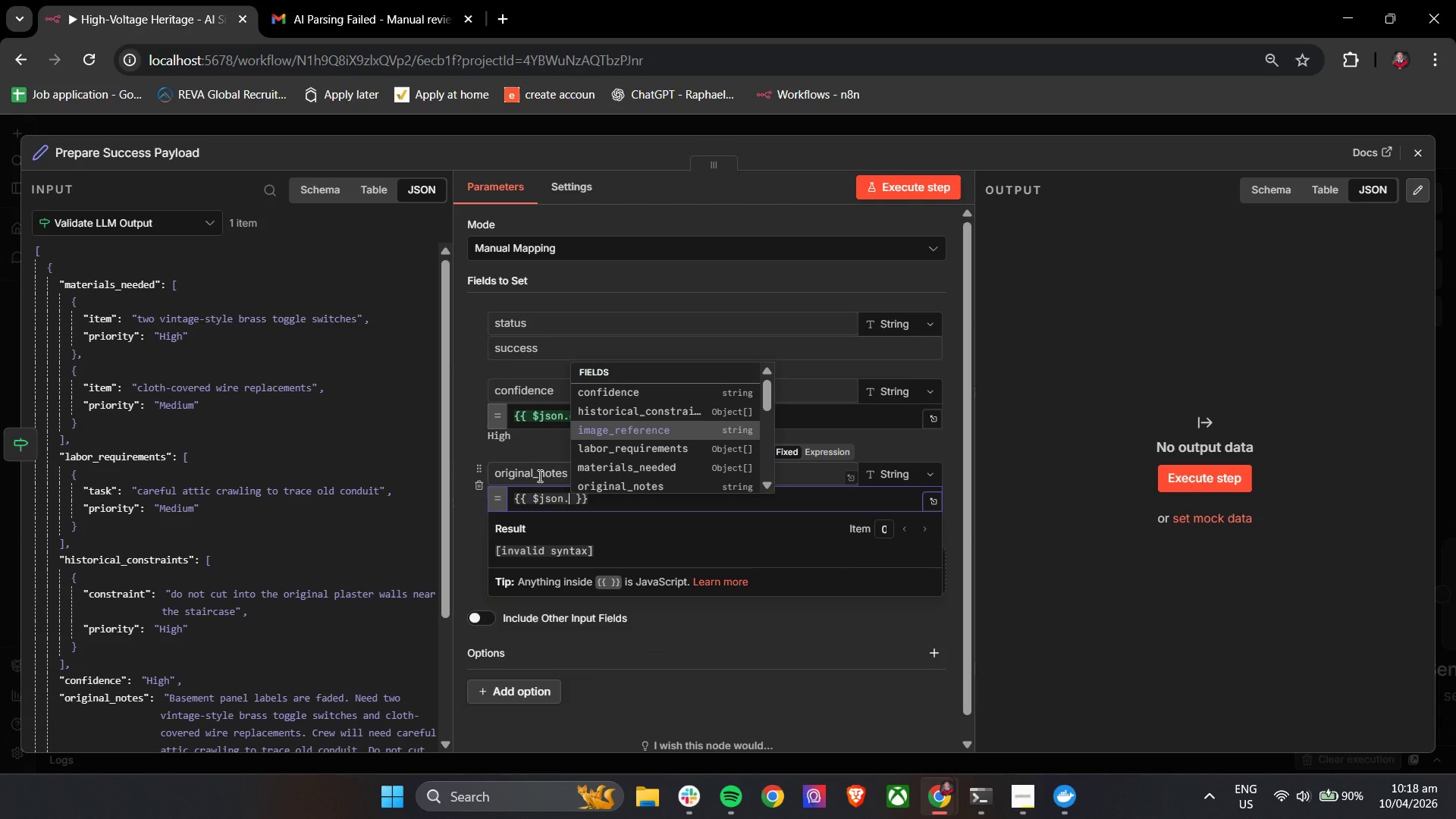 
key(ArrowDown)
 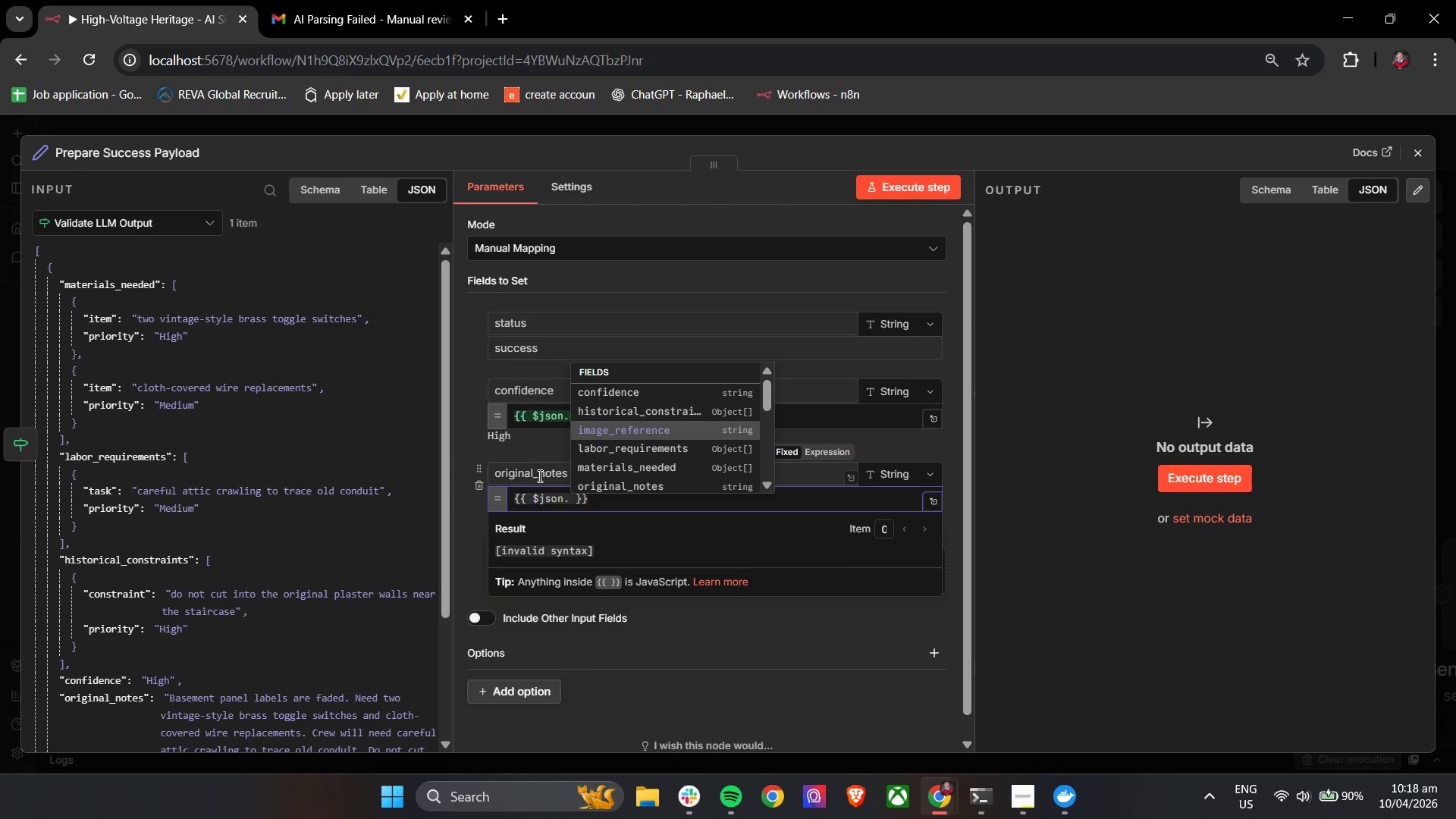 
key(ArrowDown)
 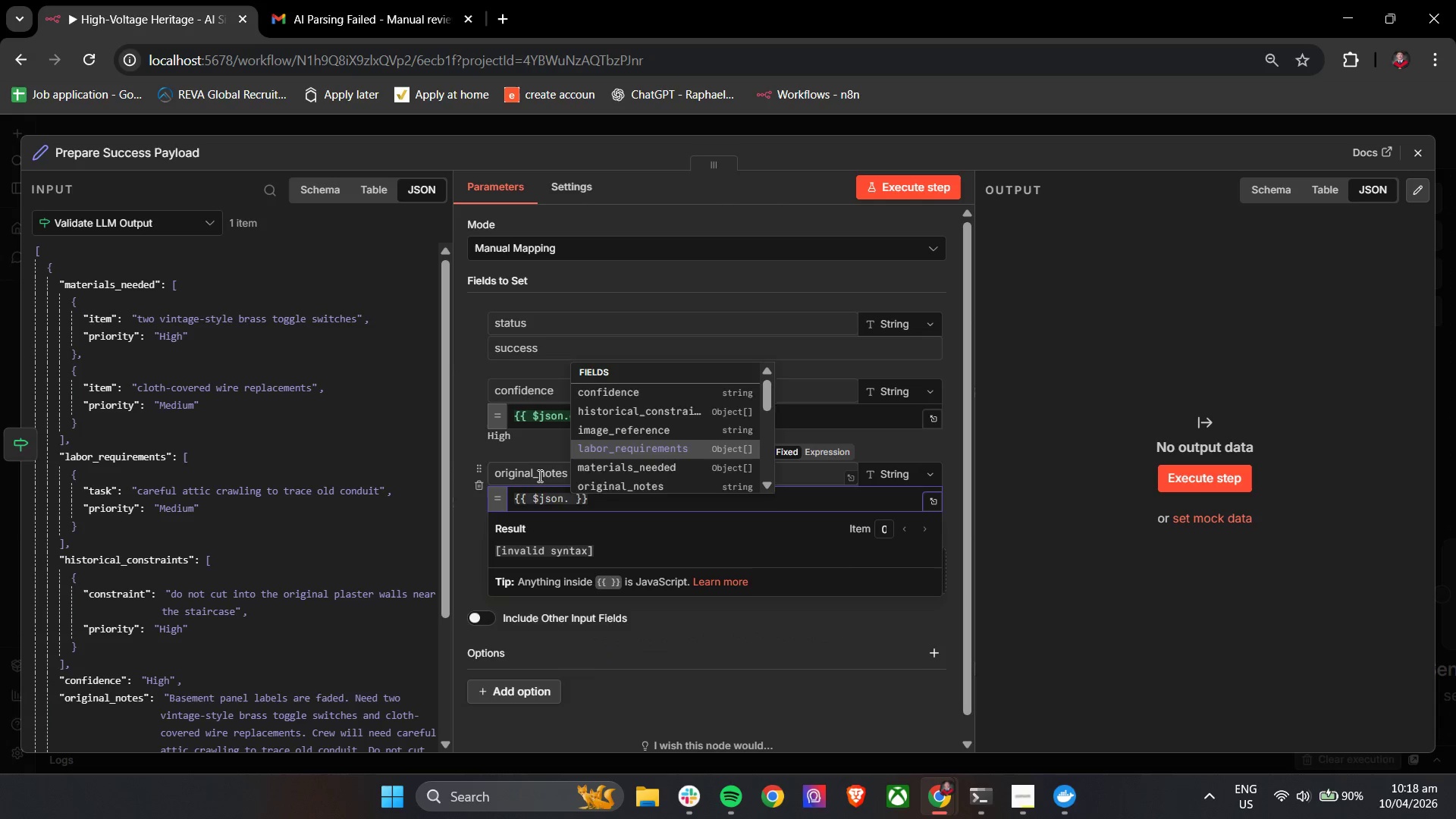 
key(ArrowDown)
 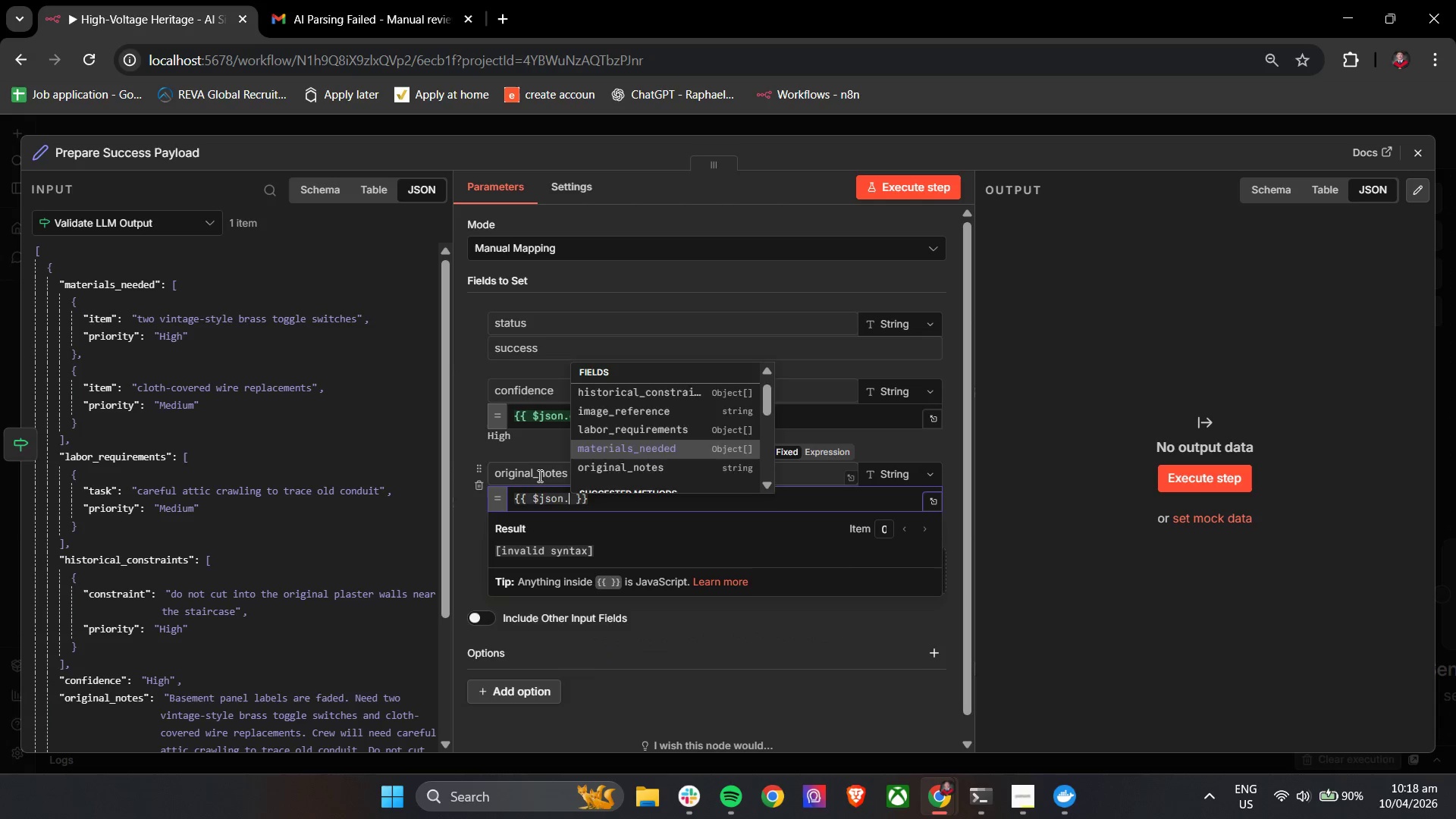 
key(ArrowDown)
 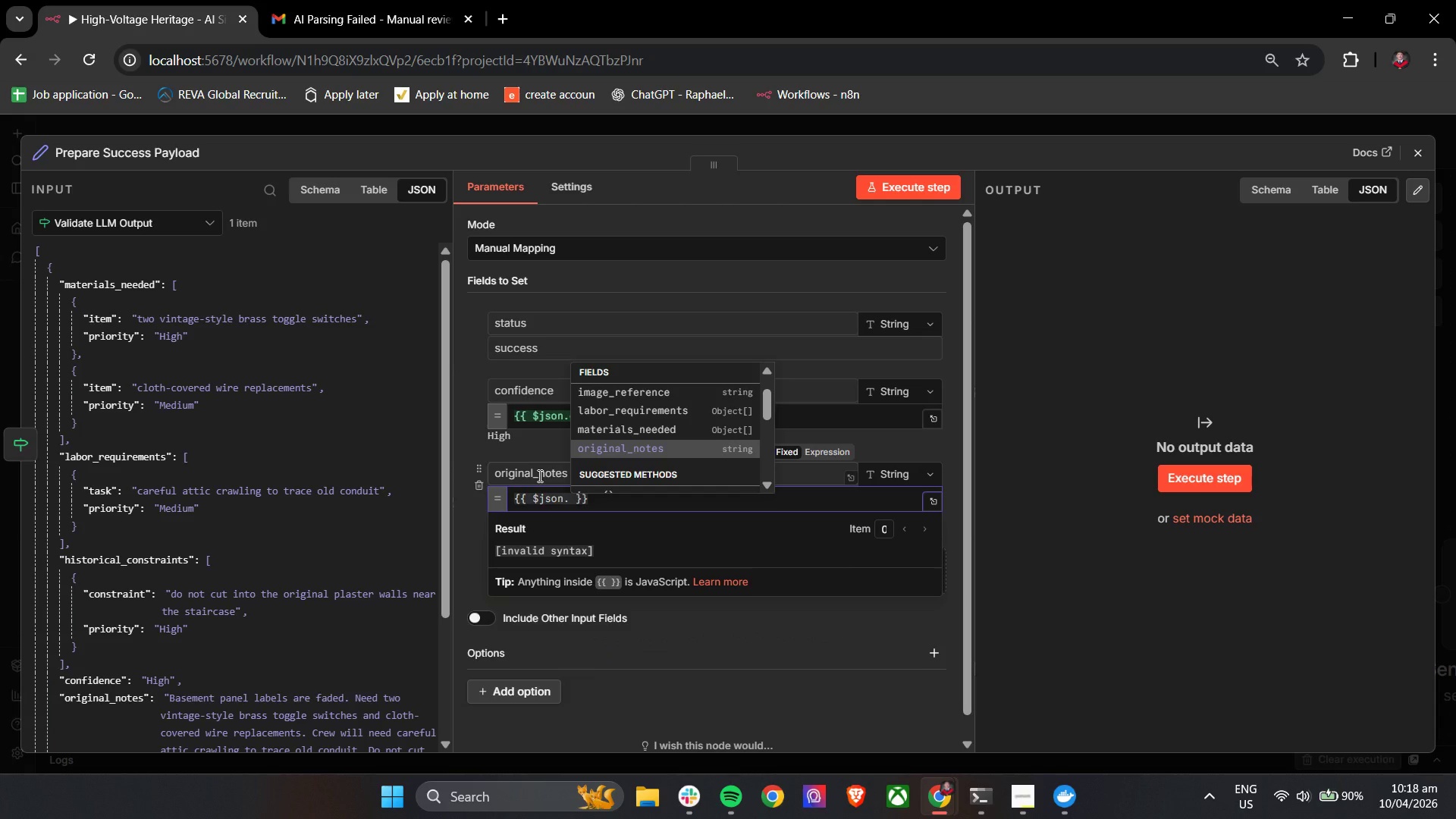 
key(Enter)
 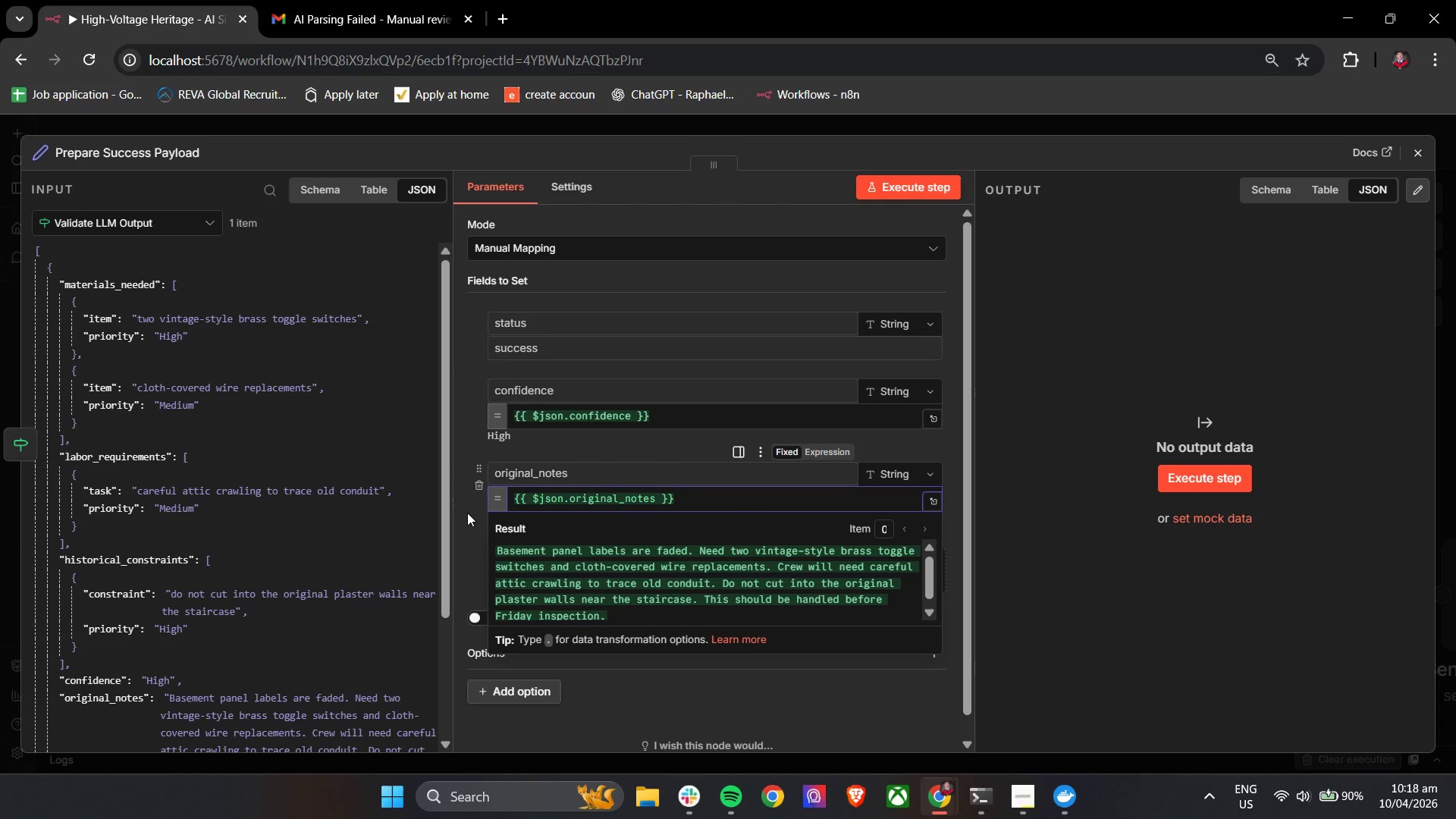 
left_click([461, 519])
 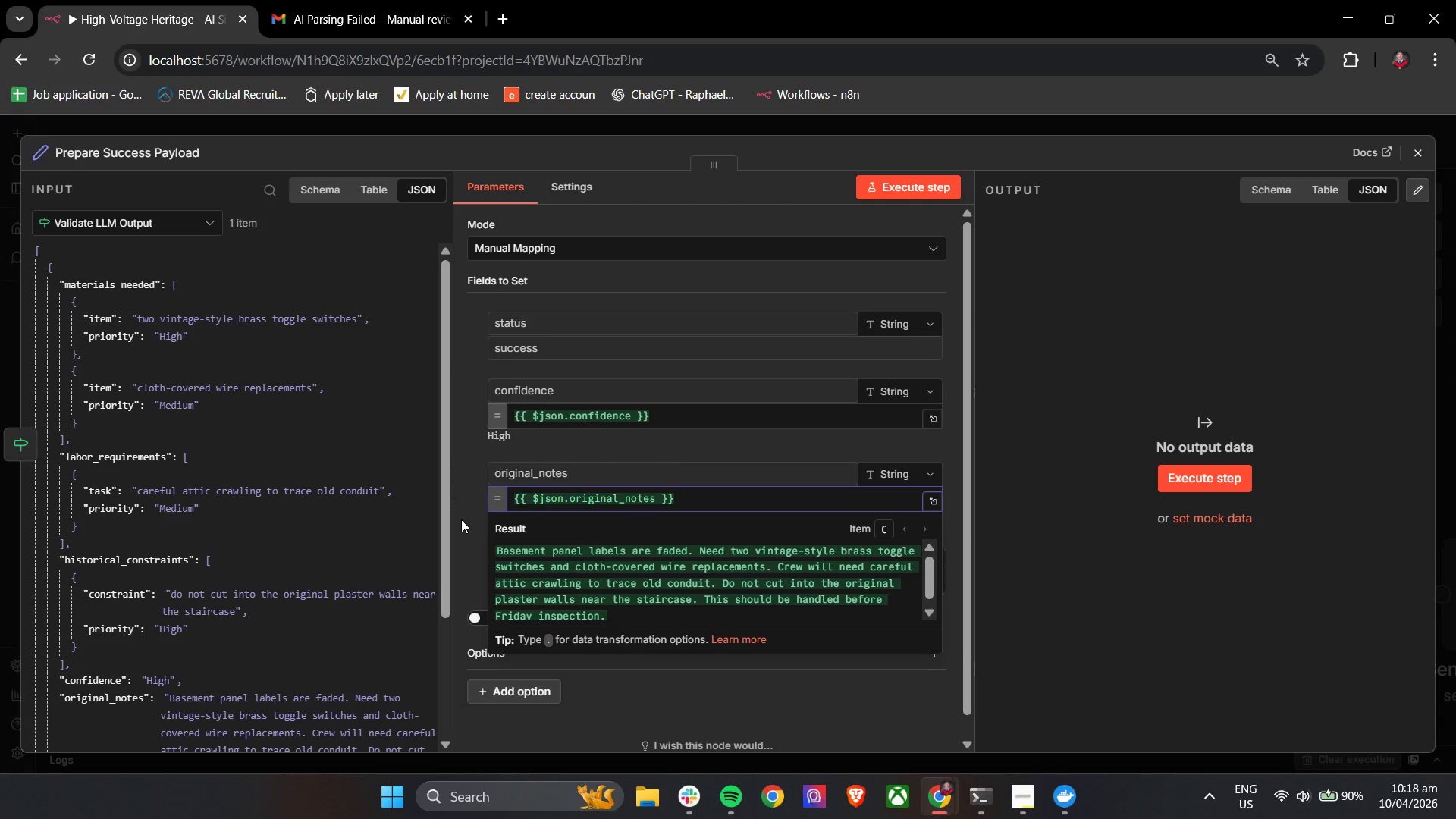 
mouse_move([447, 520])
 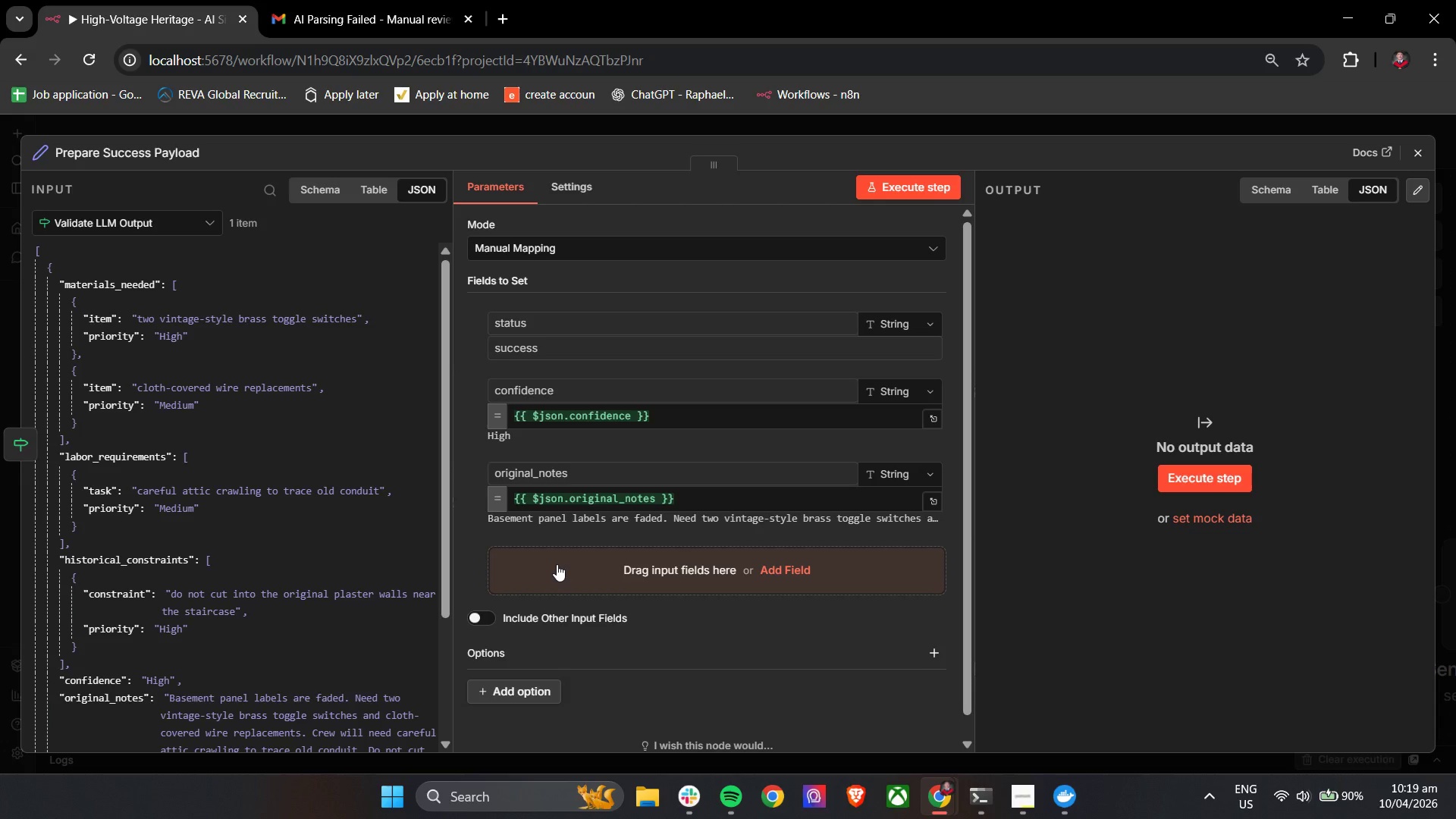 
left_click([571, 573])
 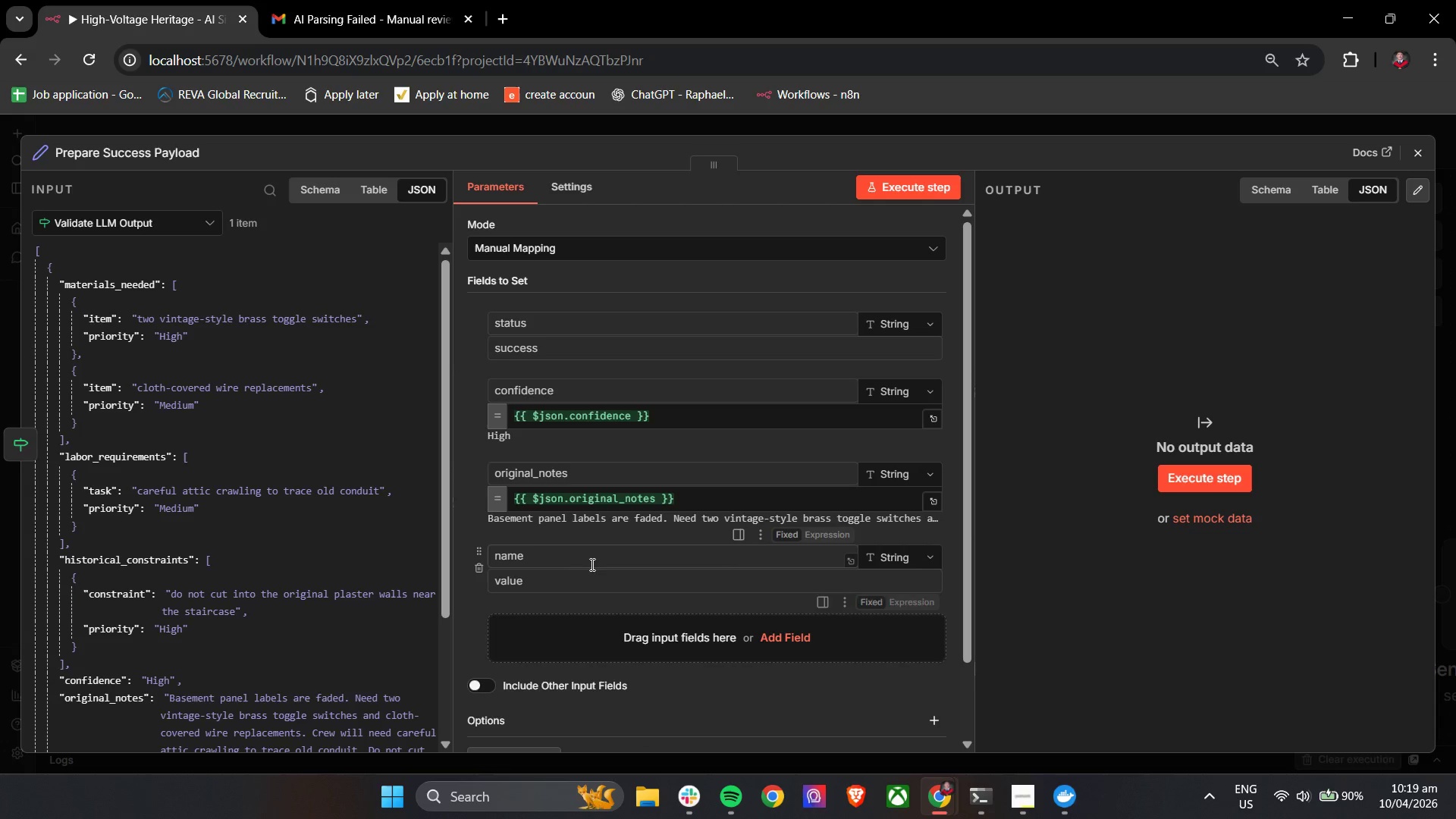 
left_click([590, 550])
 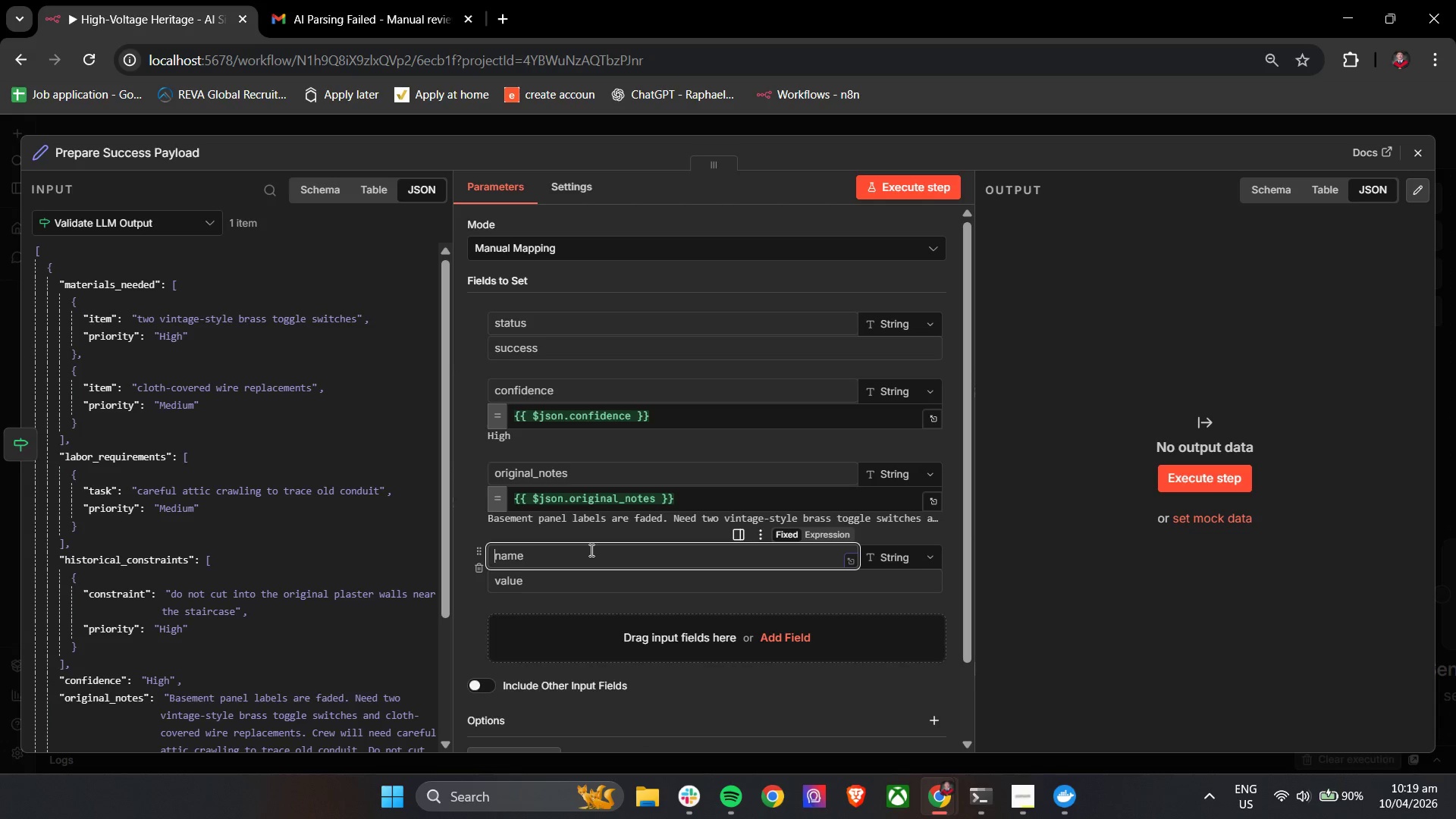 
type(materials)
 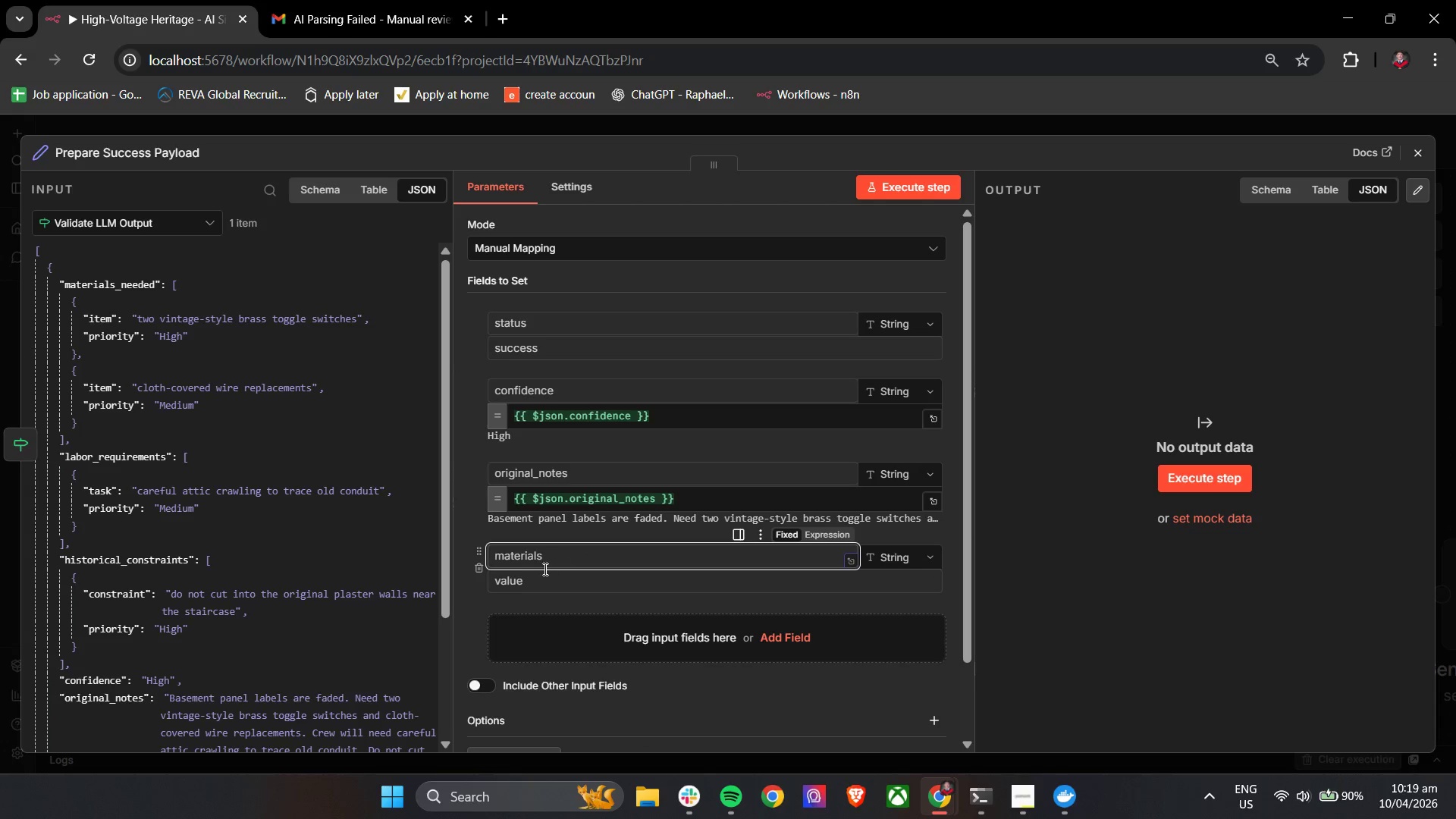 
left_click([535, 587])
 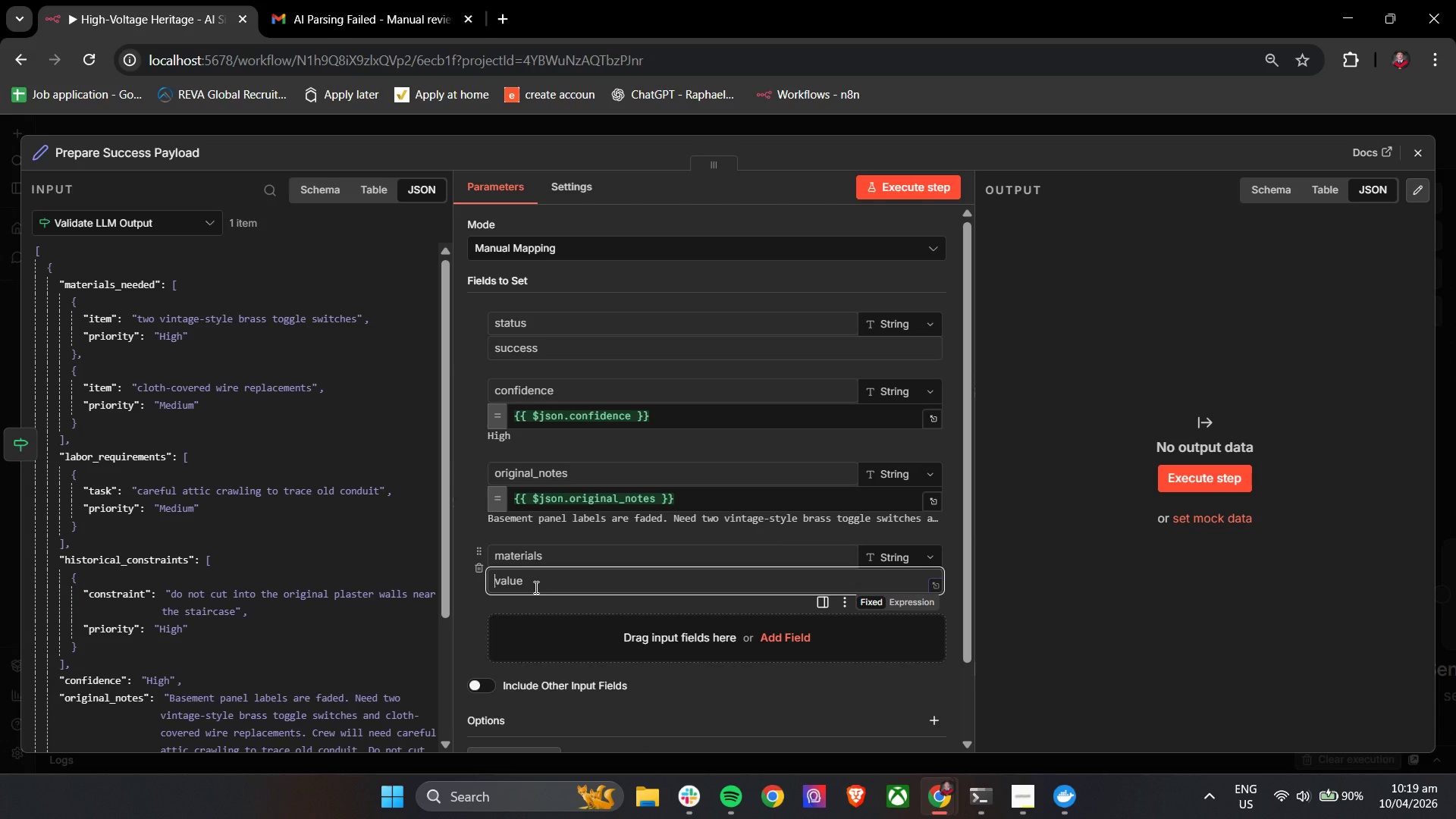 
key(Shift+BracketLeft)
 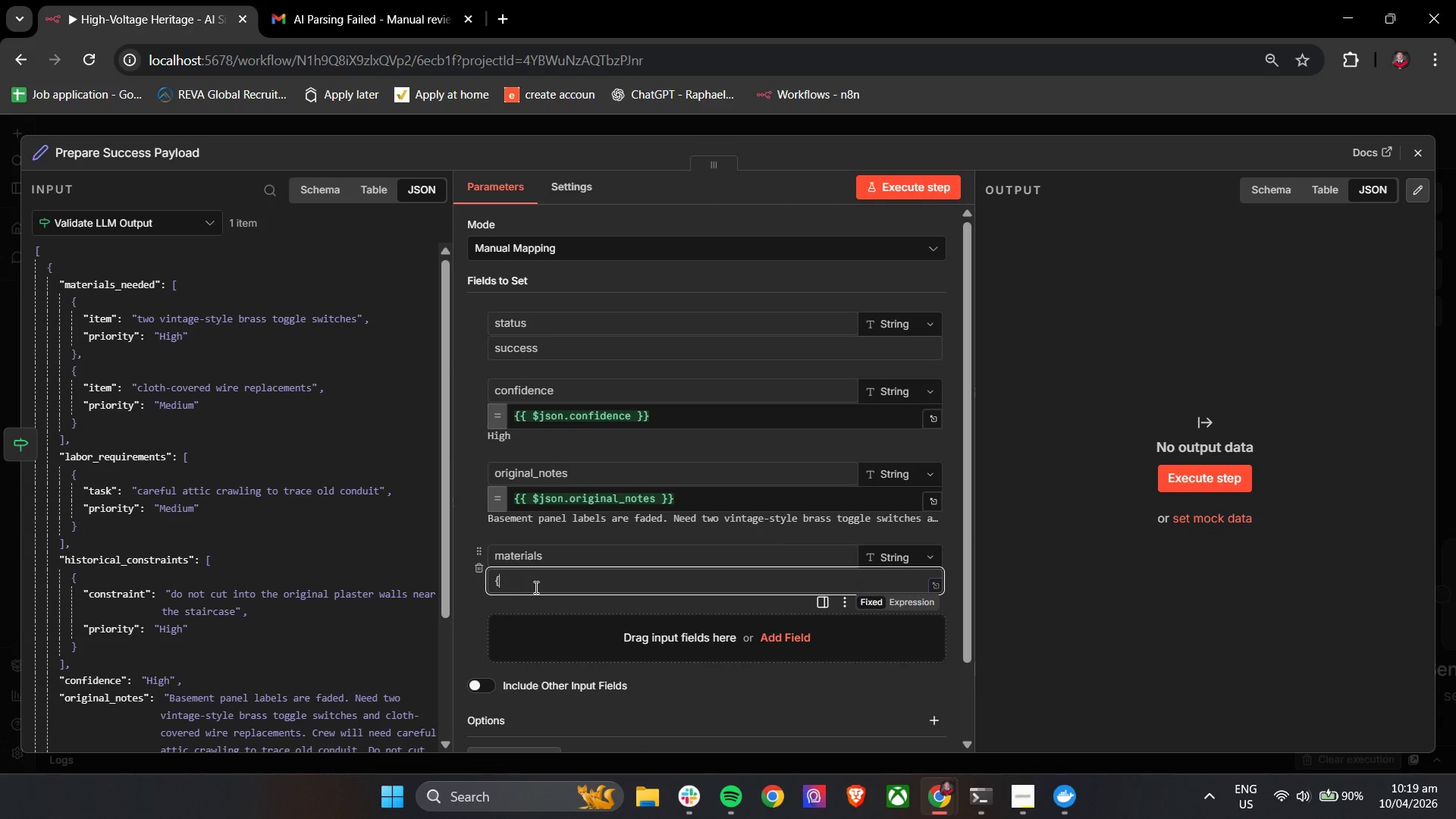 
key(Shift+BracketLeft)
 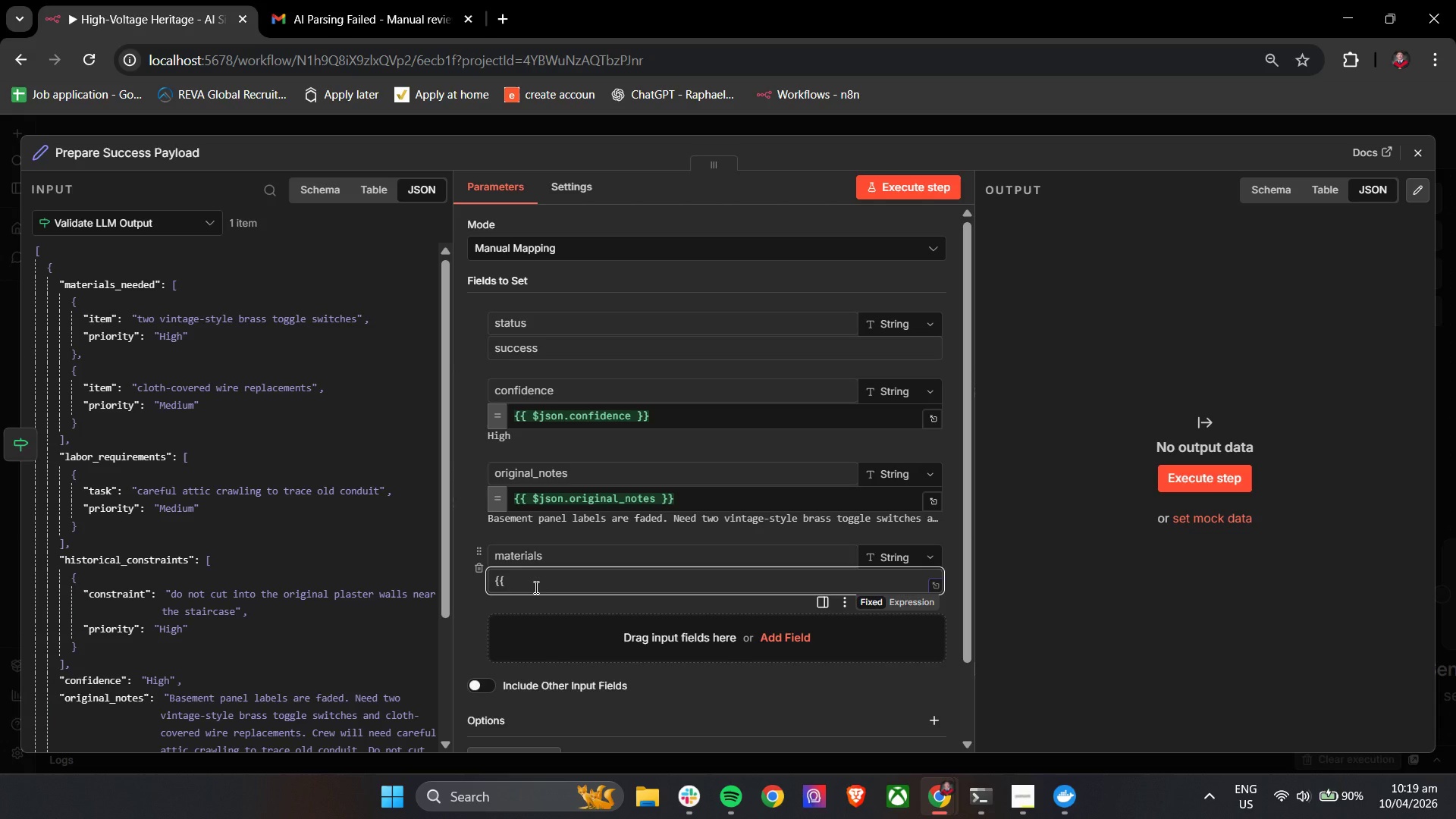 
key(Space)
 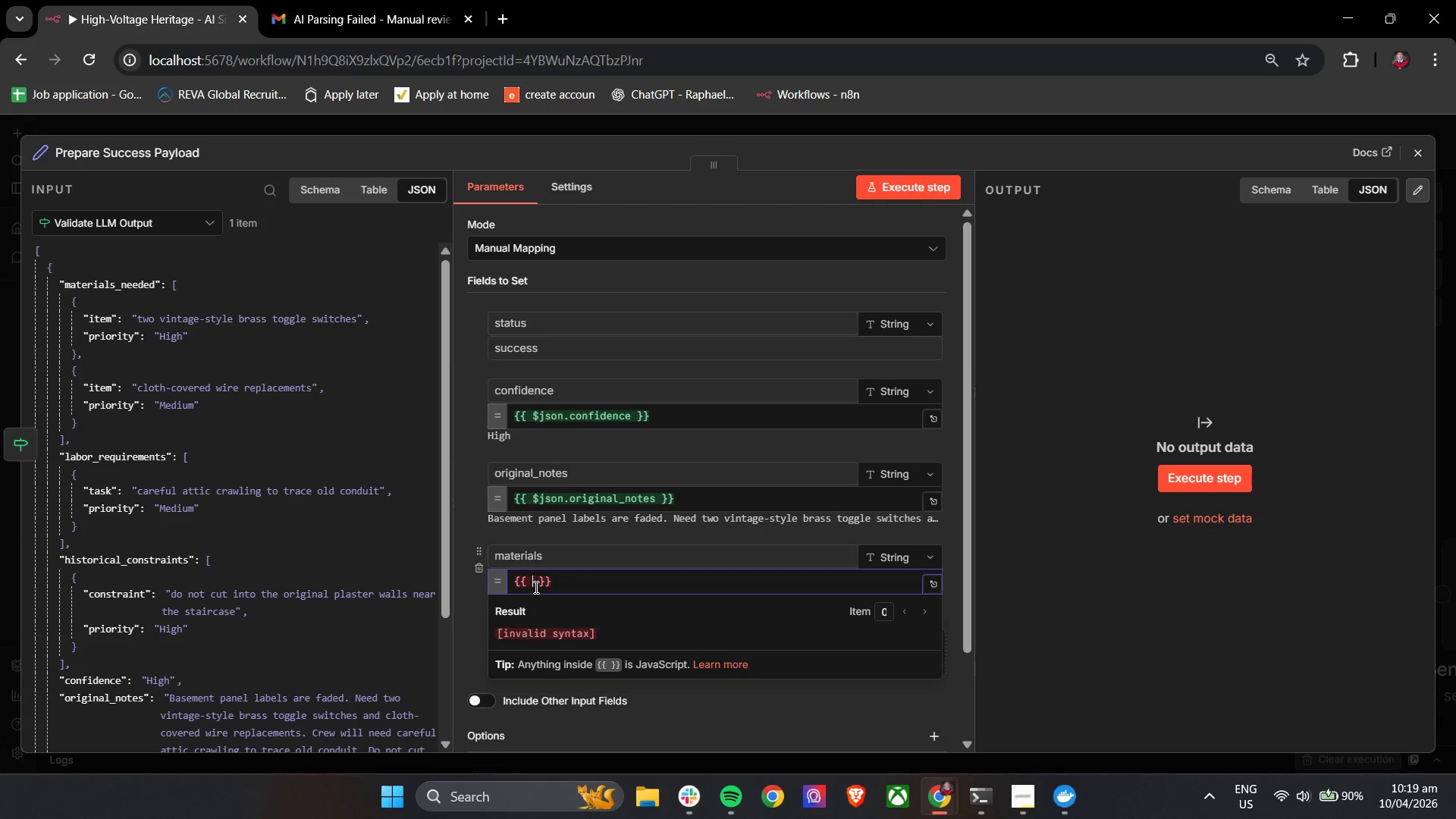 
key(Shift+4)
 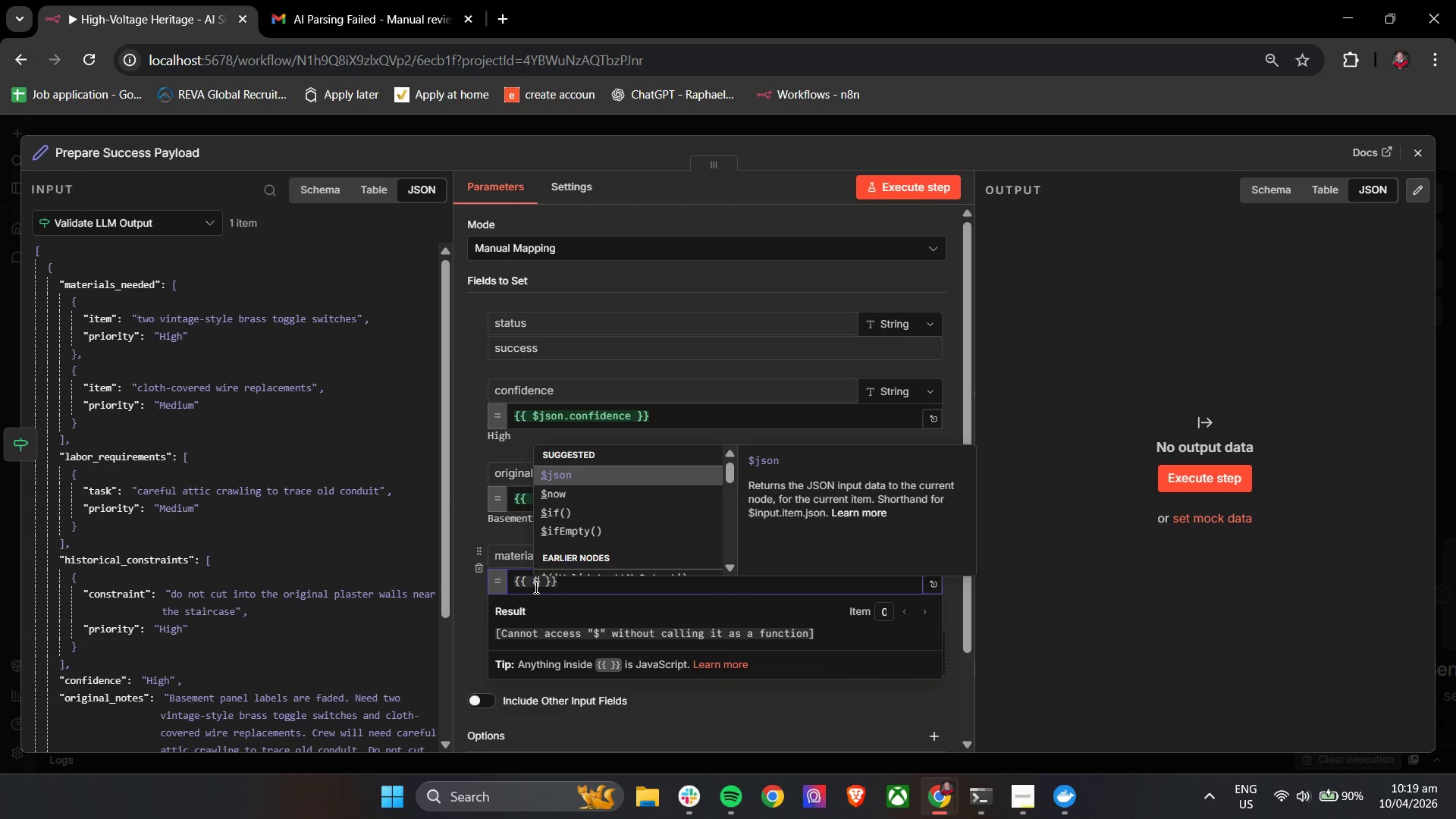 
key(Enter)
 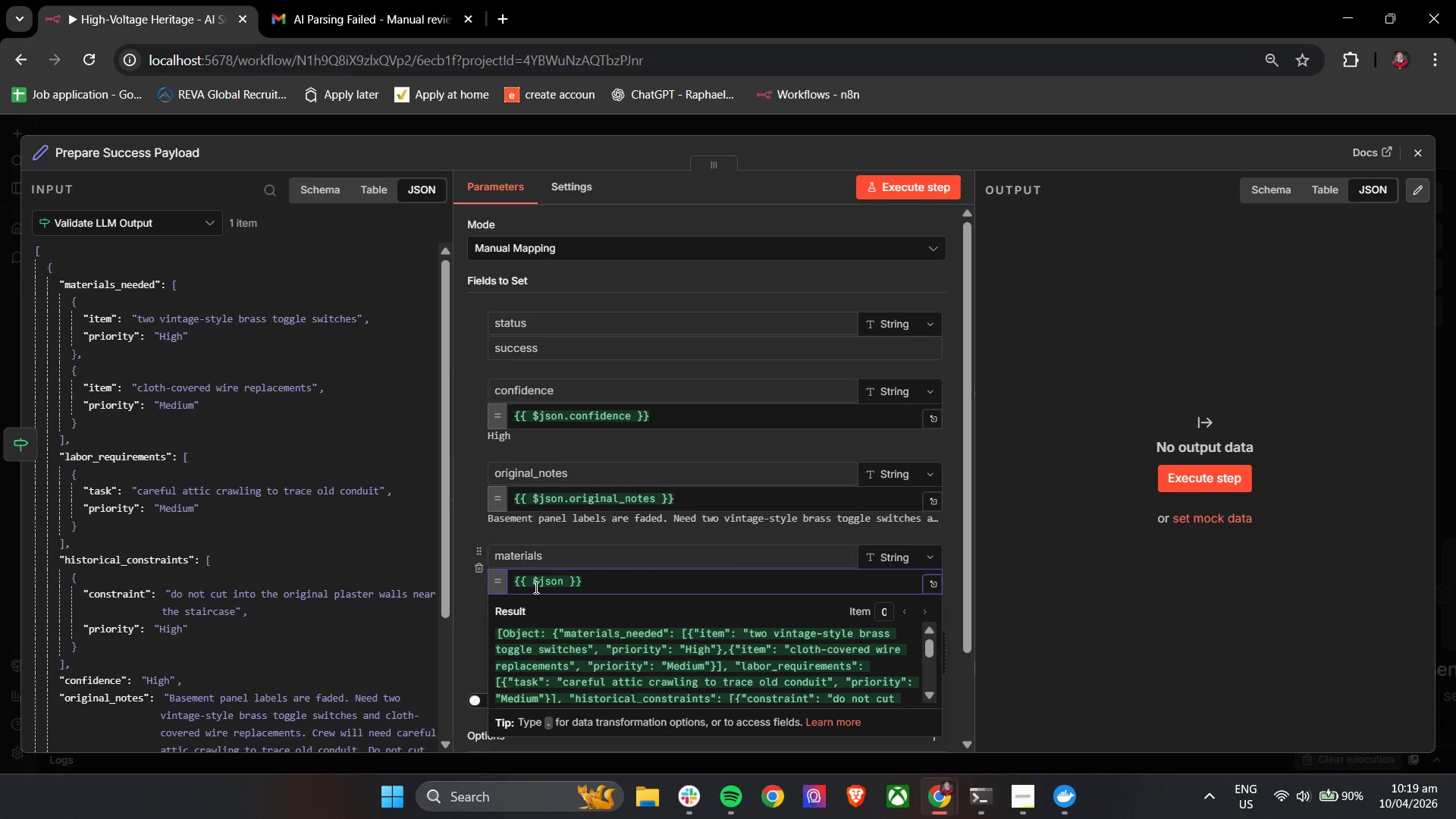 
key(Period)
 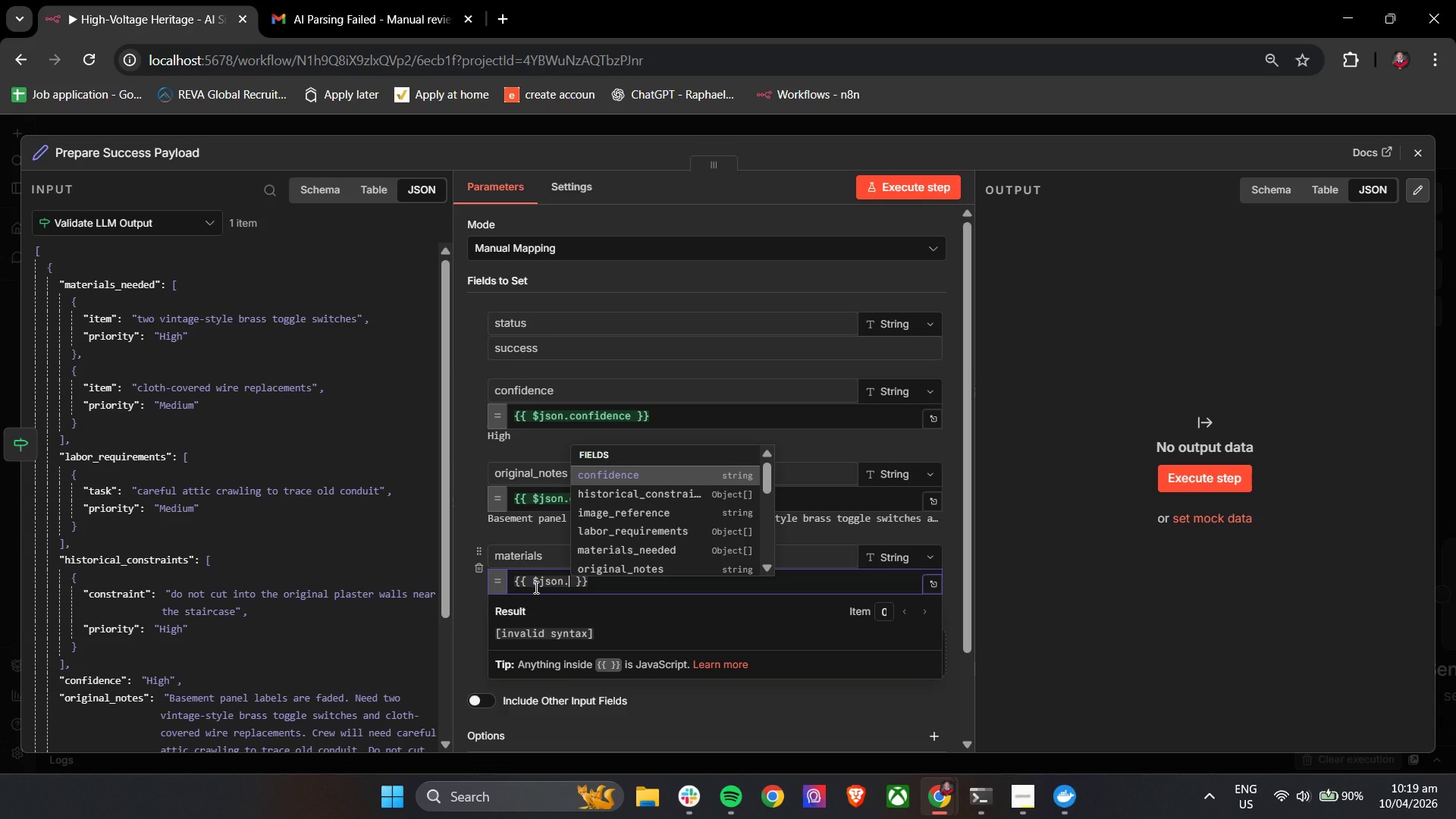 
key(ArrowDown)
 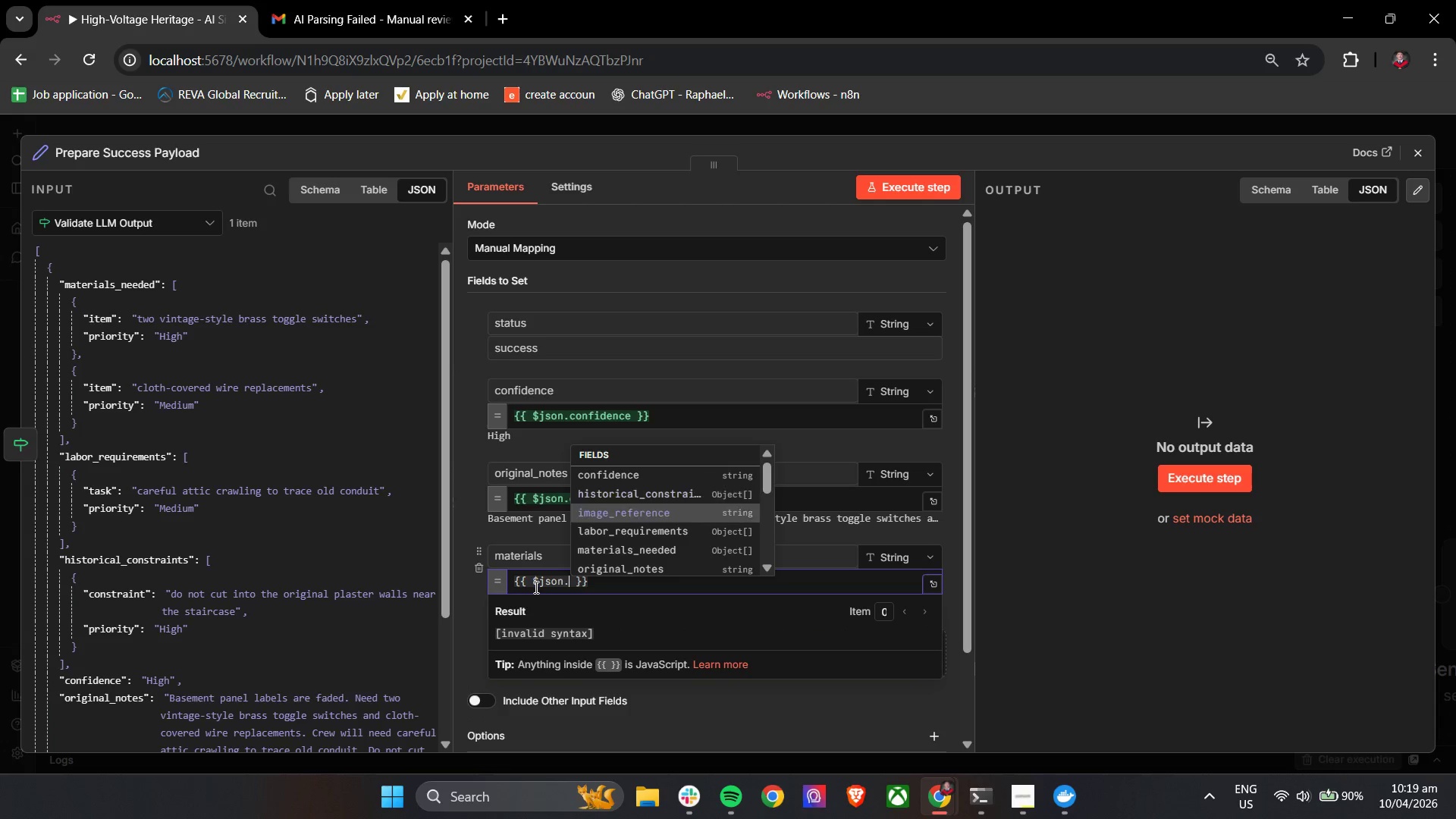 
key(ArrowDown)
 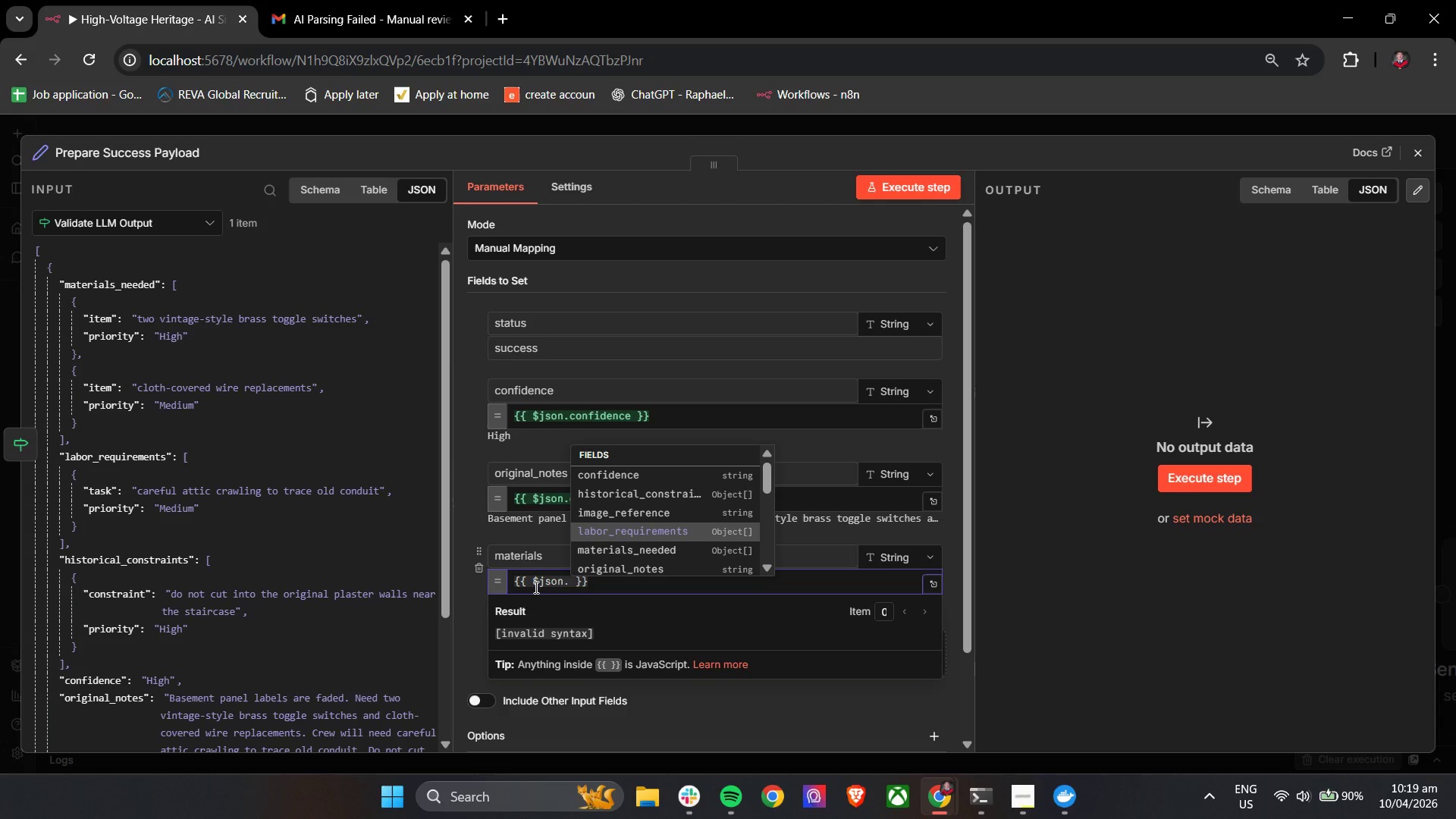 
key(ArrowDown)
 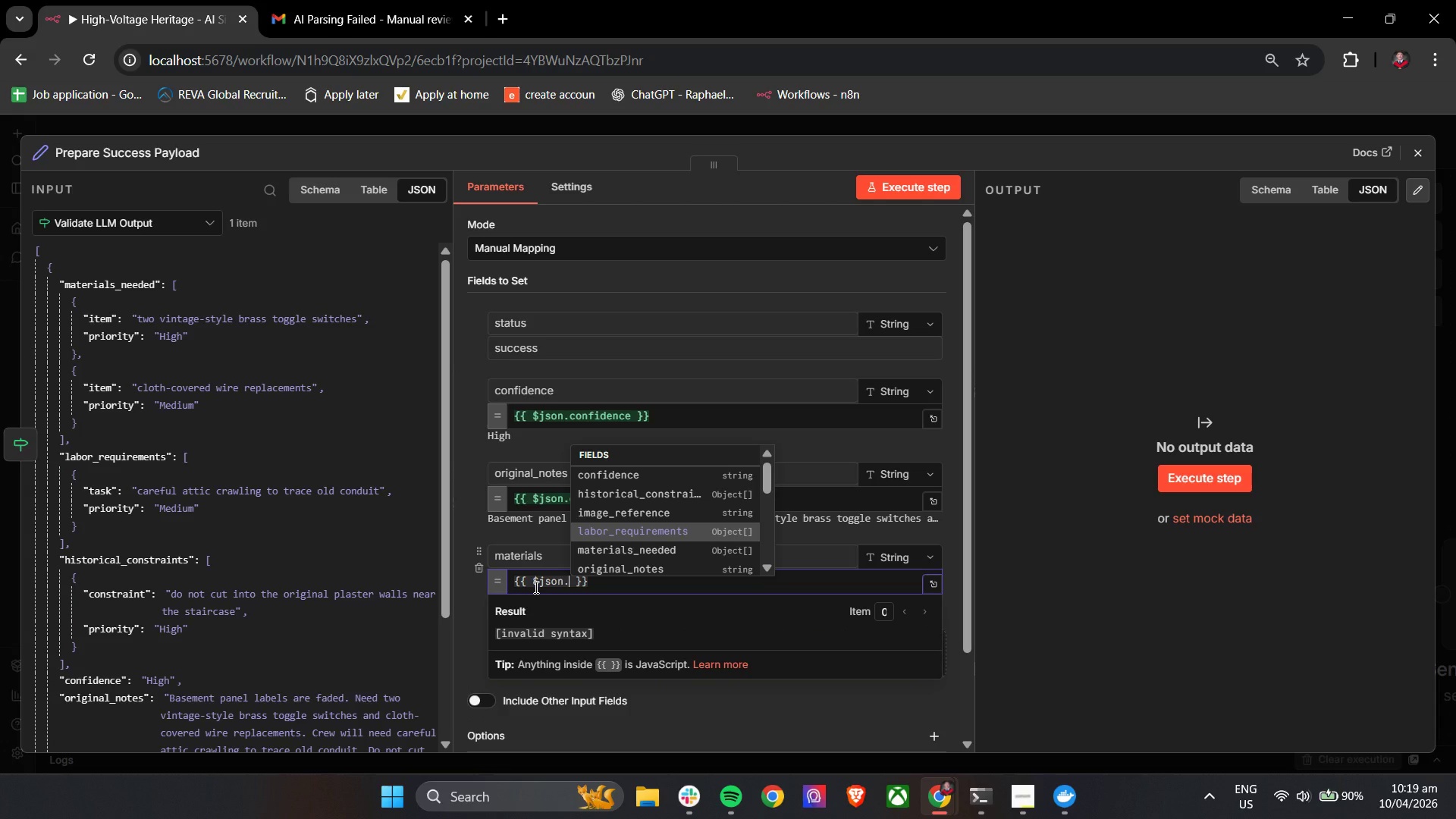 
key(Enter)
 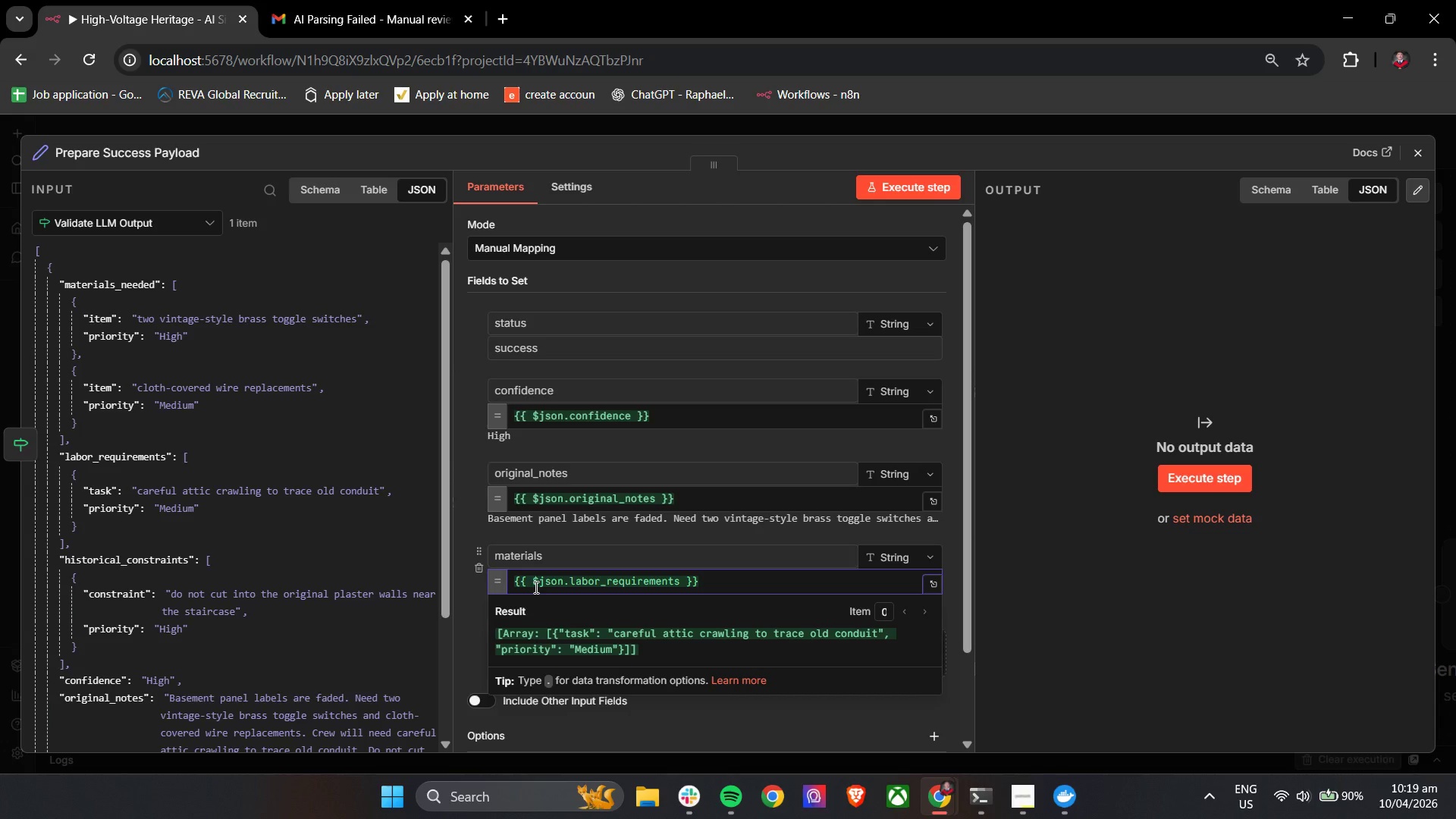 
key(Space)
 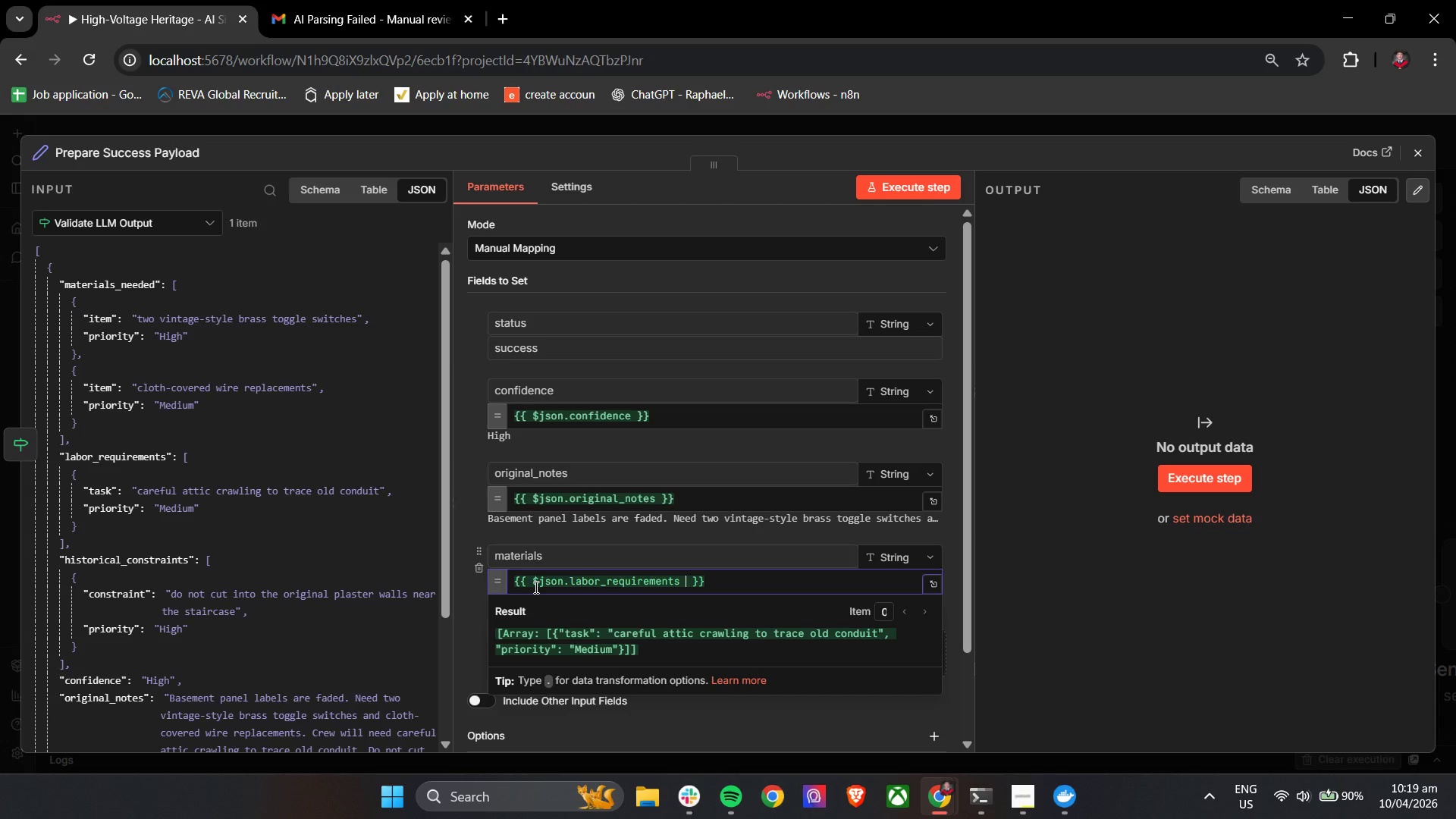 
key(Shift+Backslash)
 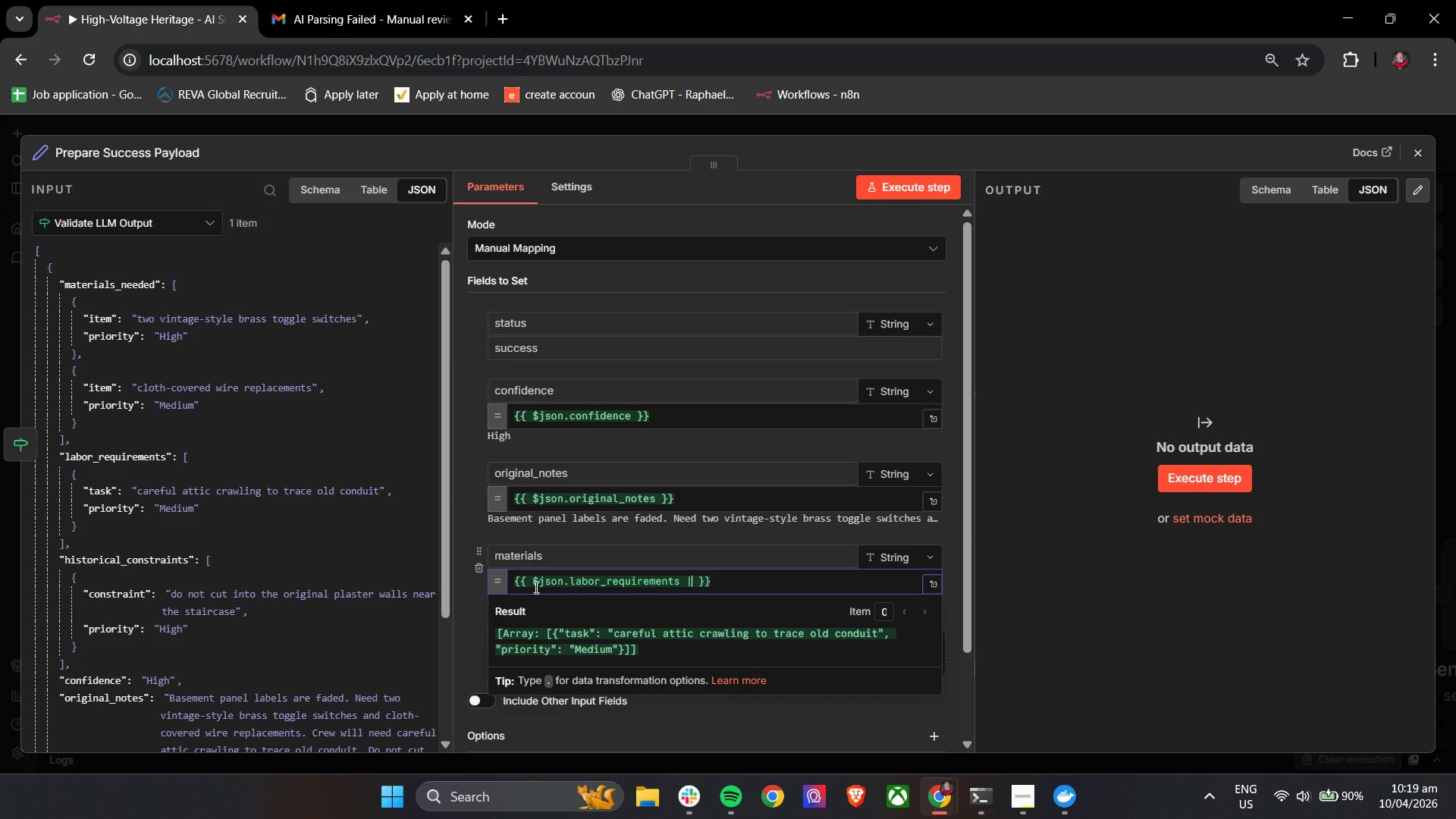 
key(Shift+Backslash)
 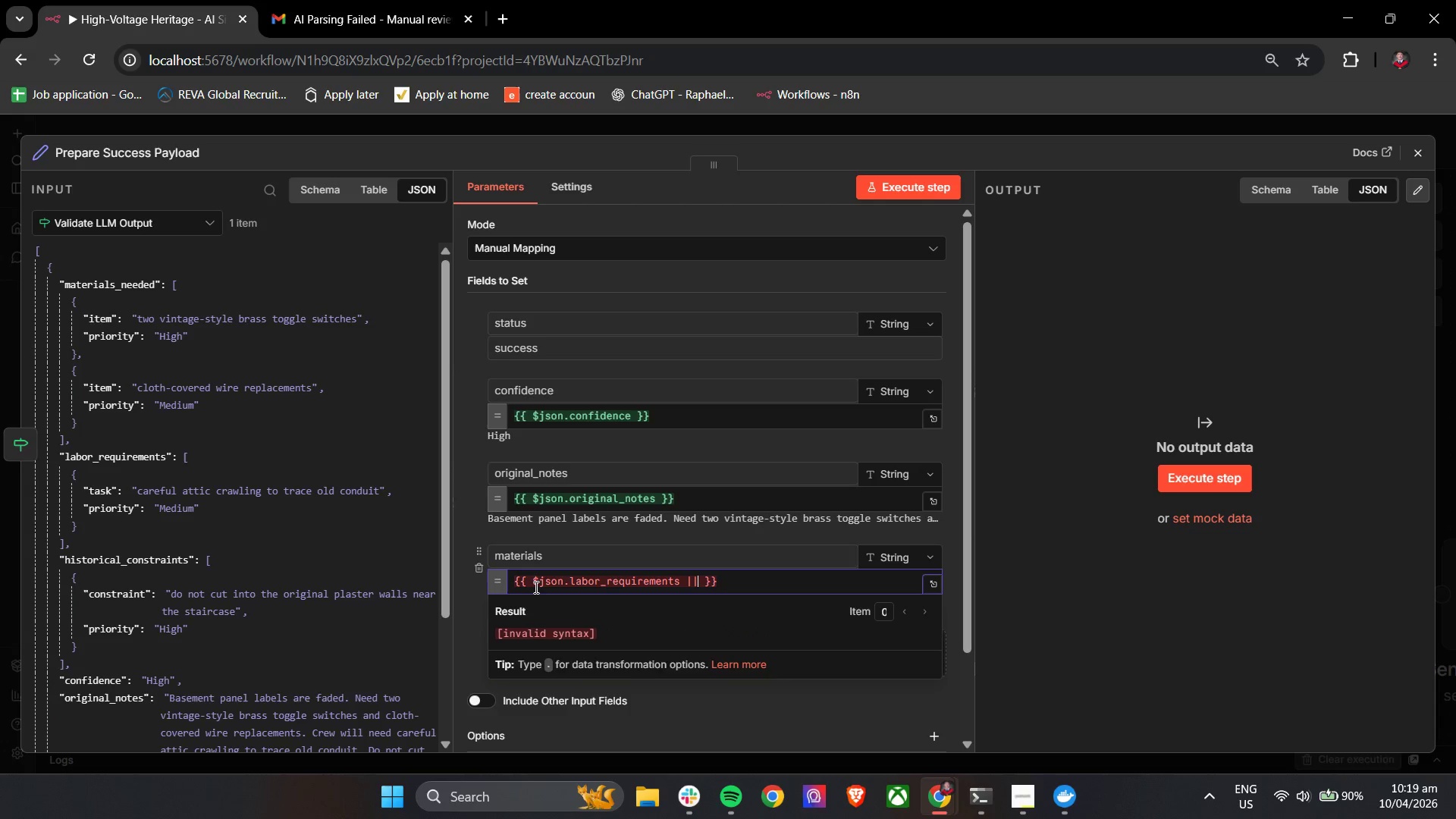 
key(Space)
 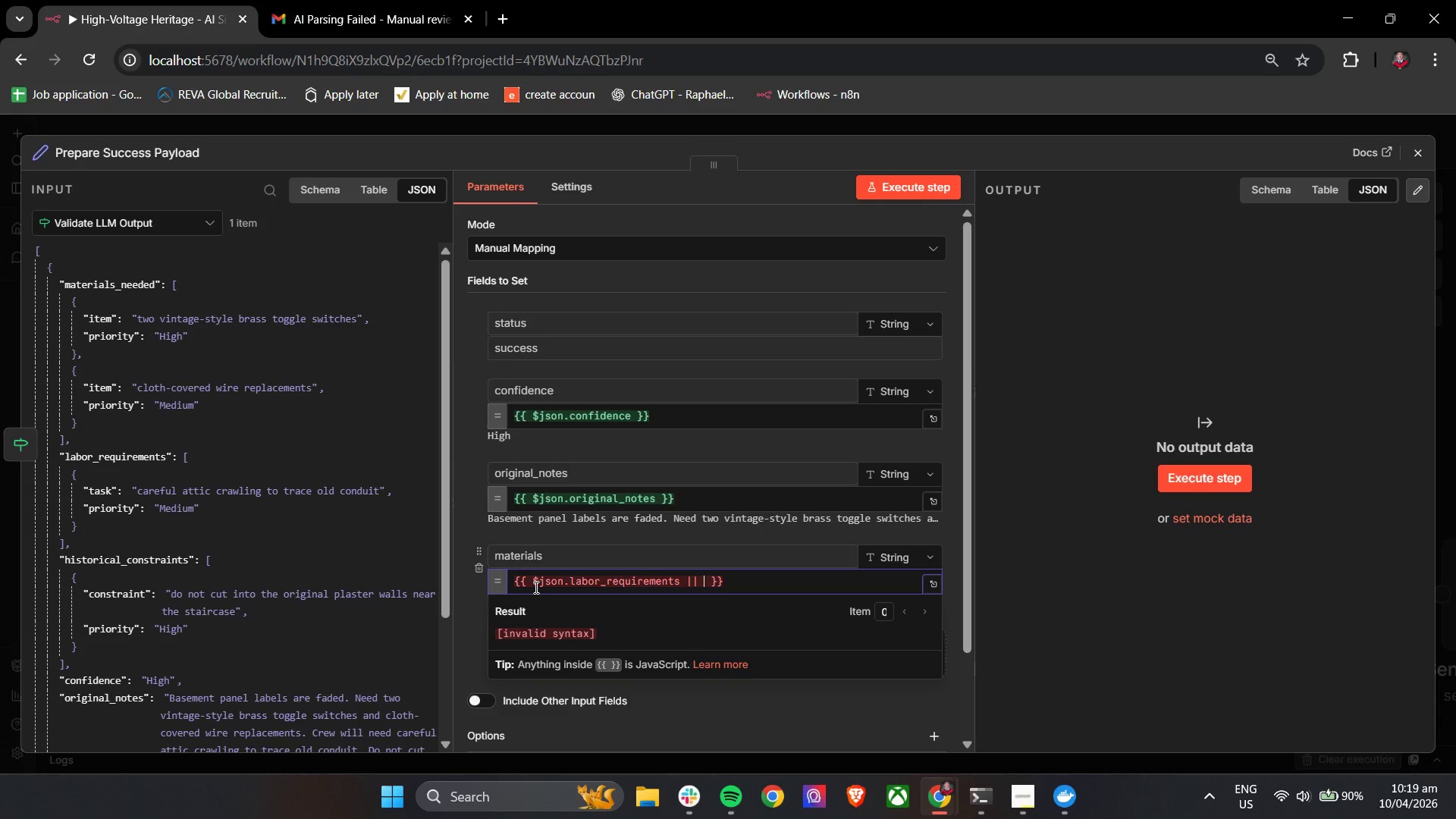 
key(BracketLeft)
 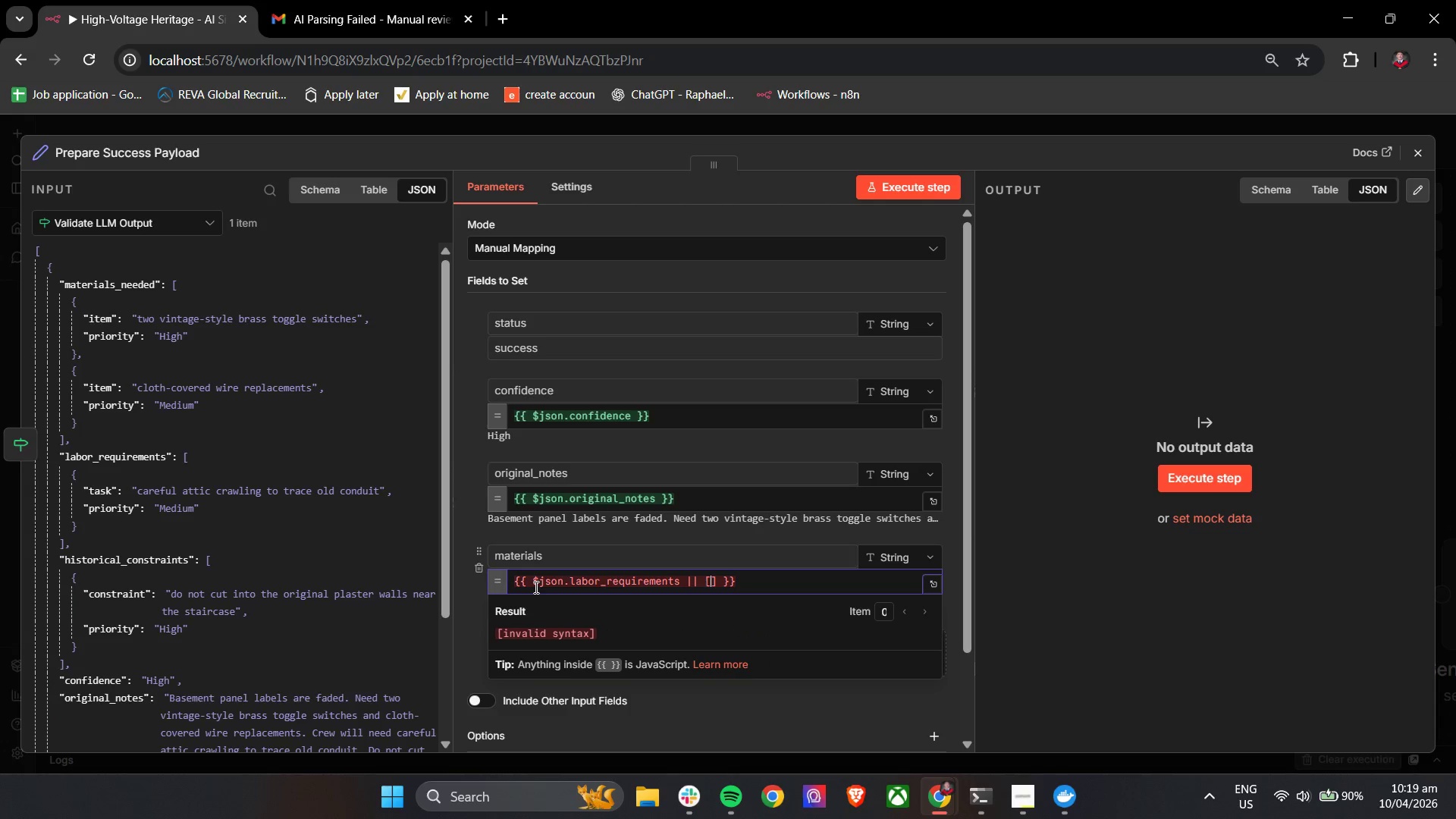 
key(BracketRight)
 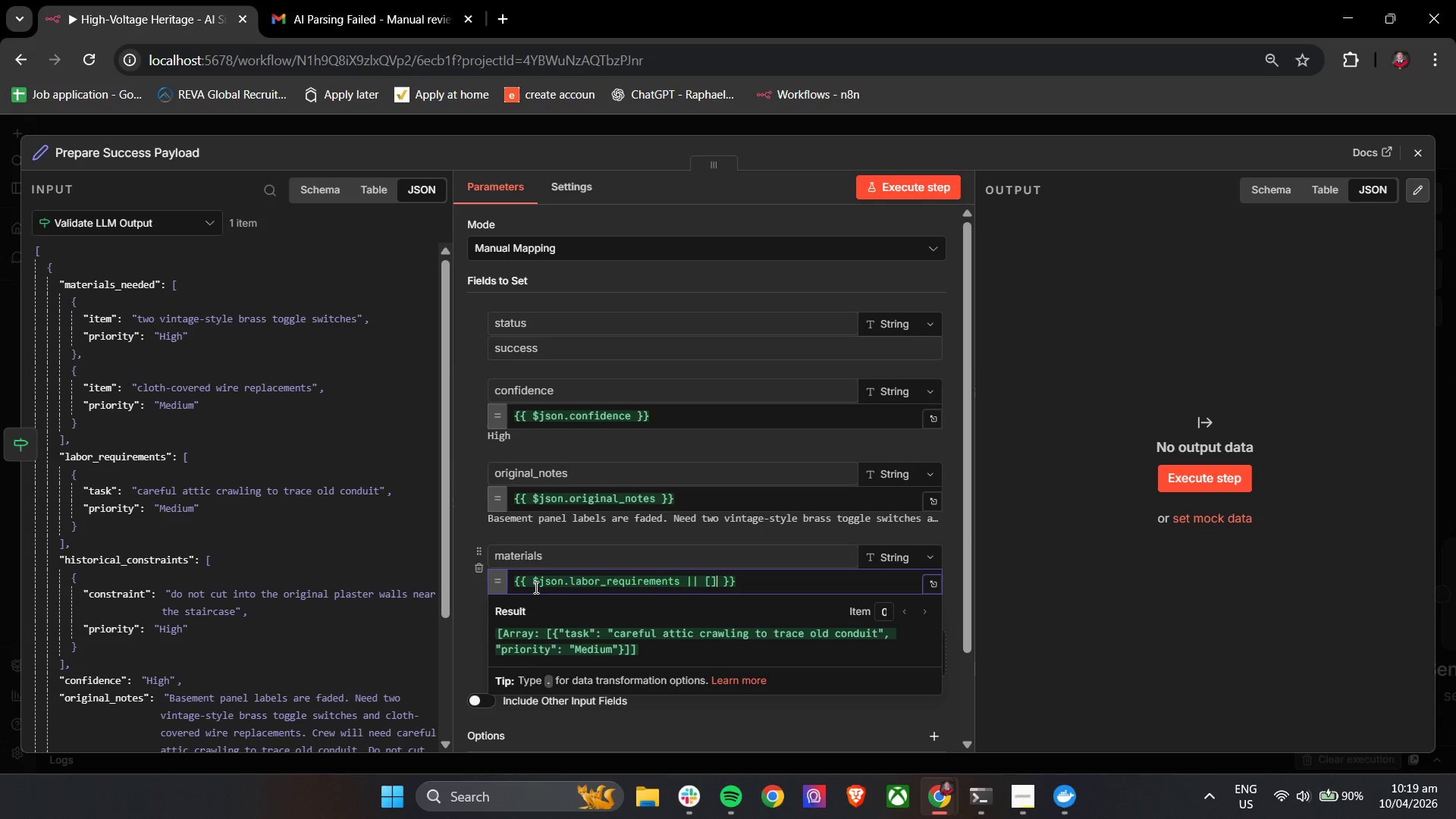 
scroll: coordinate [620, 633], scroll_direction: down, amount: 2.0
 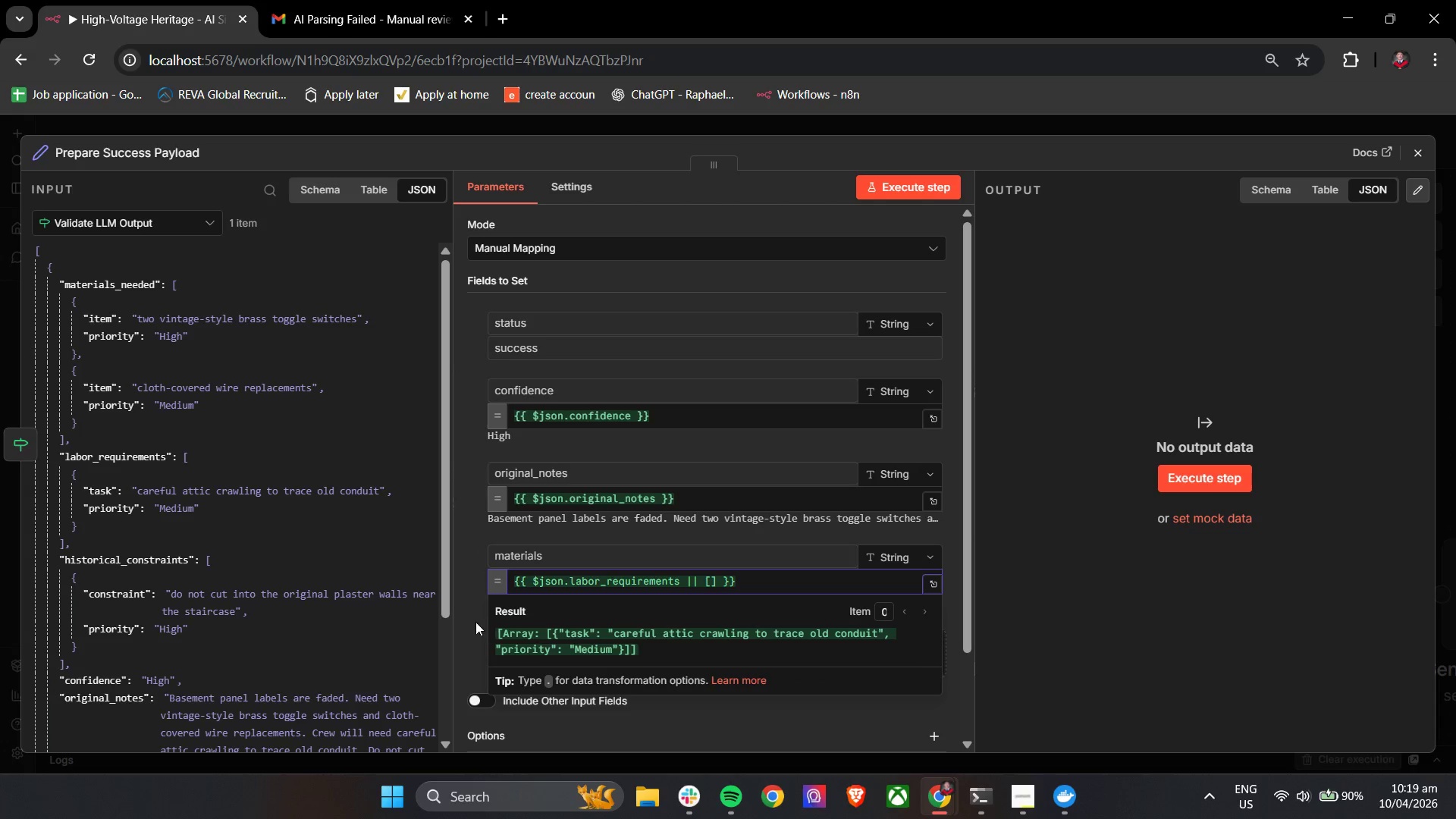 
left_click([468, 622])
 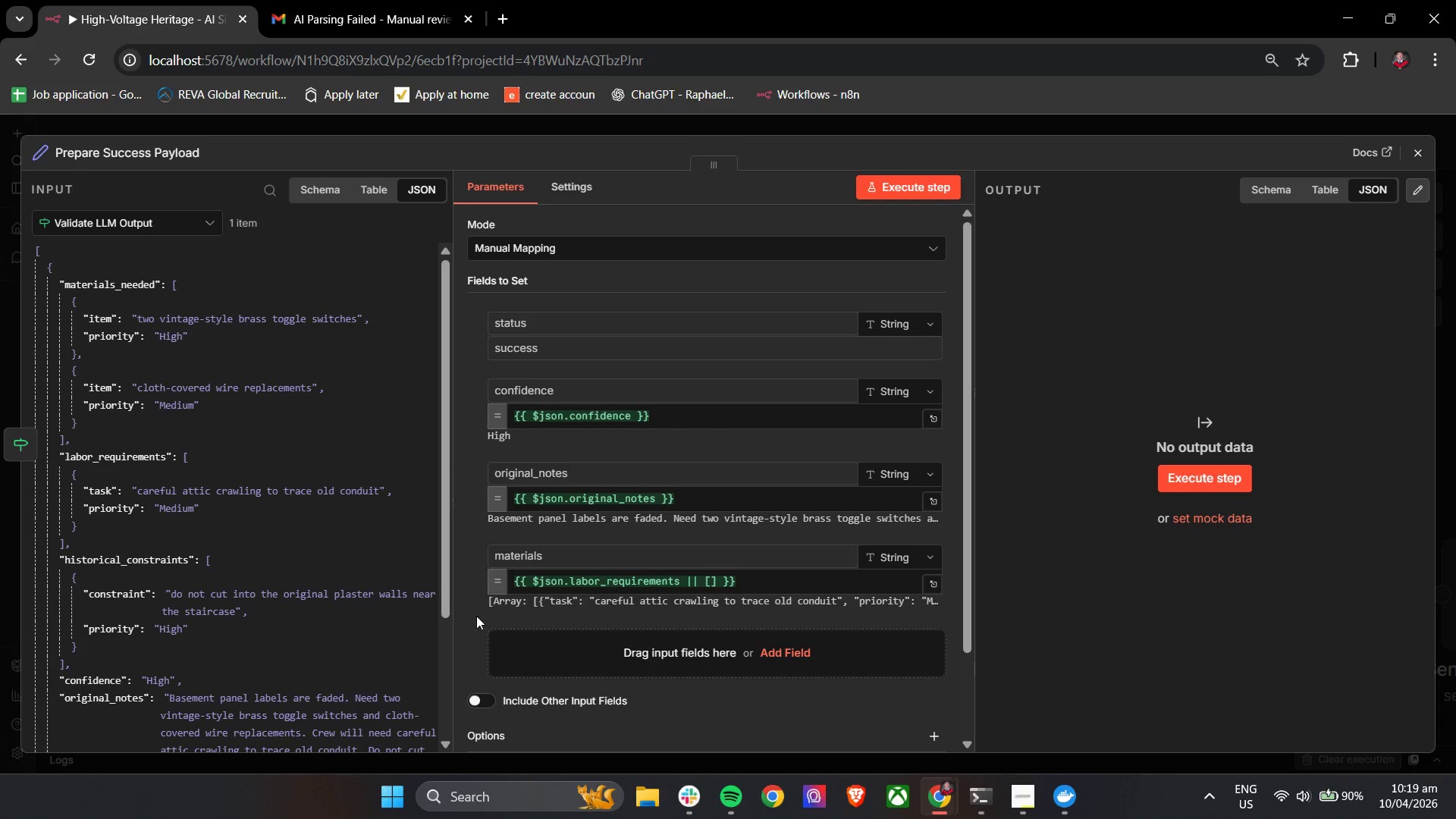 
left_click([627, 547])
 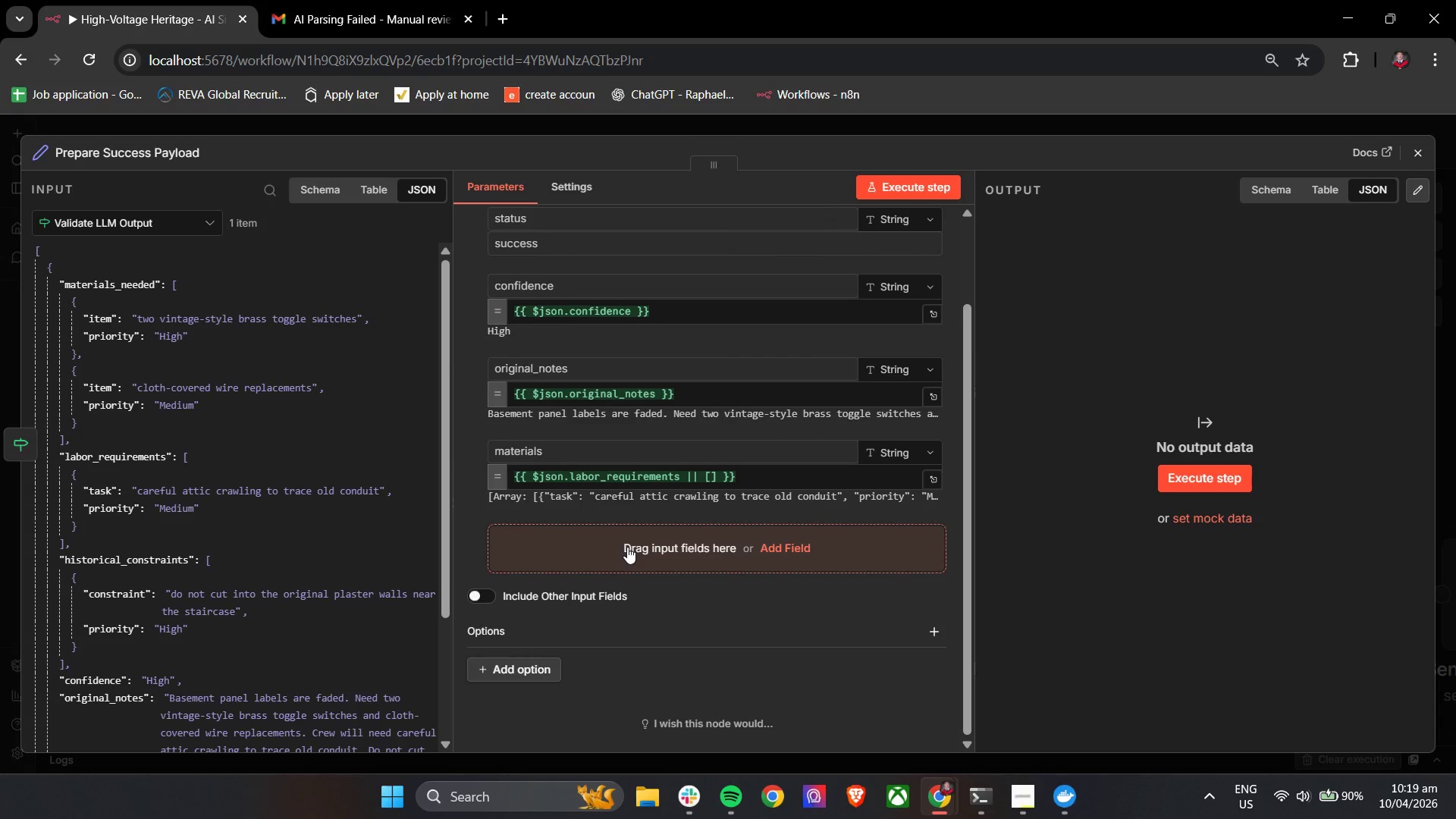 
scroll: coordinate [575, 595], scroll_direction: down, amount: 2.0
 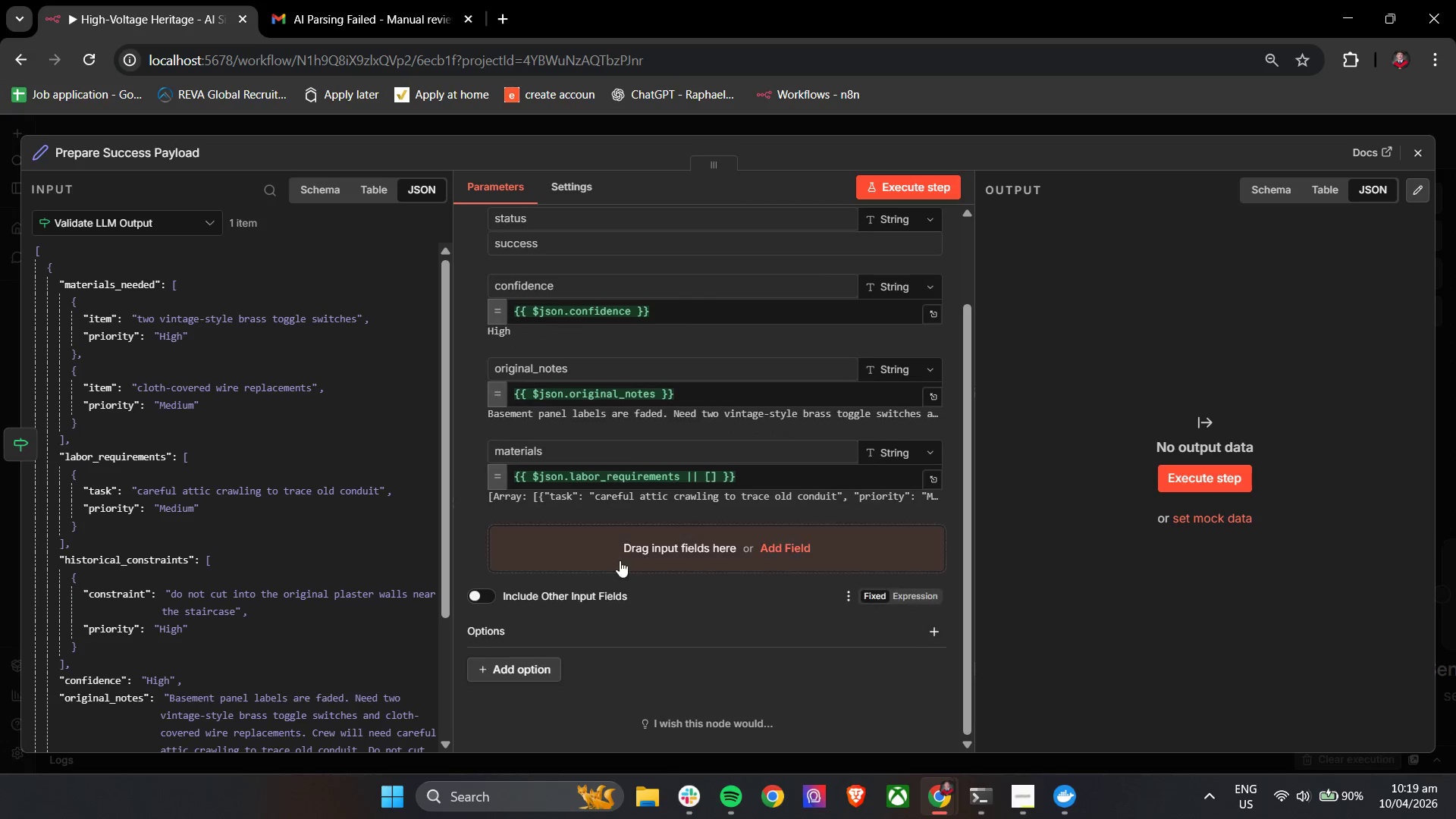 
mouse_move([602, 546])
 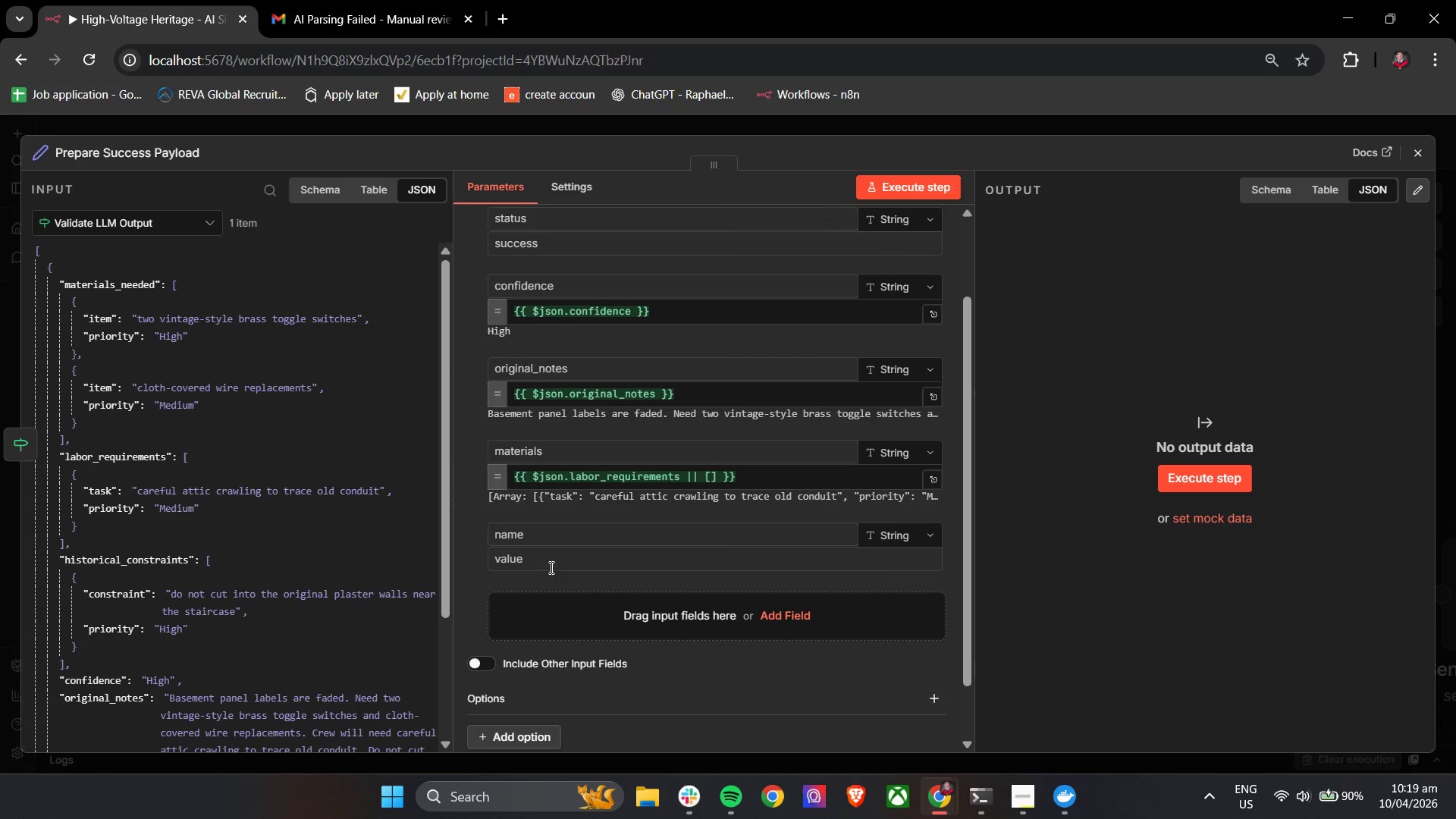 
left_click([546, 535])
 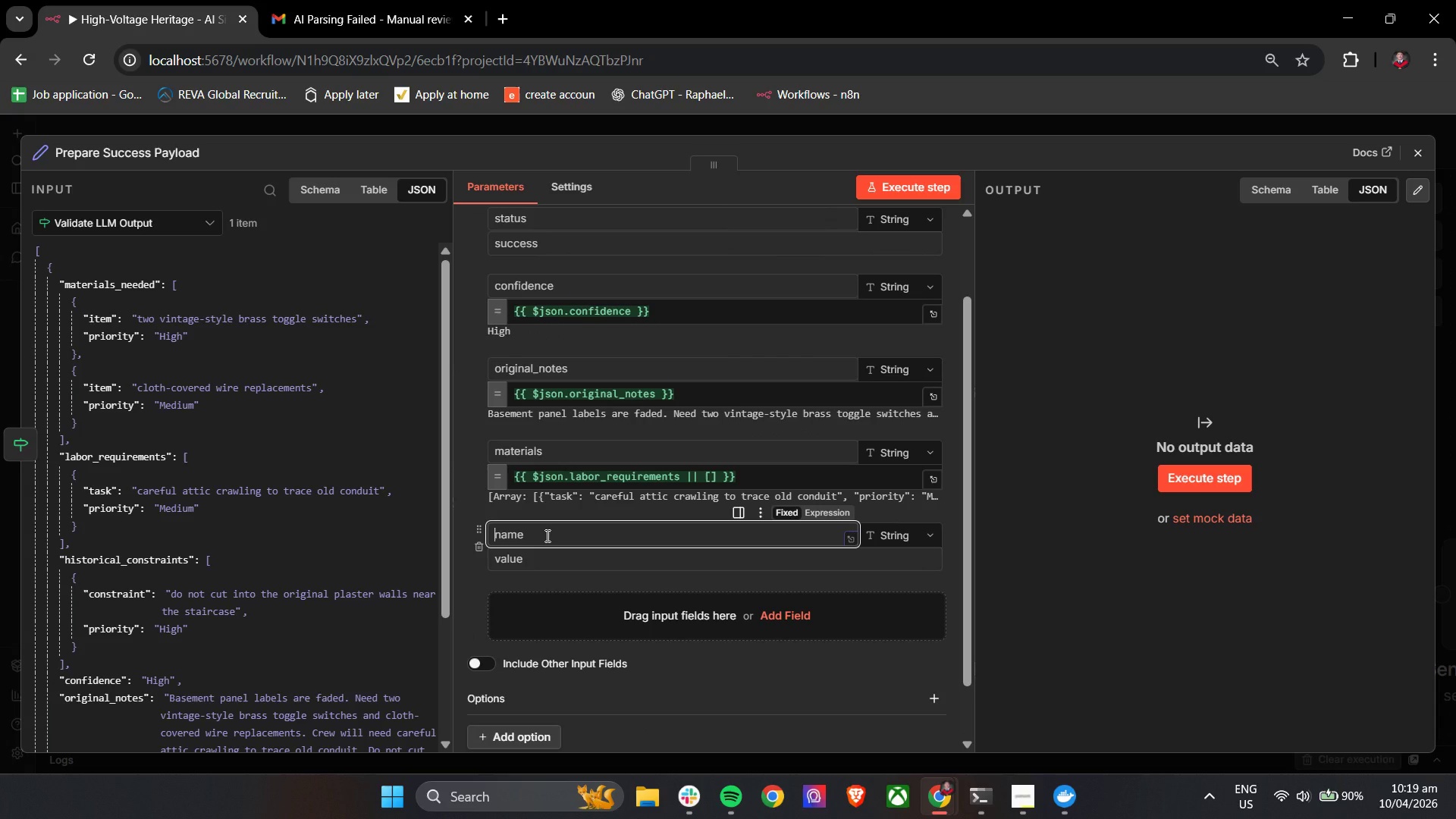 
type(lba)
key(Backspace)
key(Backspace)
key(Backspace)
type(labot)
key(Backspace)
type(r)
 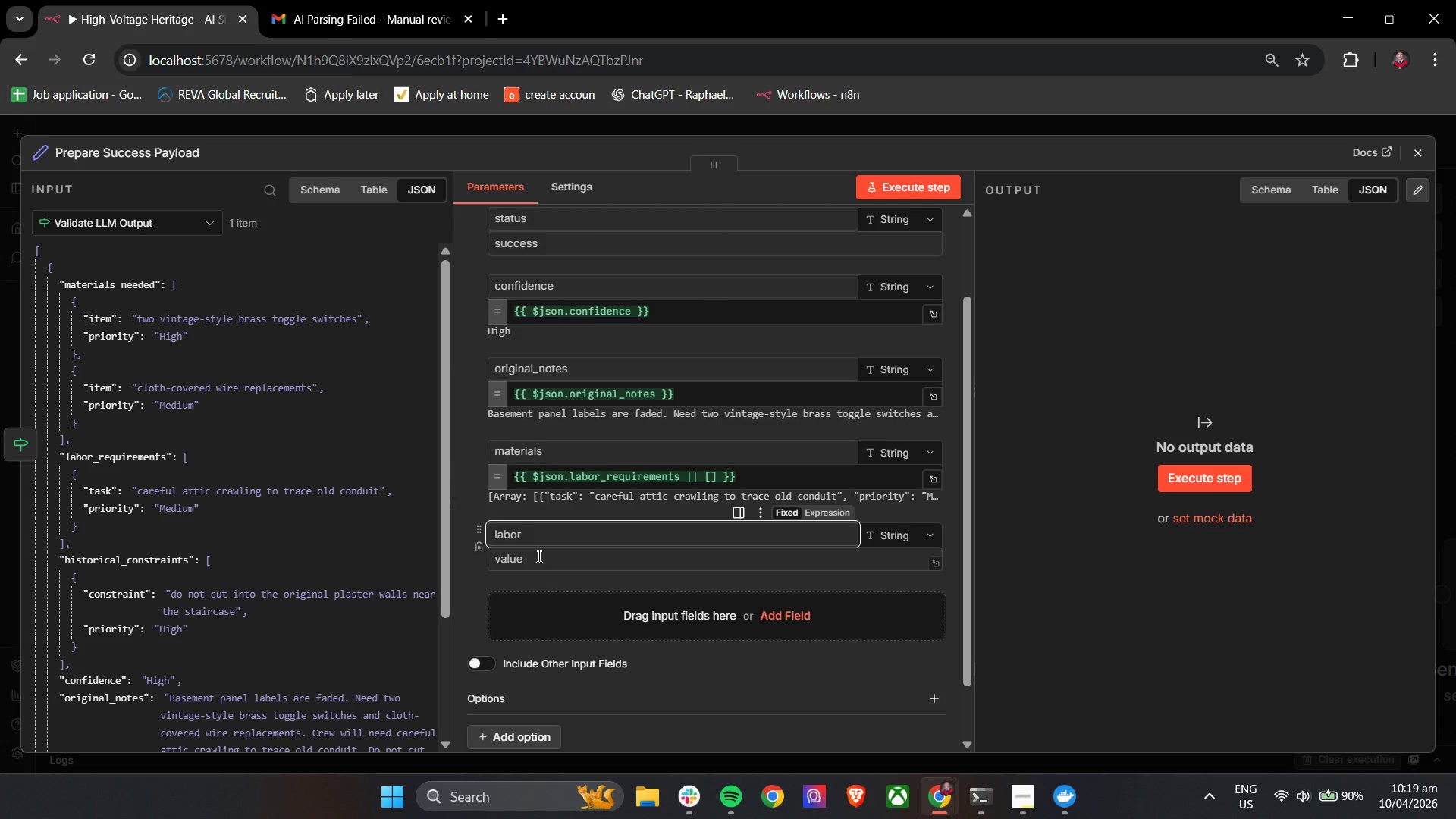 
left_click([535, 560])
 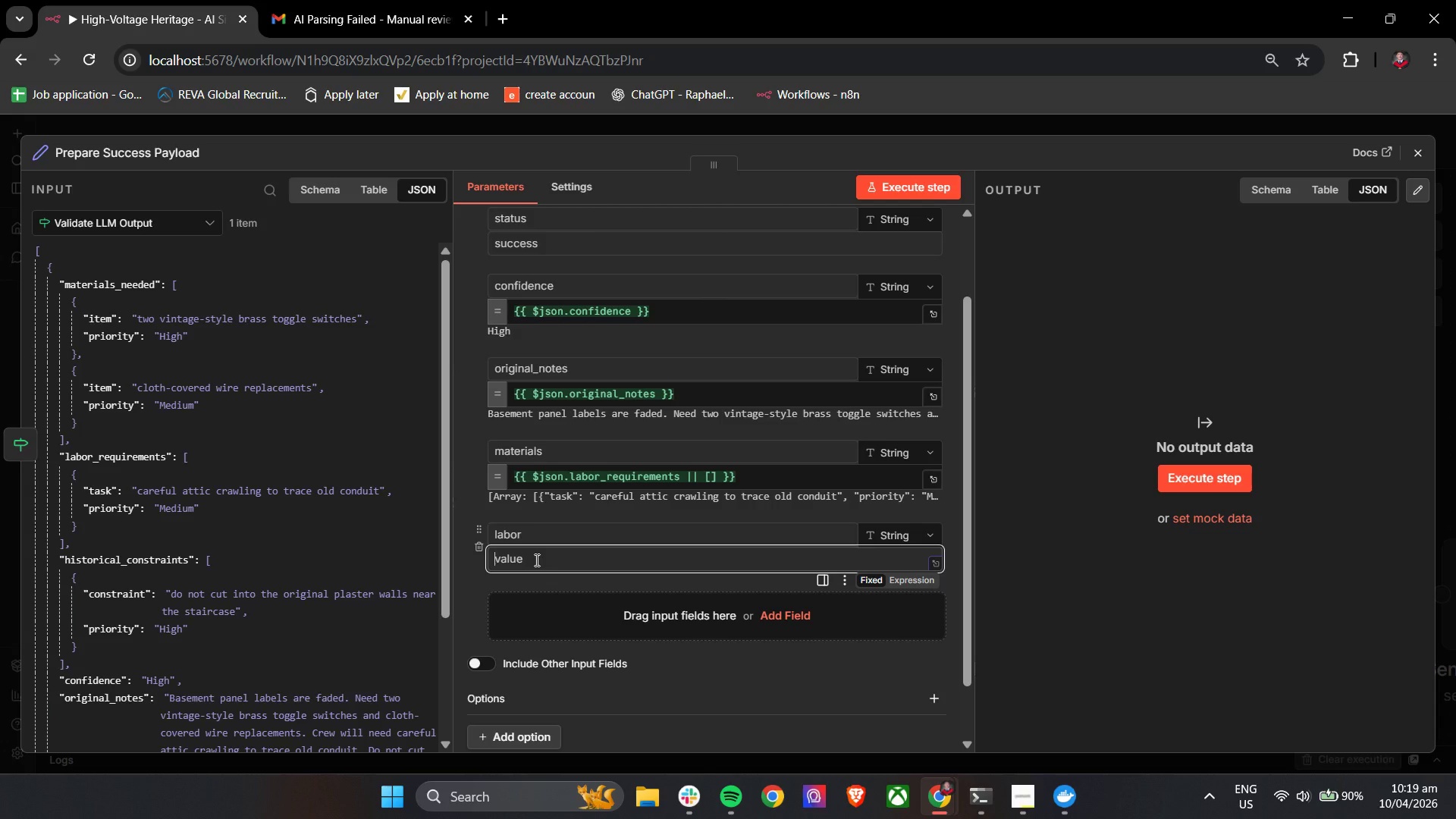 
key(Shift+BracketLeft)
 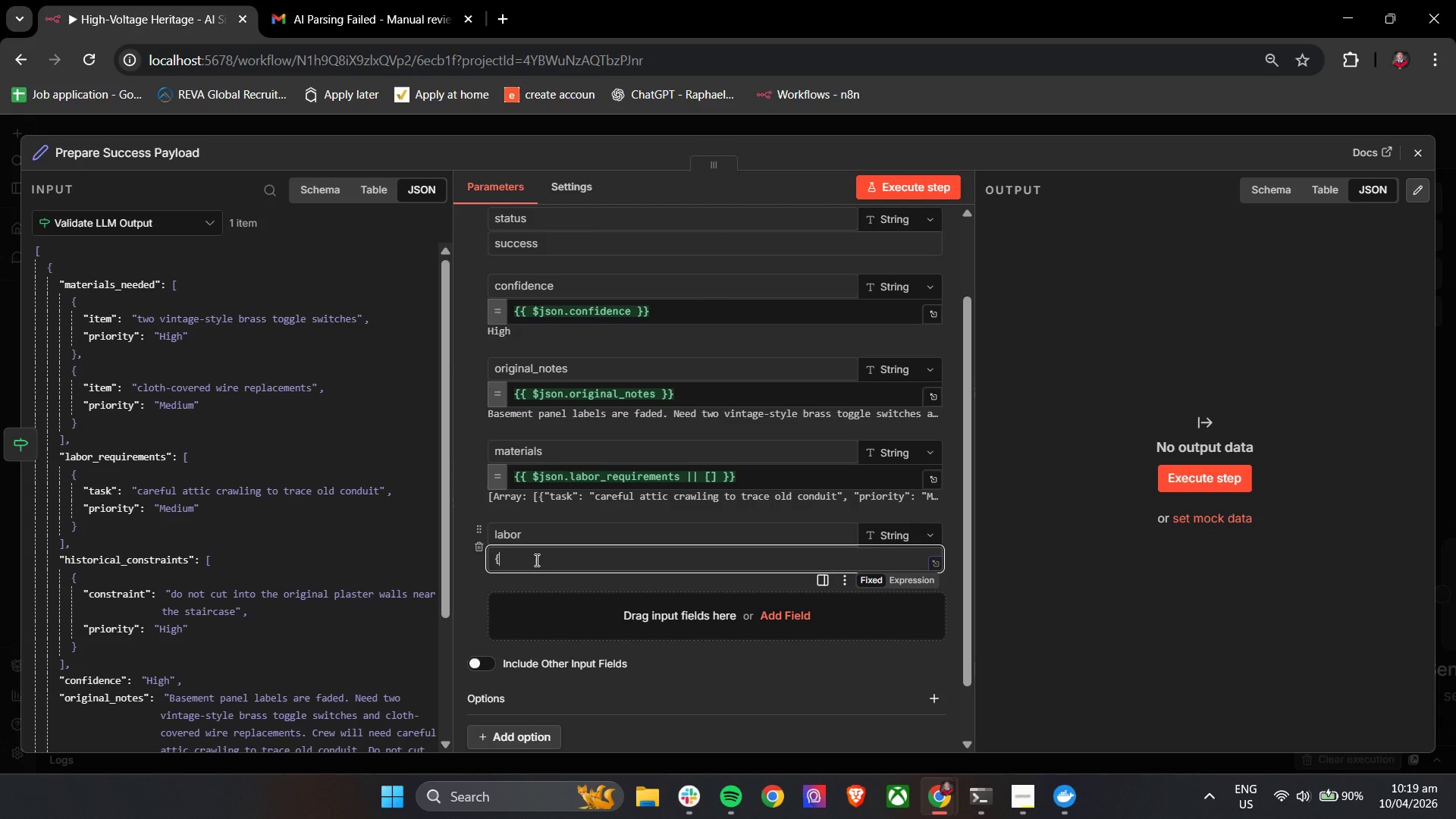 
key(Shift+BracketLeft)
 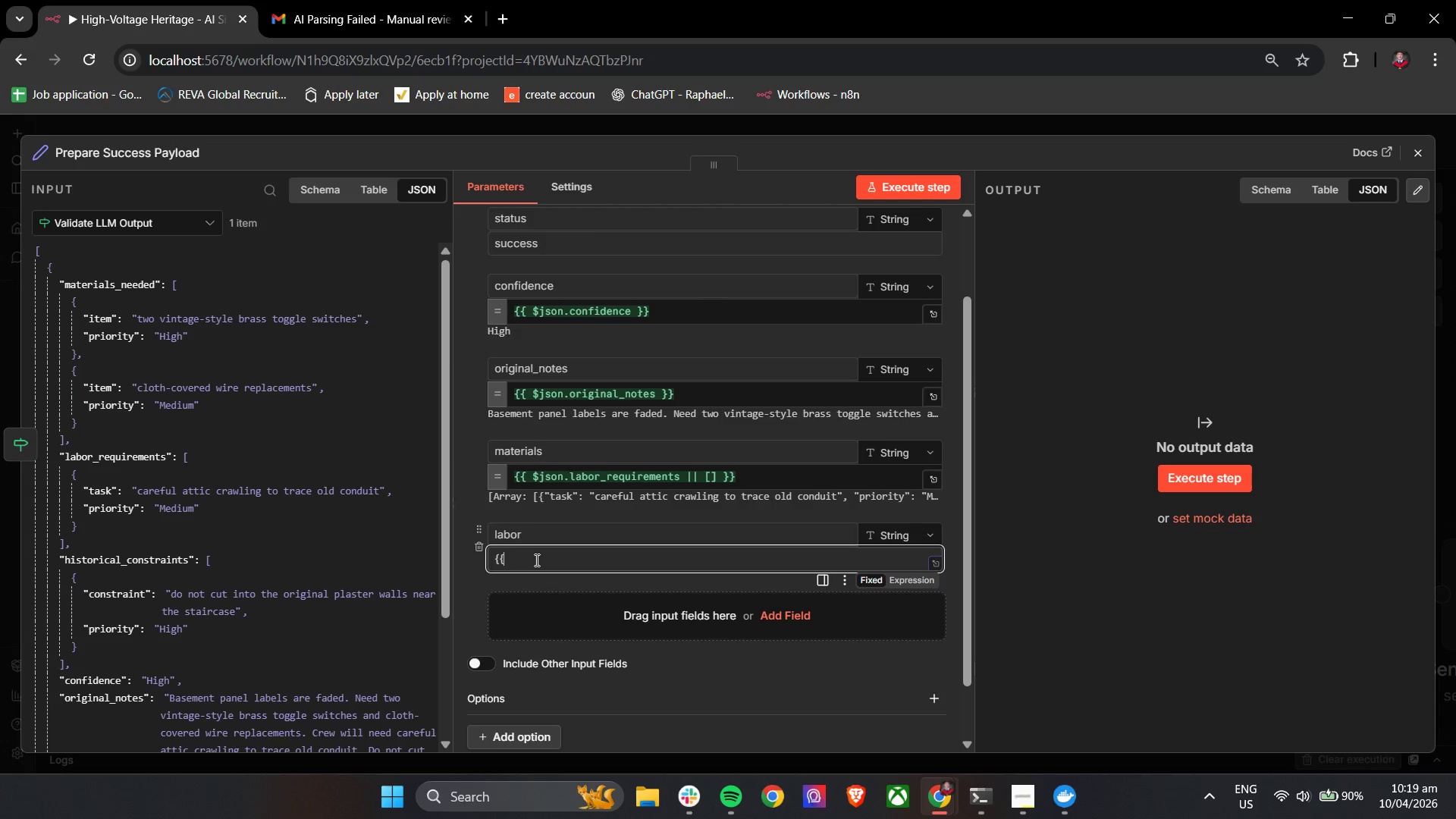 
key(Space)
 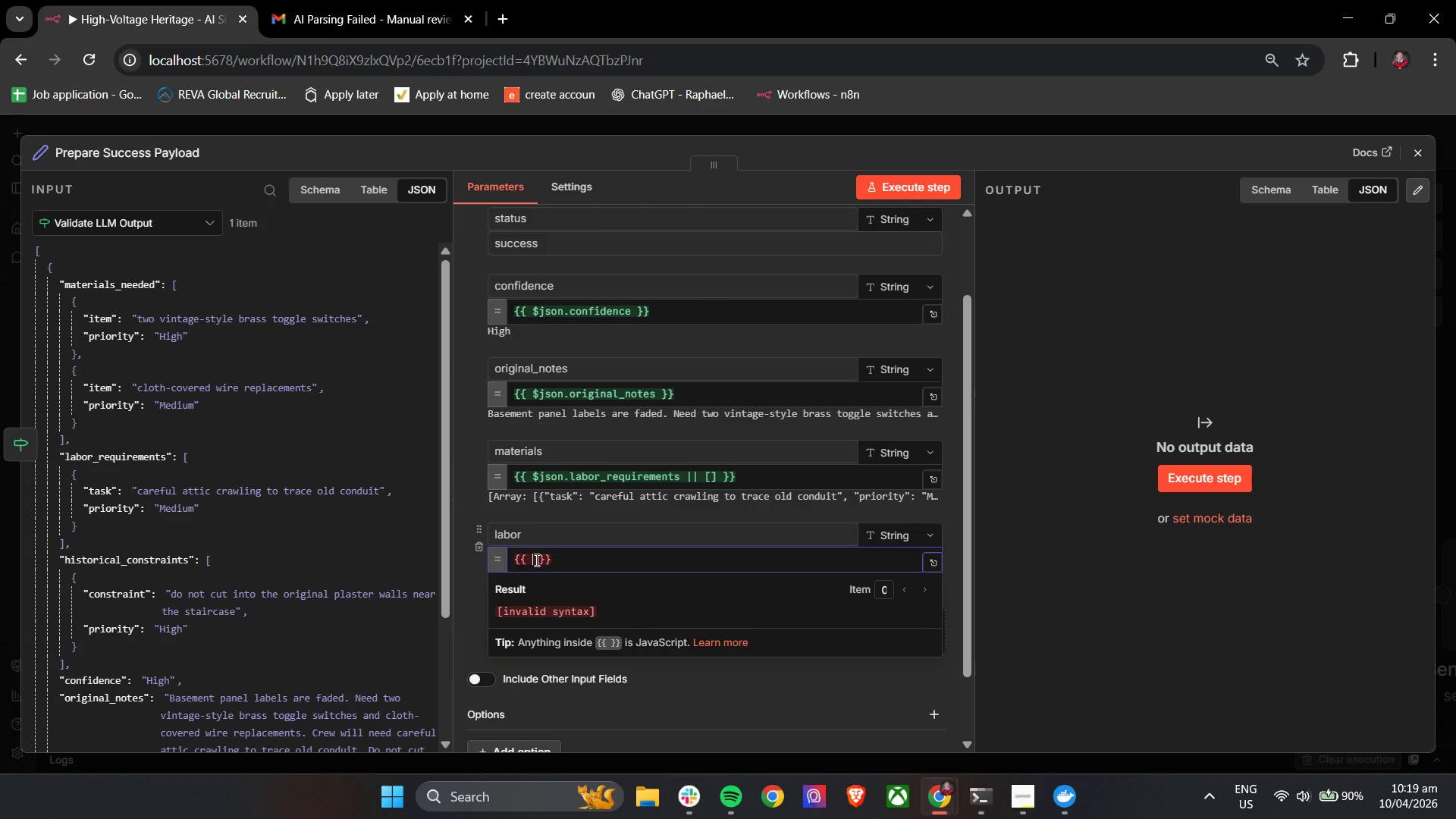 
key(Shift+4)
 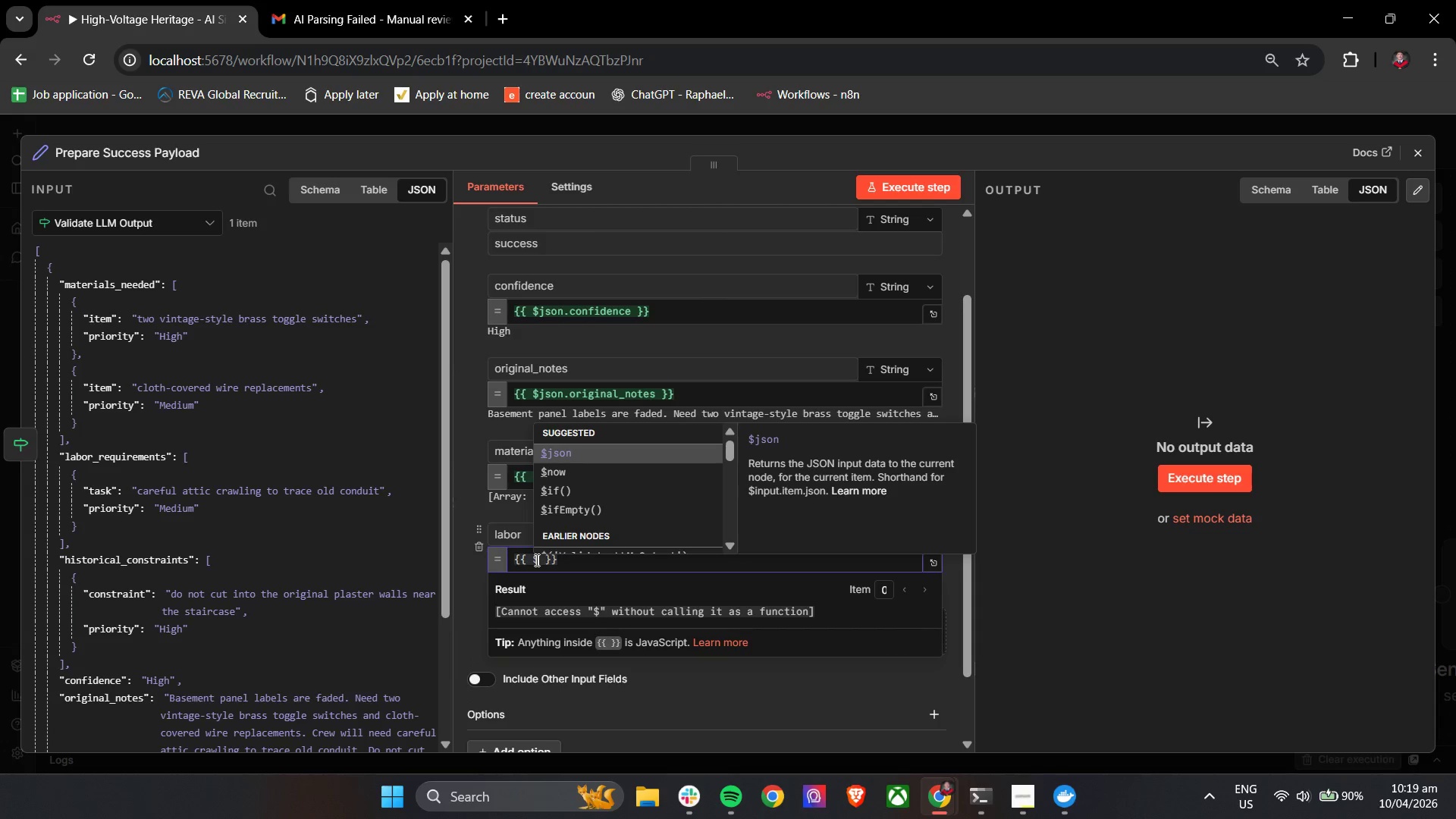 
key(Enter)
 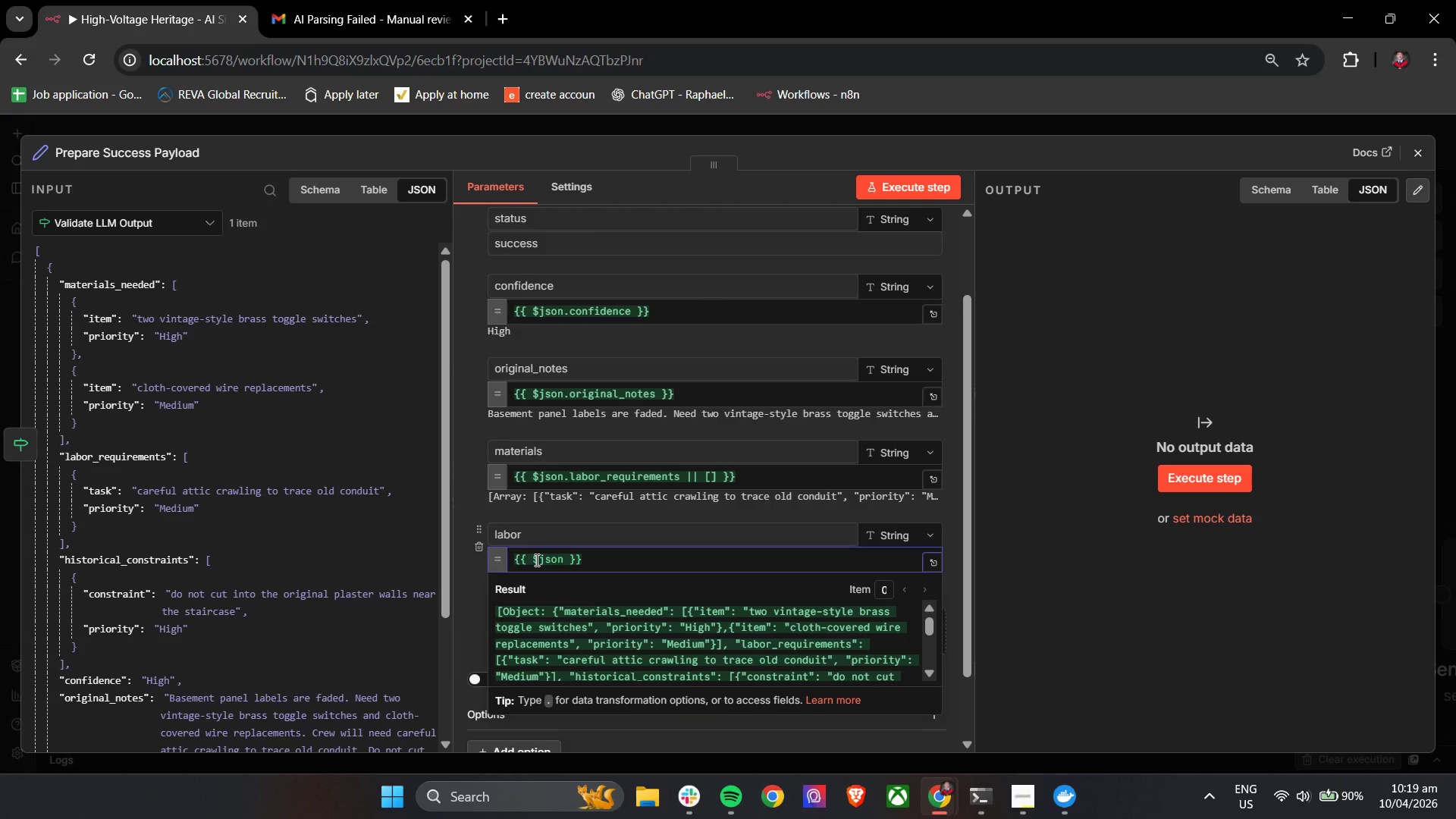 
type(.la)
 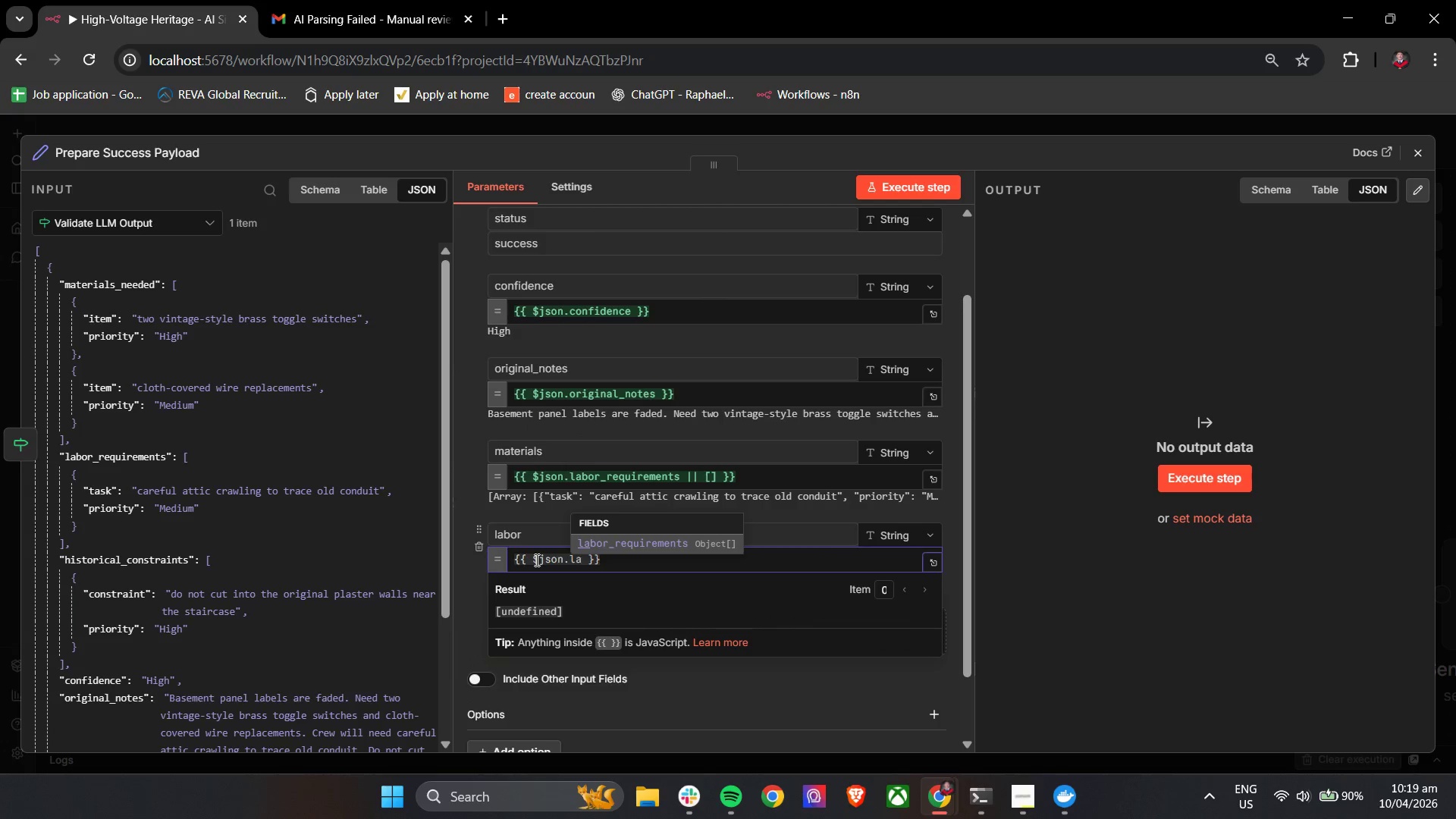 
key(Enter)
 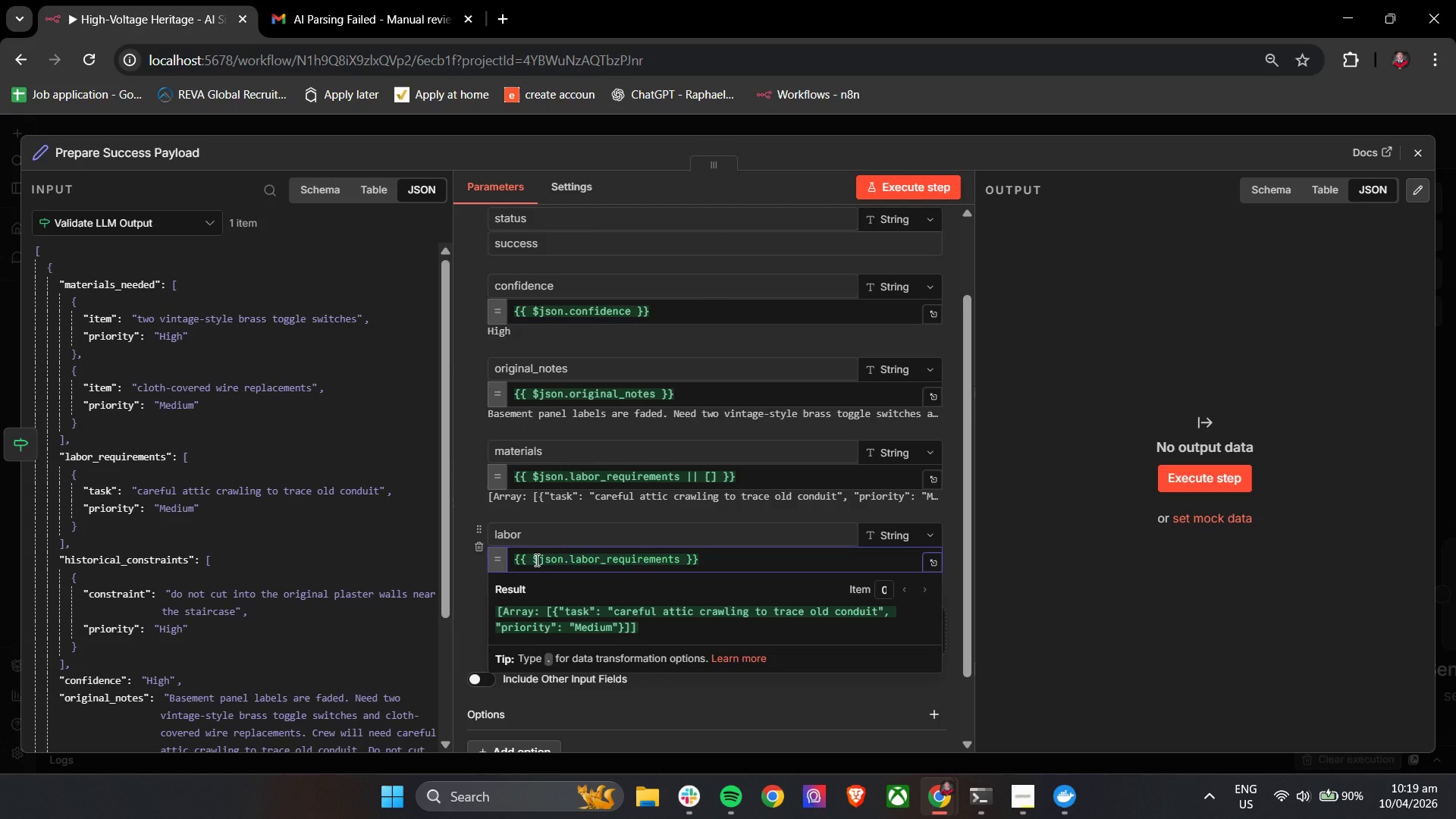 
key(Space)
 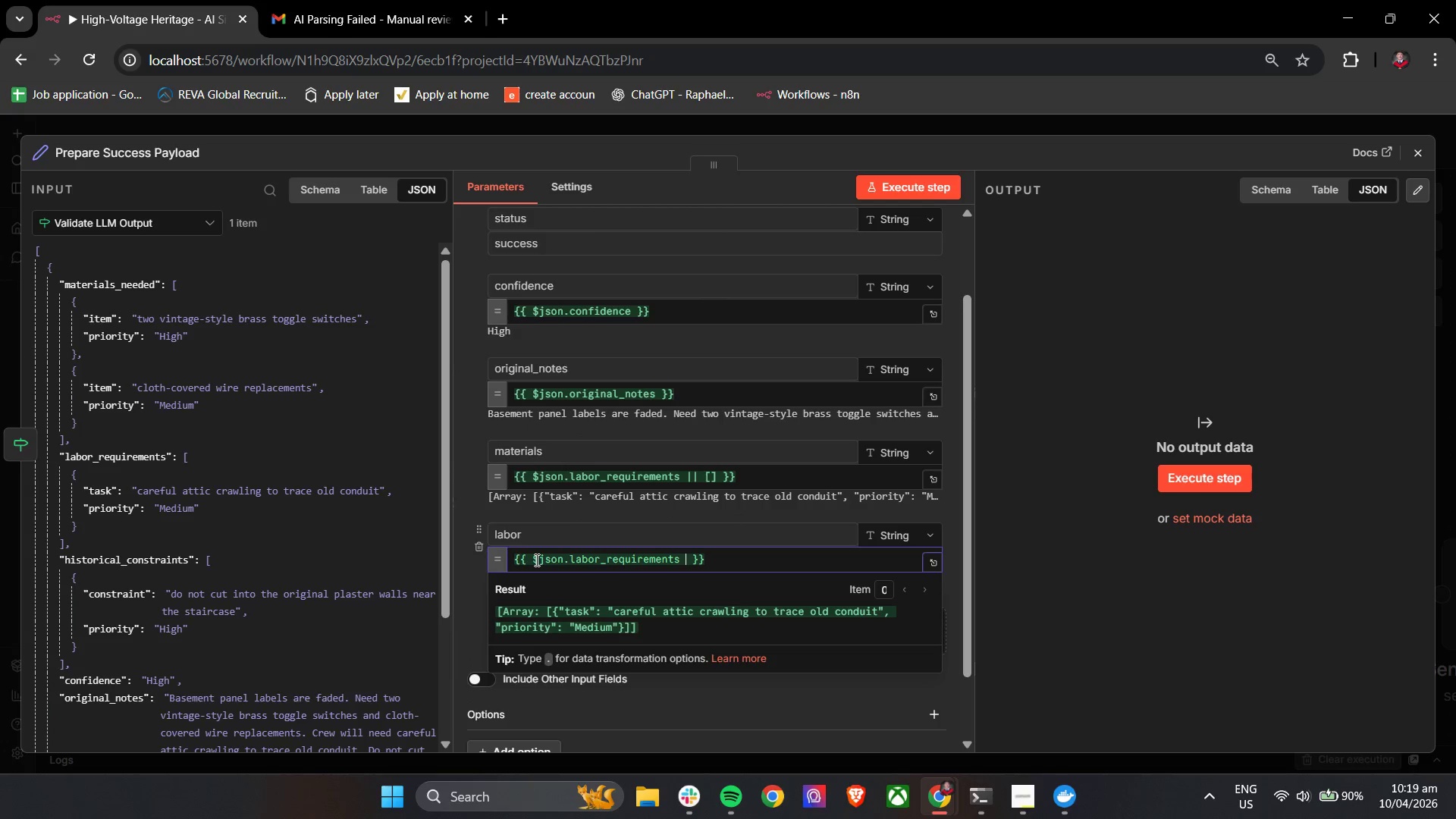 
key(Shift+Backslash)
 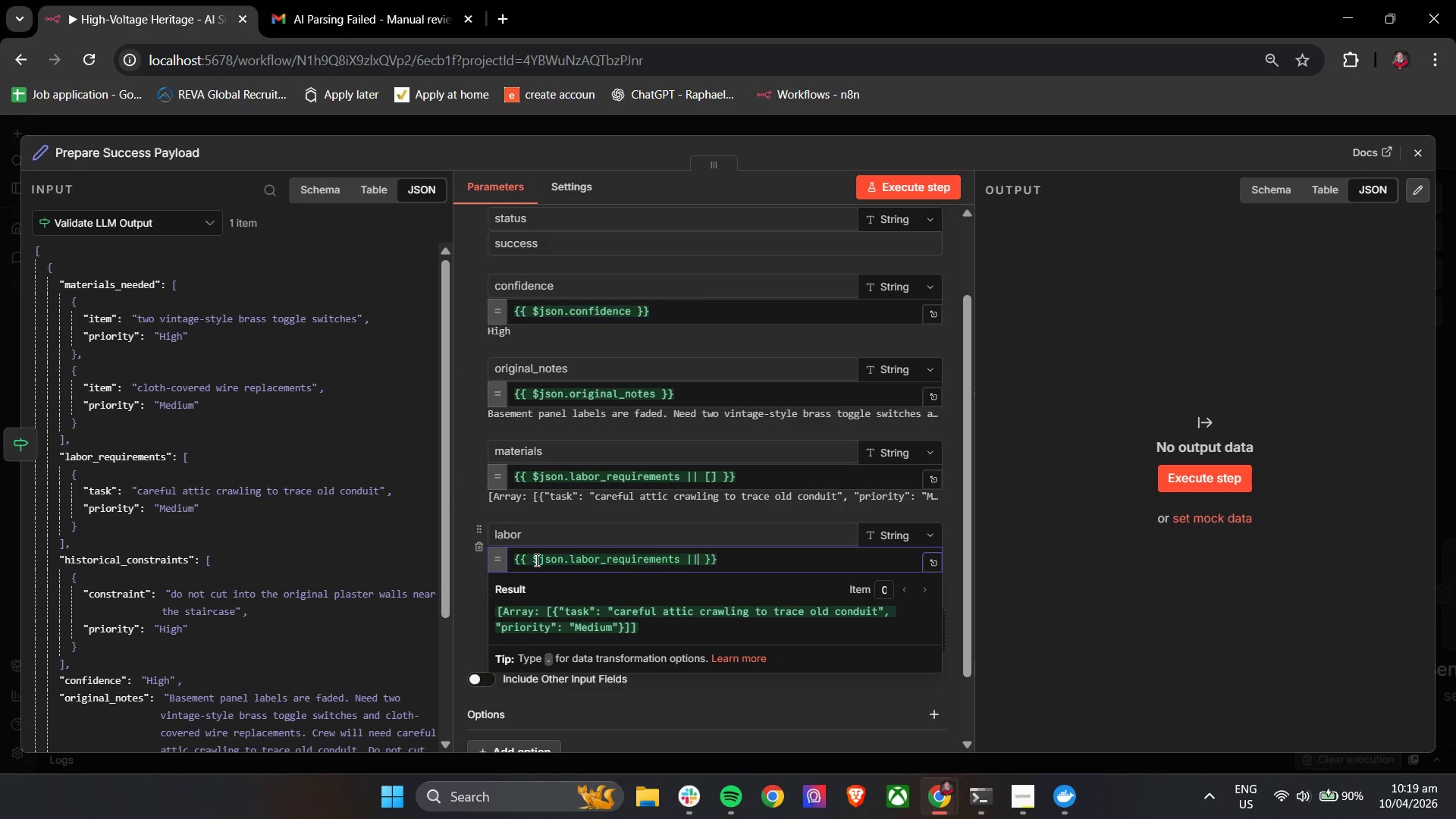 
key(Shift+Backslash)
 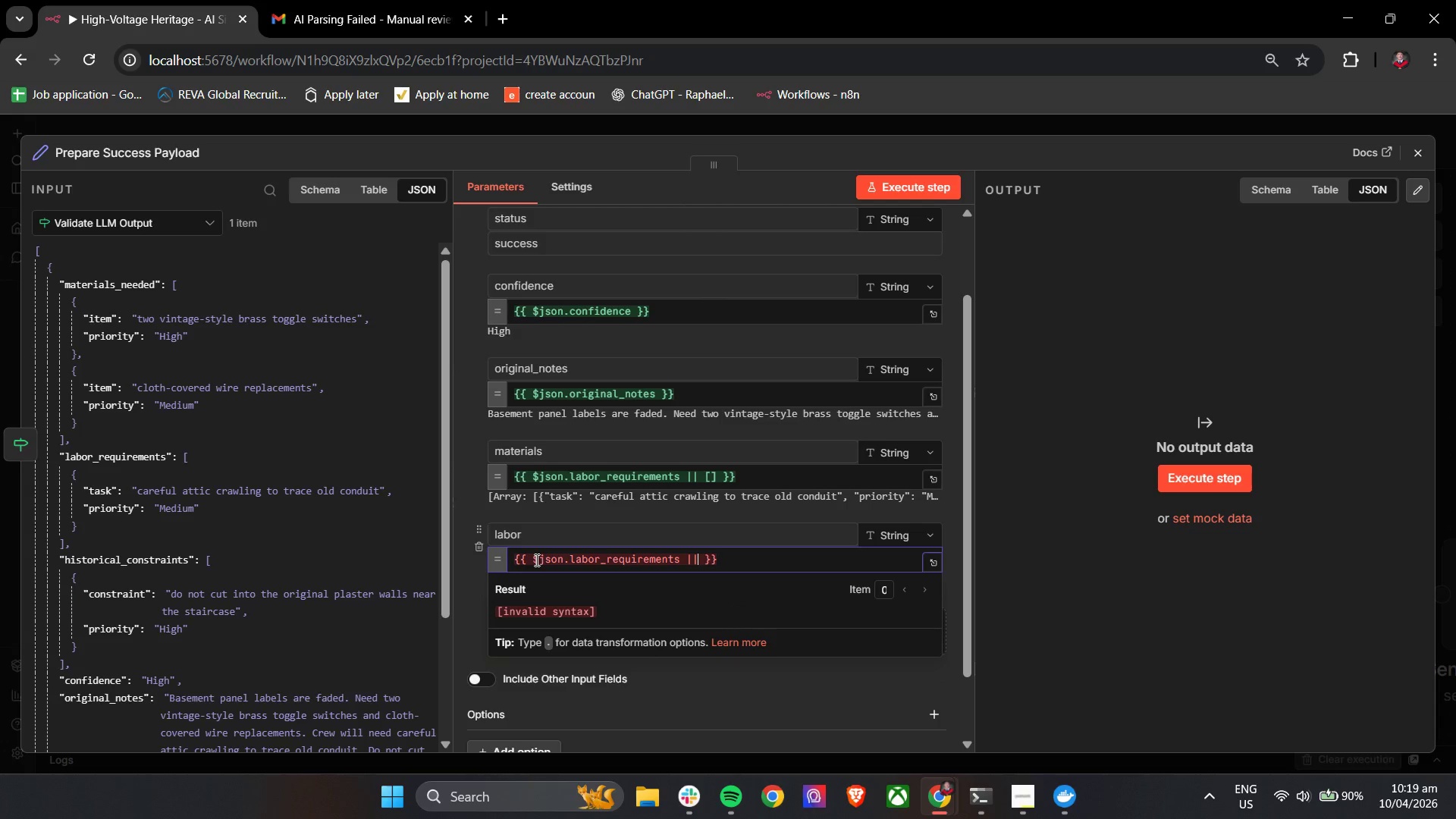 
key(Shift+Space)
 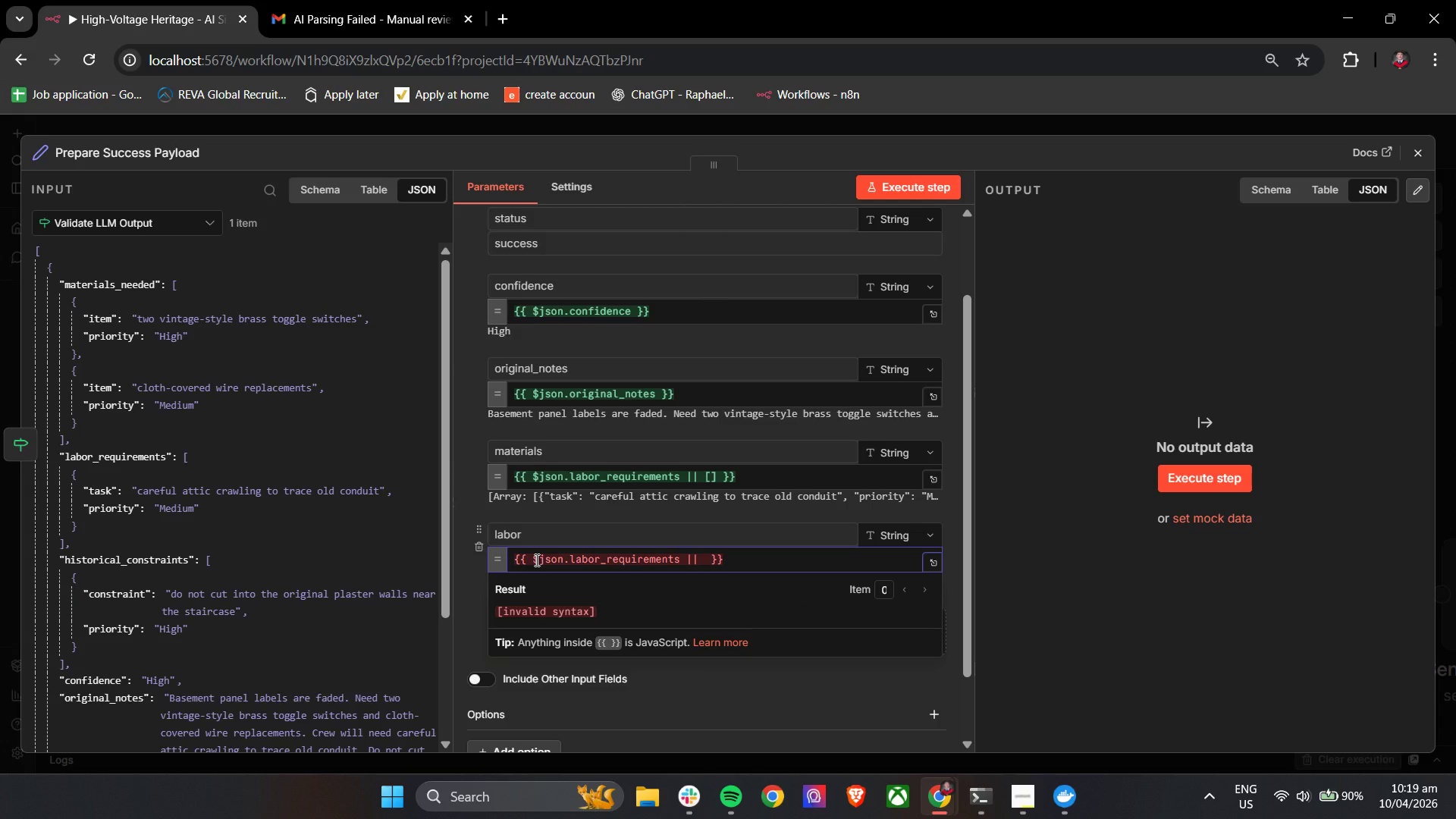 
key(Shift+BracketLeft)
 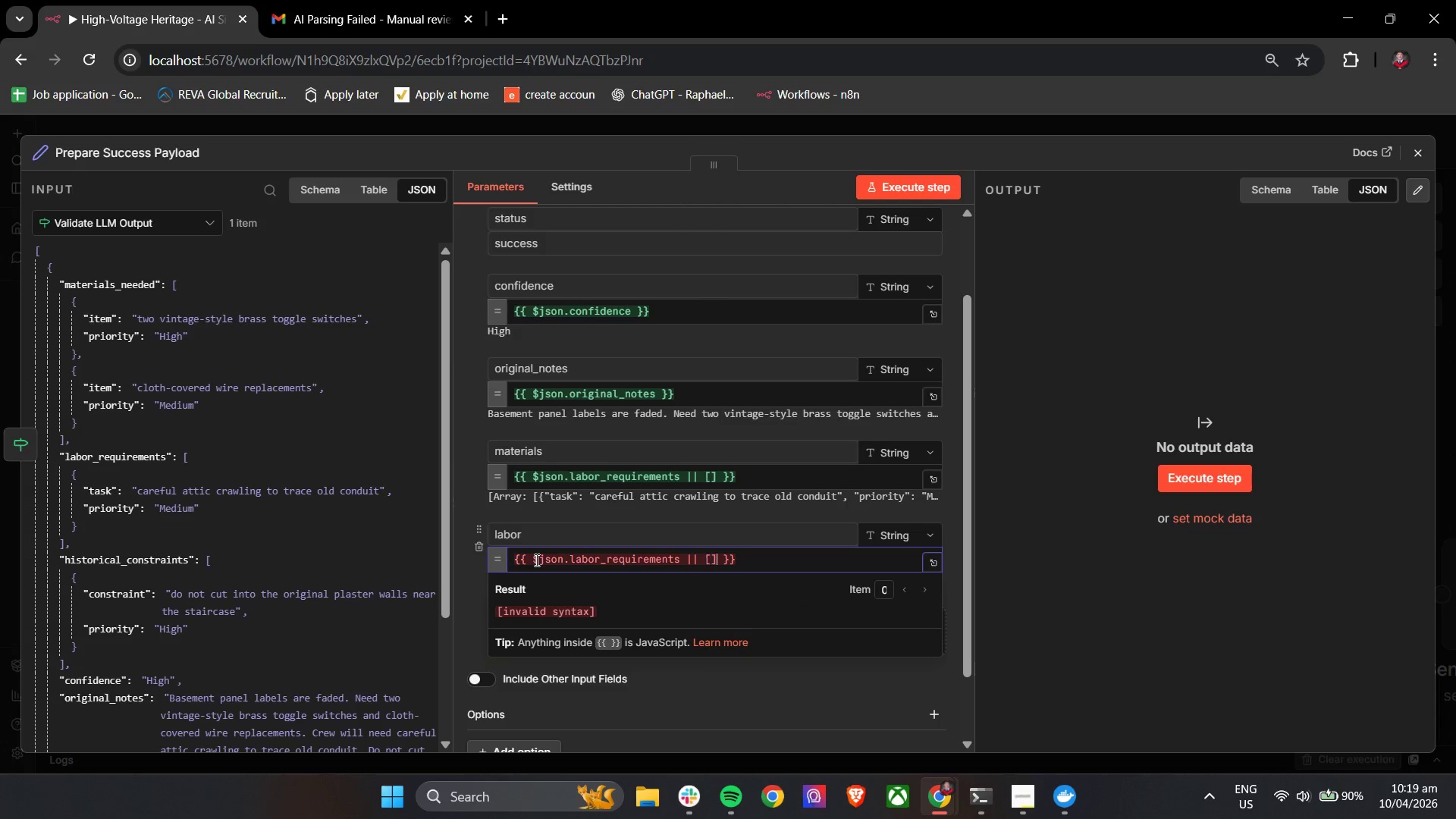 
key(Shift+BracketRight)
 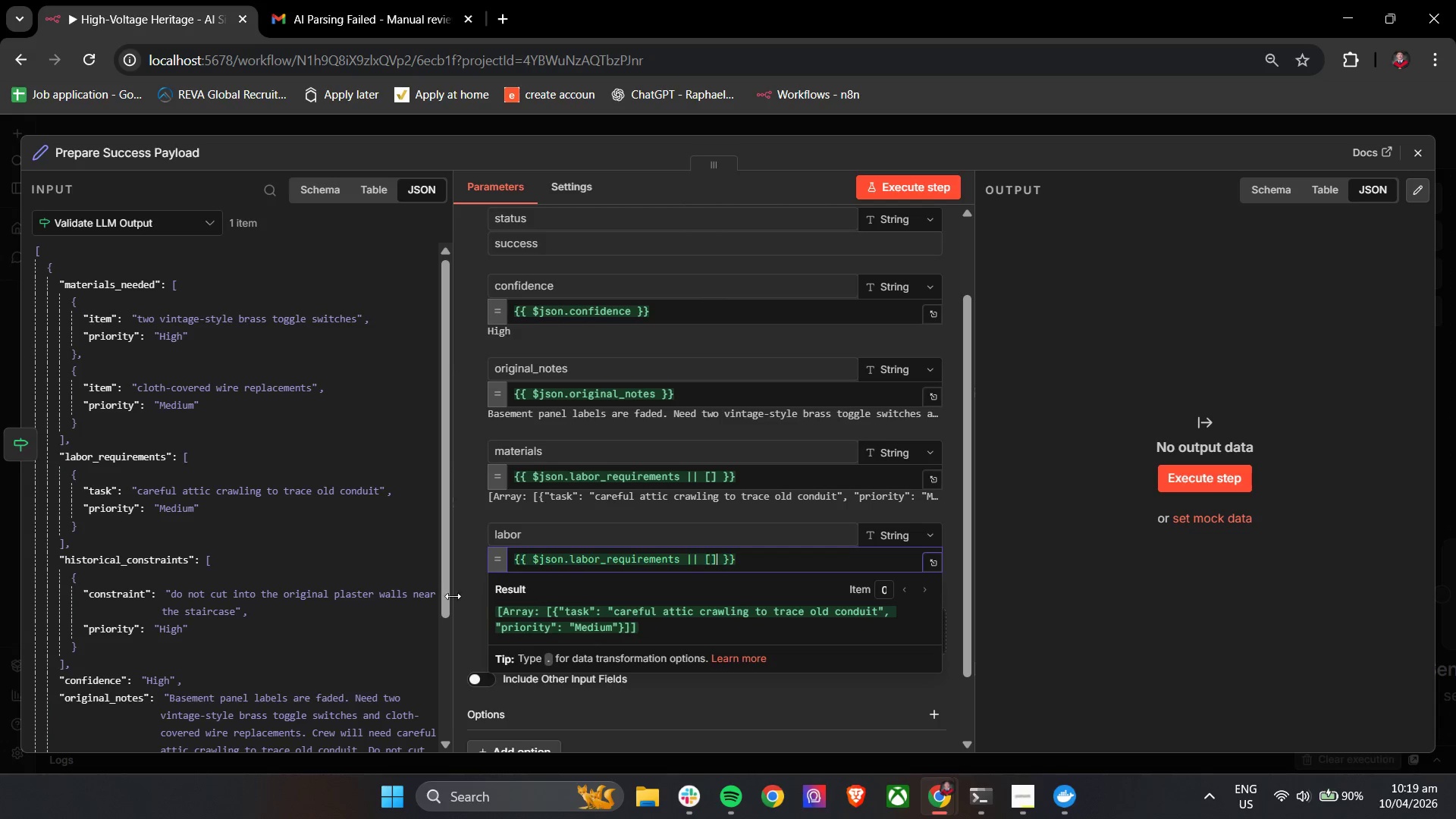 
left_click([466, 573])
 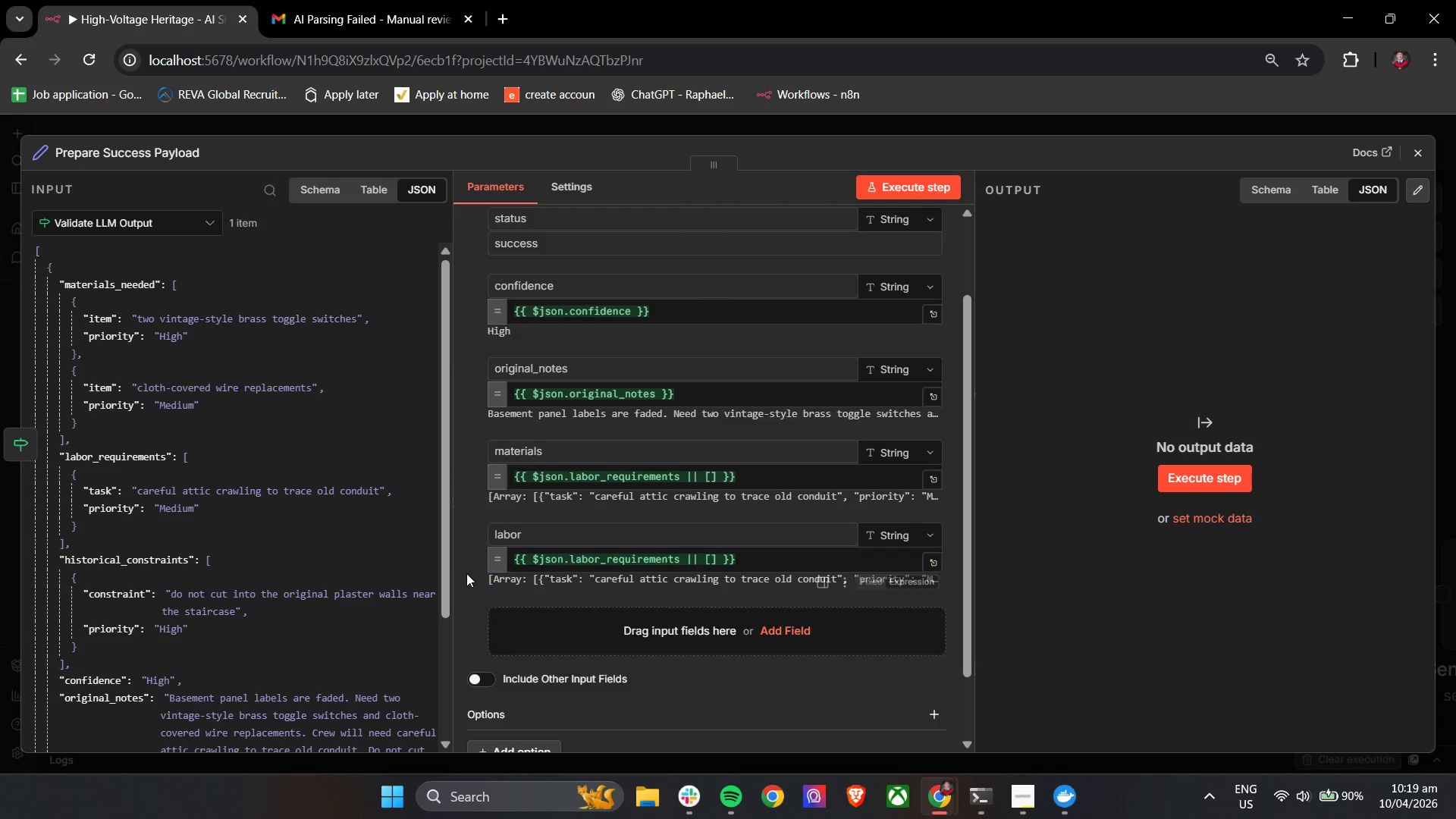 
left_click([557, 542])
 